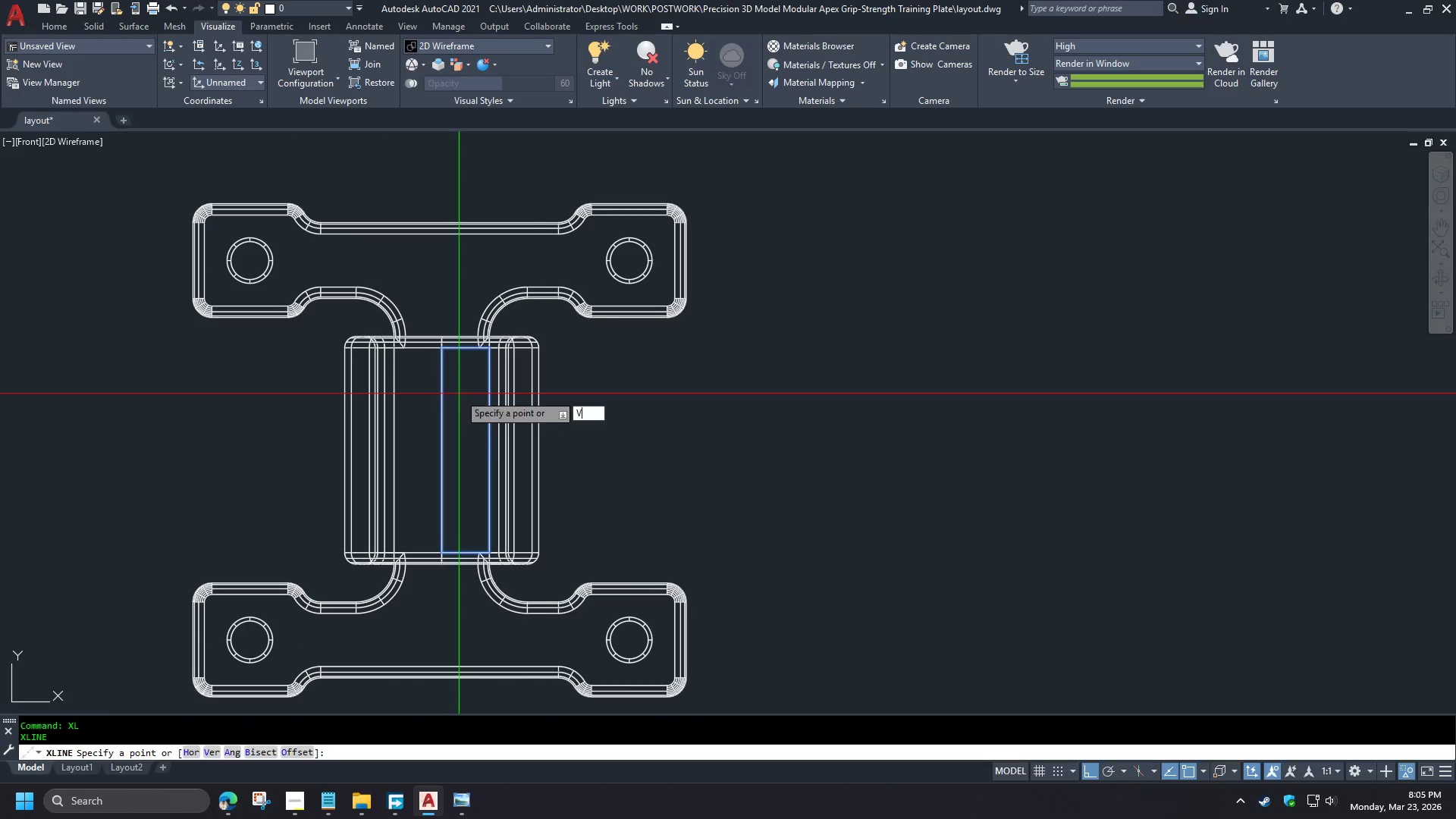 
key(Space)
 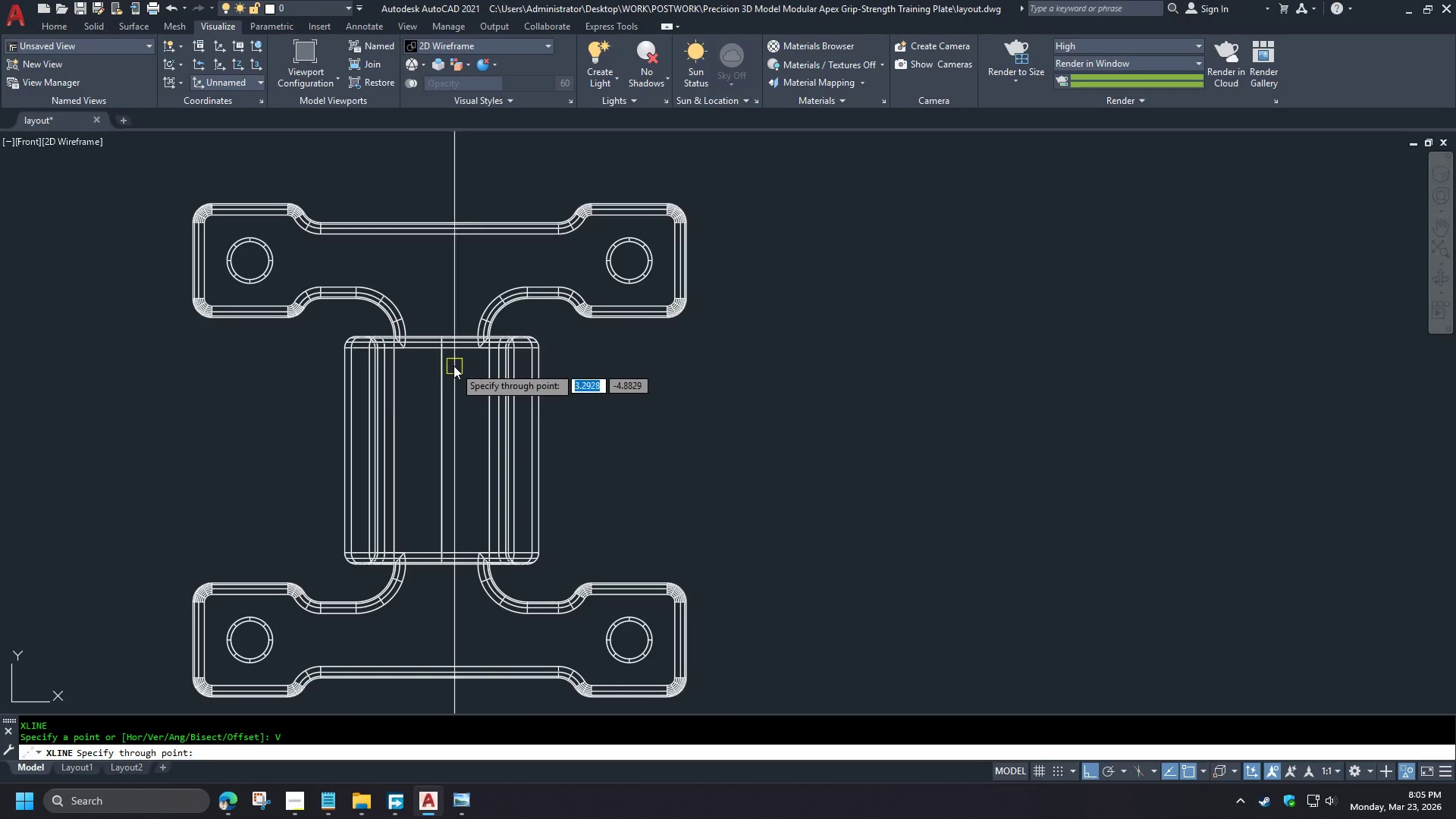 
scroll: coordinate [384, 369], scroll_direction: up, amount: 1.0
 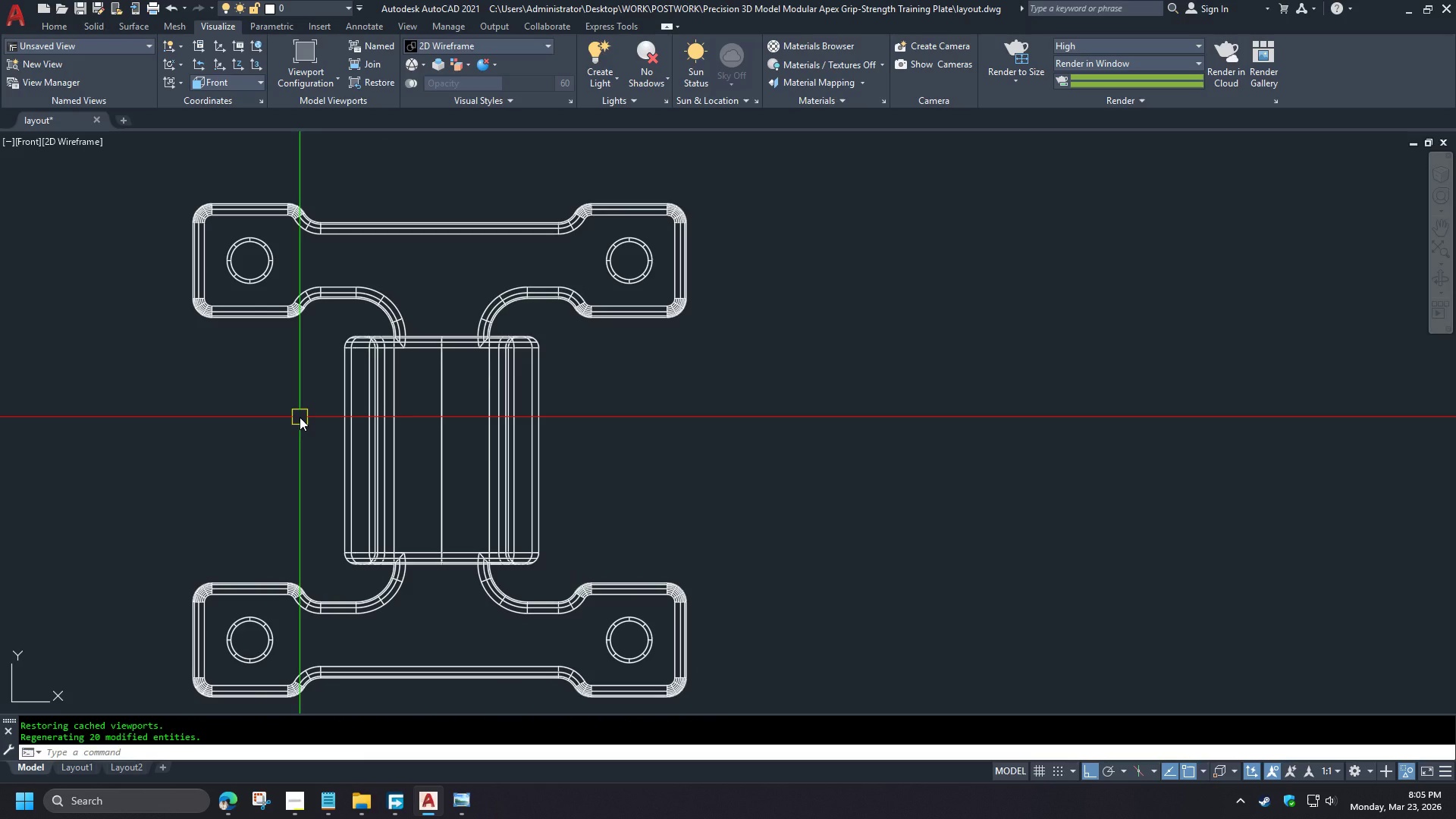 
hold_key(key=ShiftLeft, duration=0.31)
right_click([459, 309])
 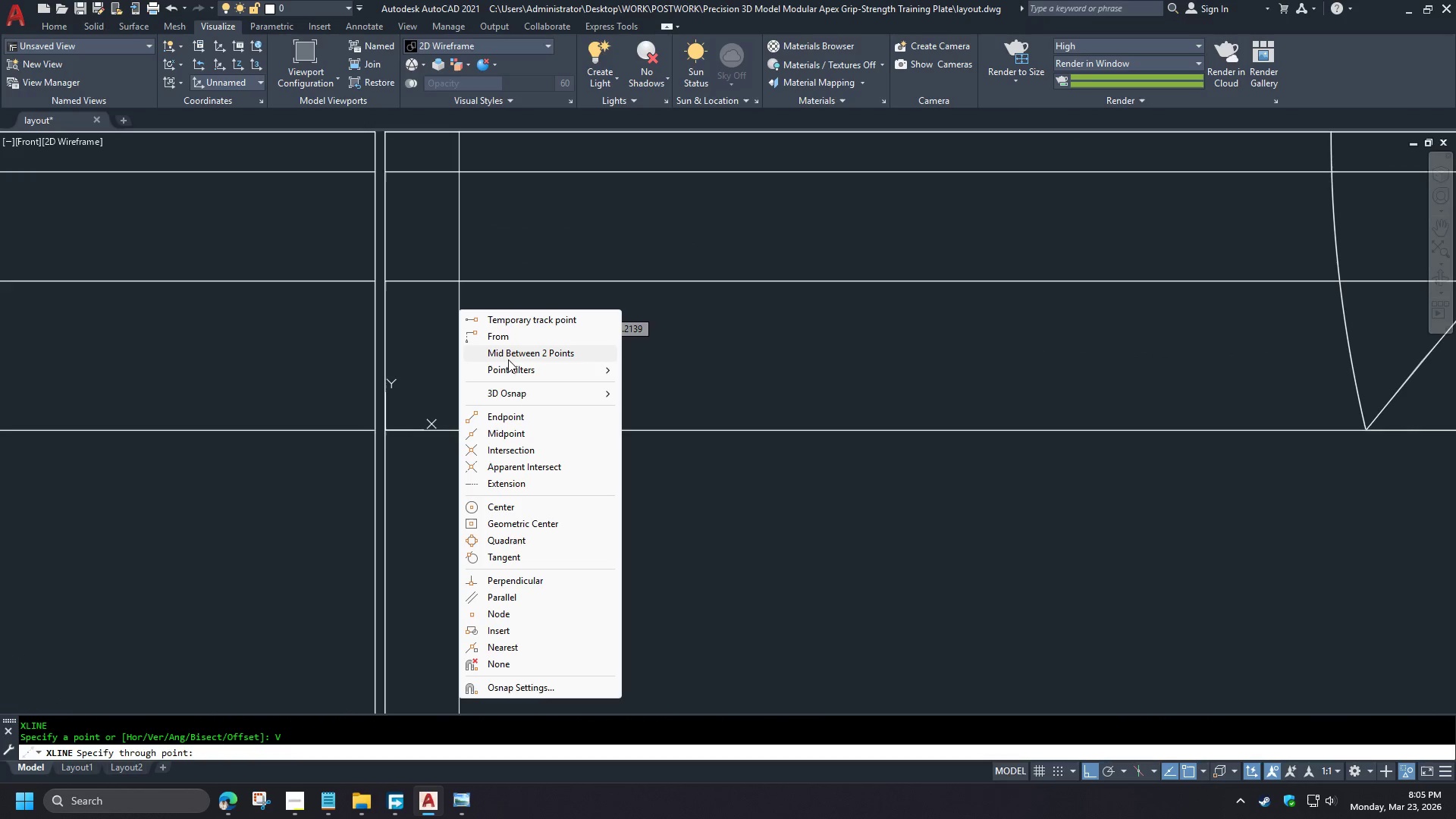 
left_click([507, 353])
 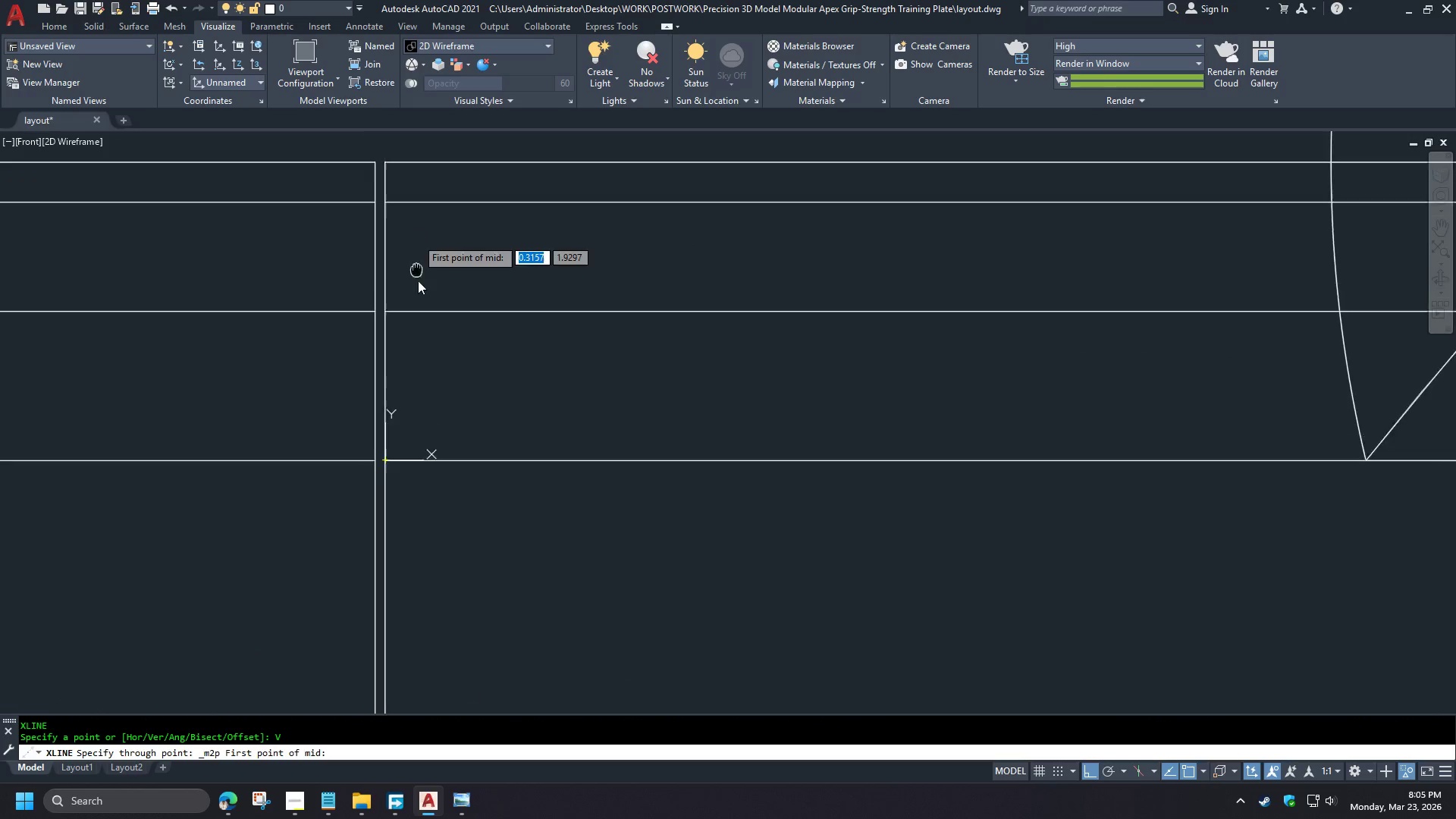 
key(E)
 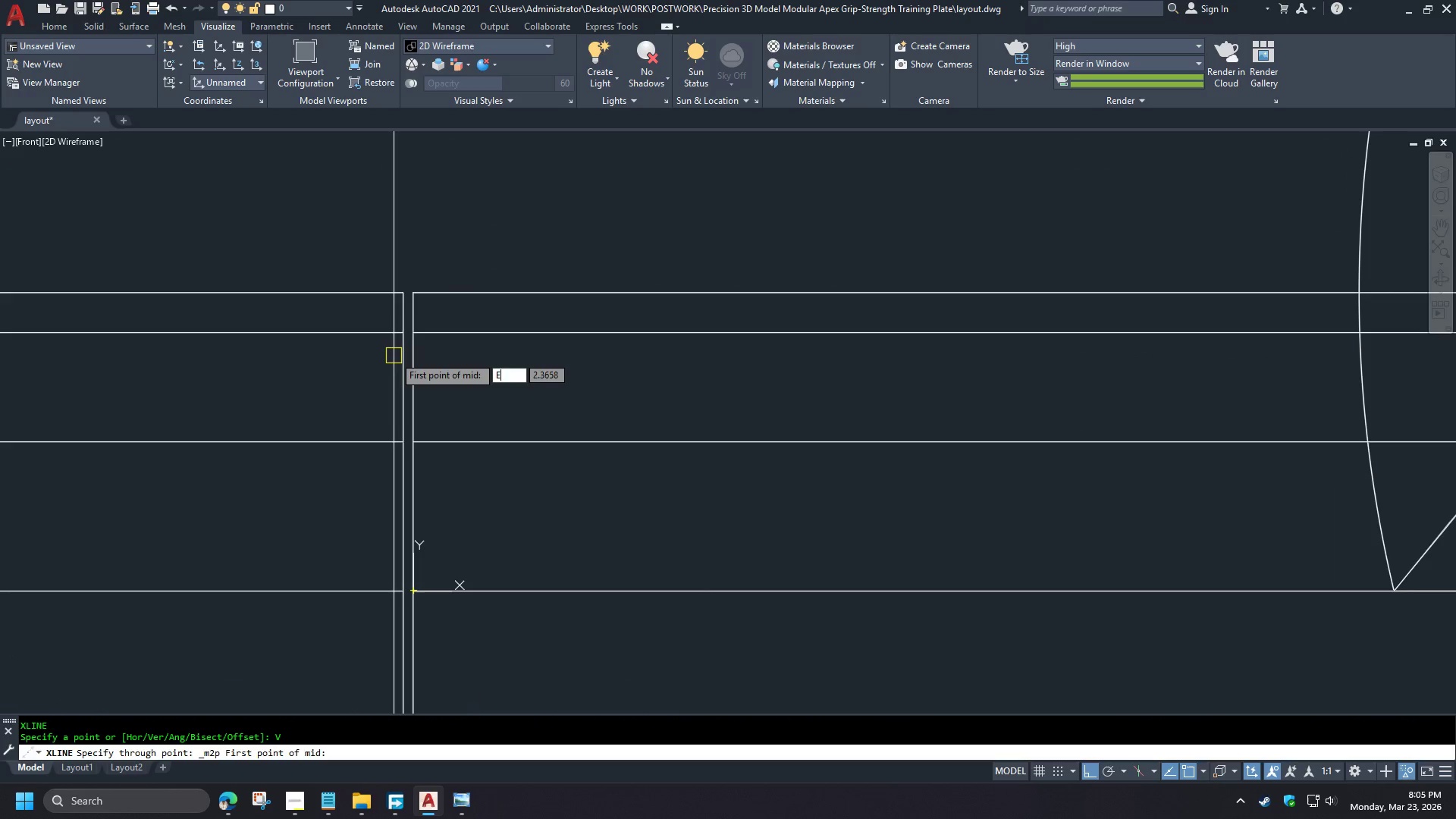 
type(ND )
 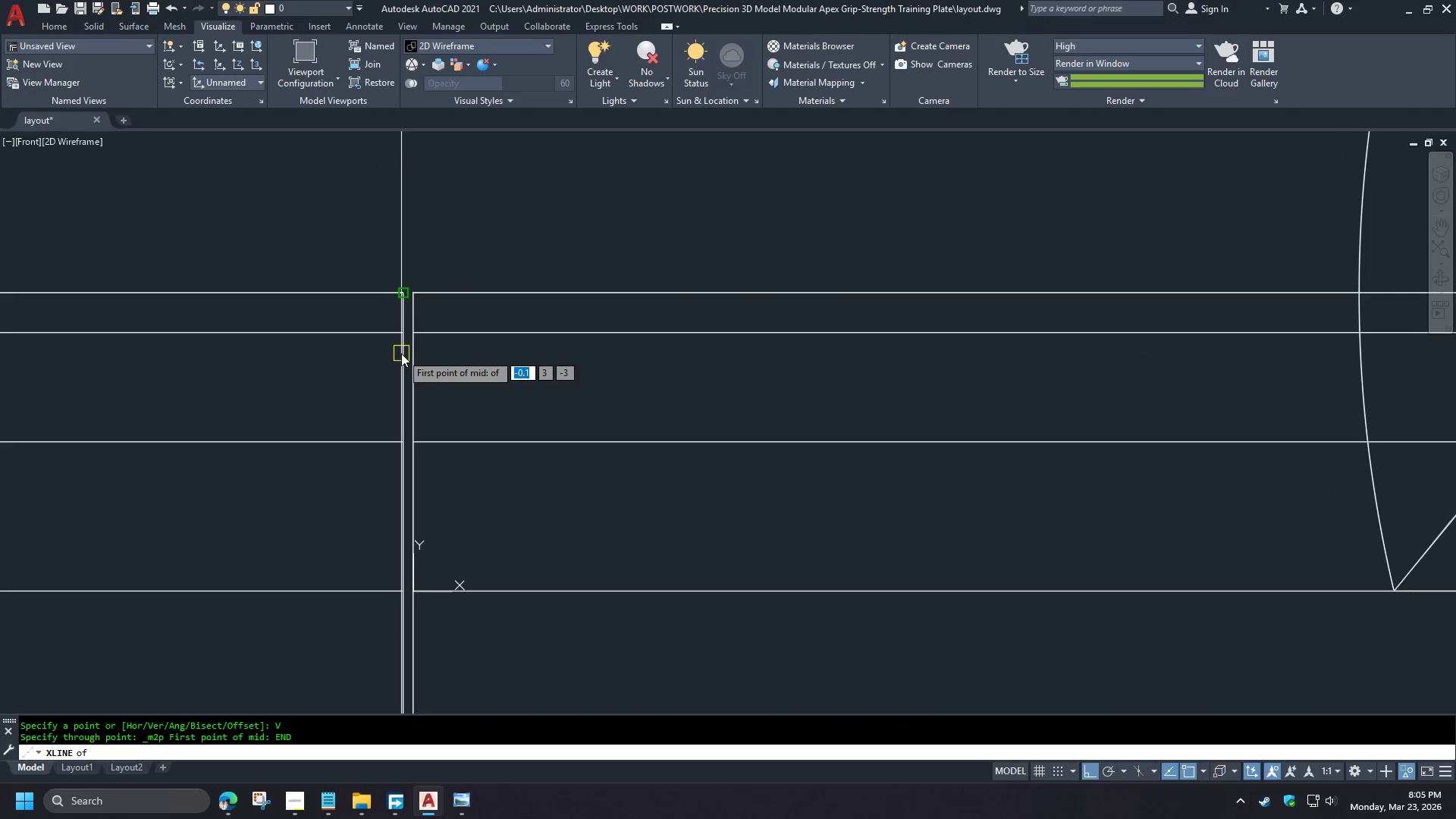 
left_click([401, 353])
 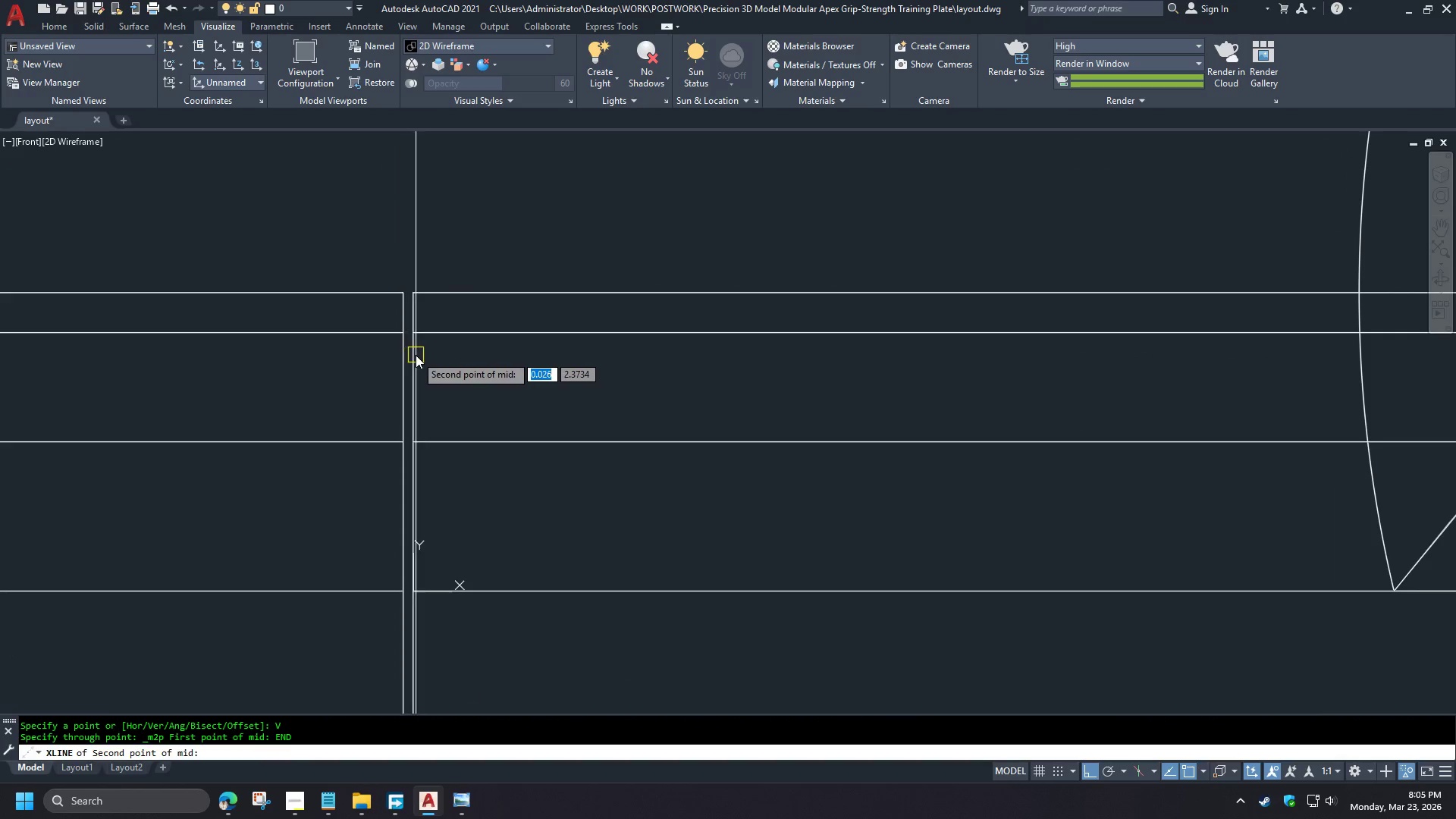 
type(END )
 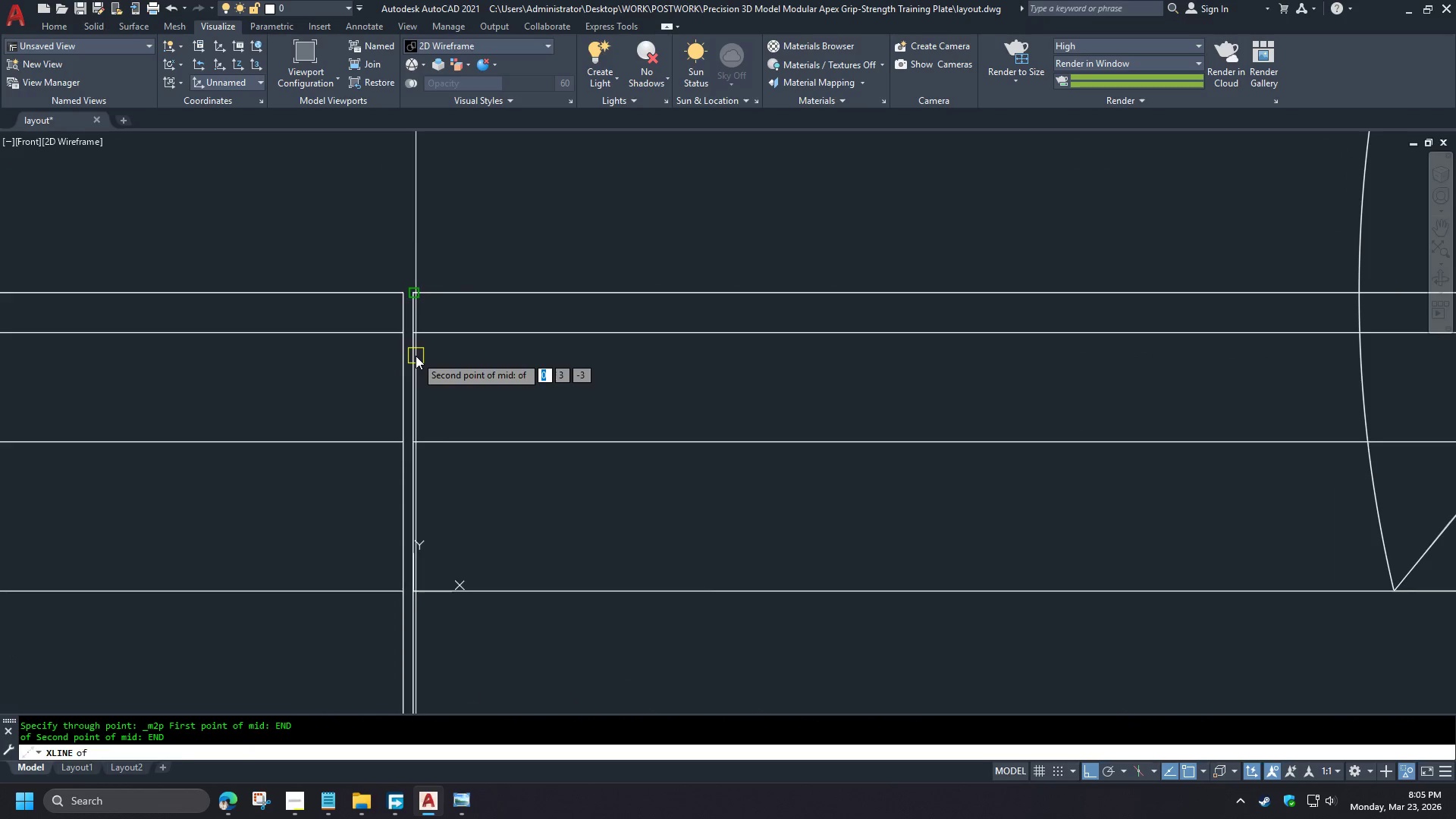 
left_click([416, 356])
 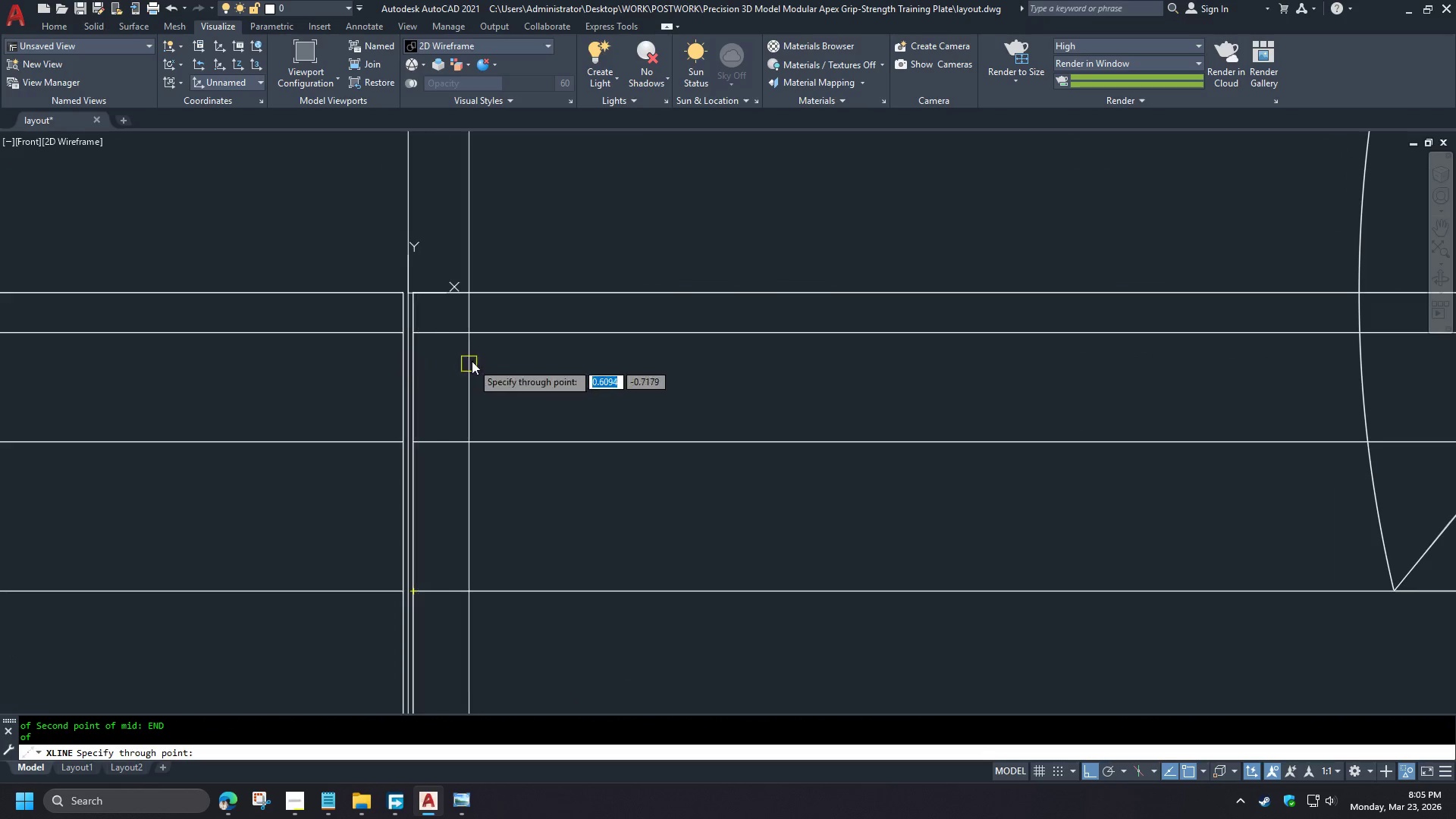 
key(Space)
 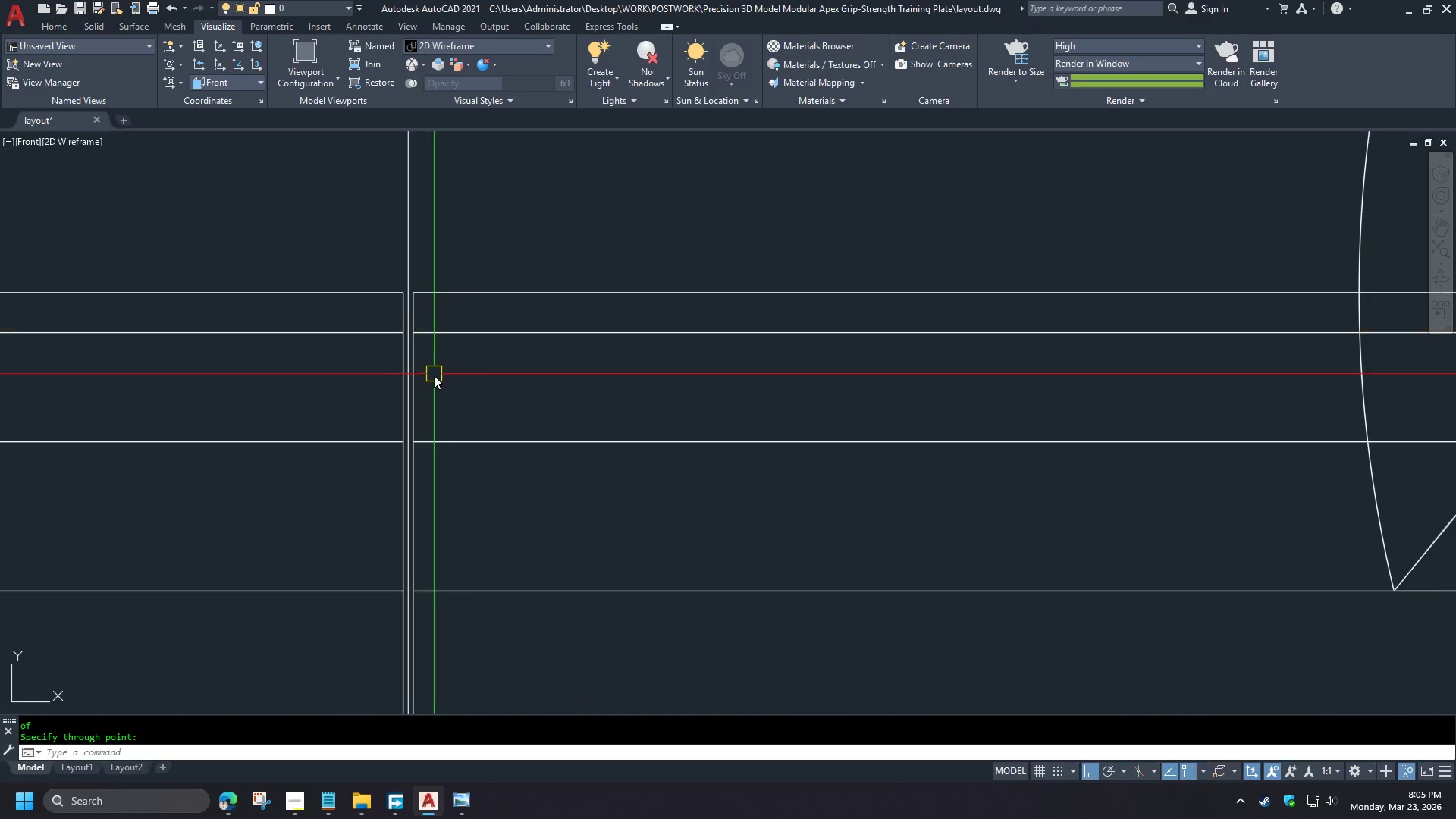 
key(S)
 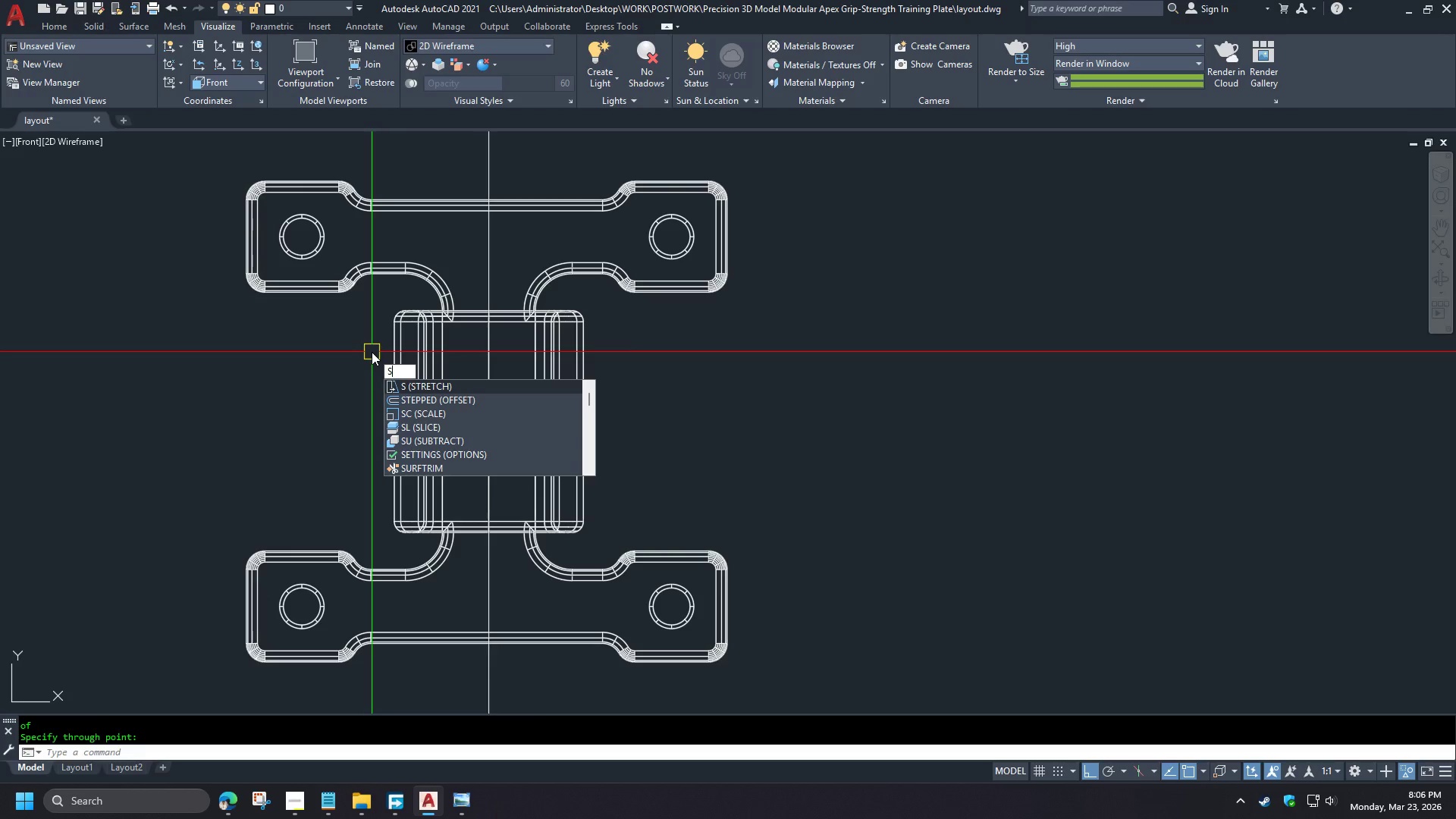 
type(LI )
 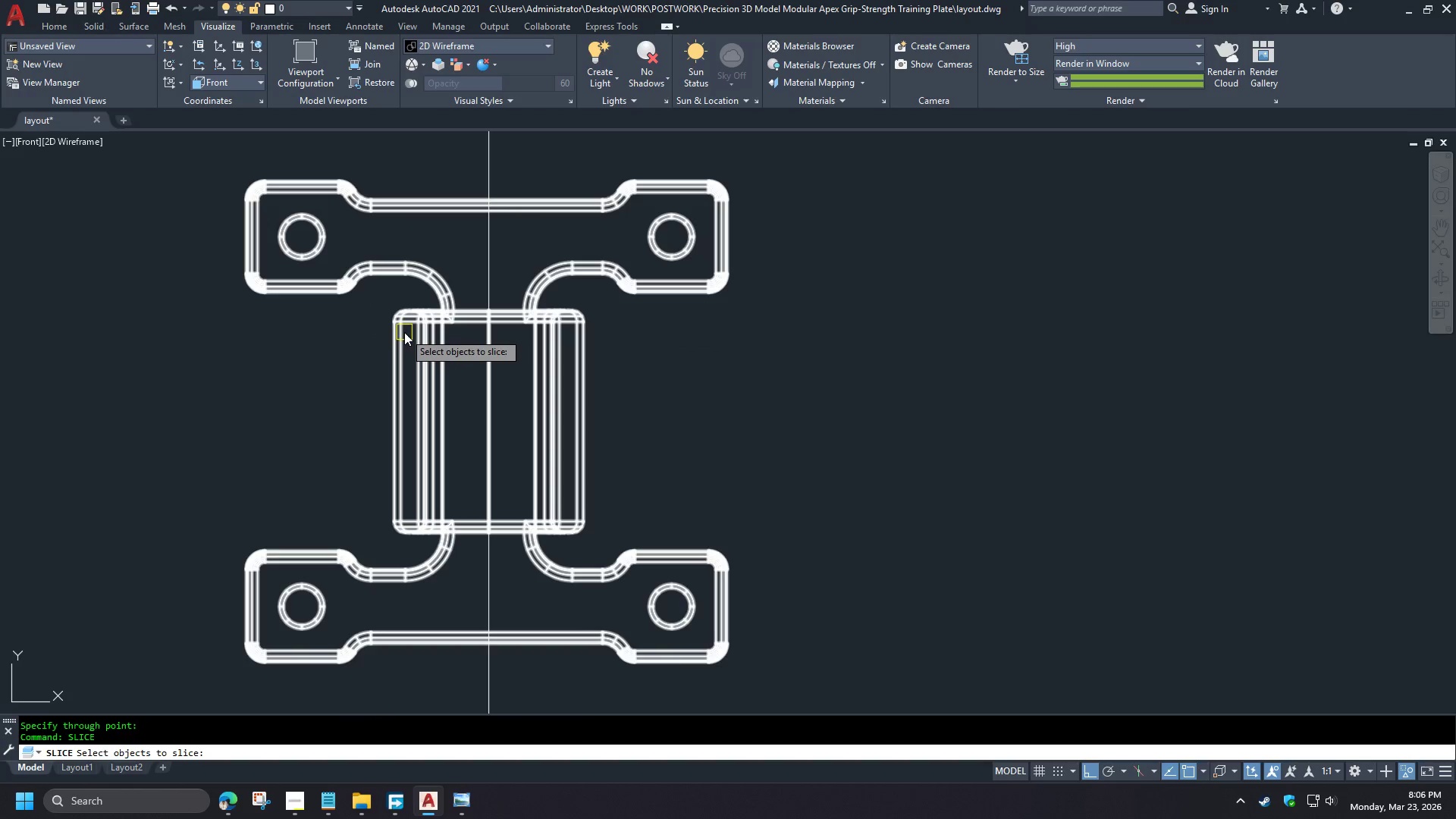 
left_click([404, 332])
 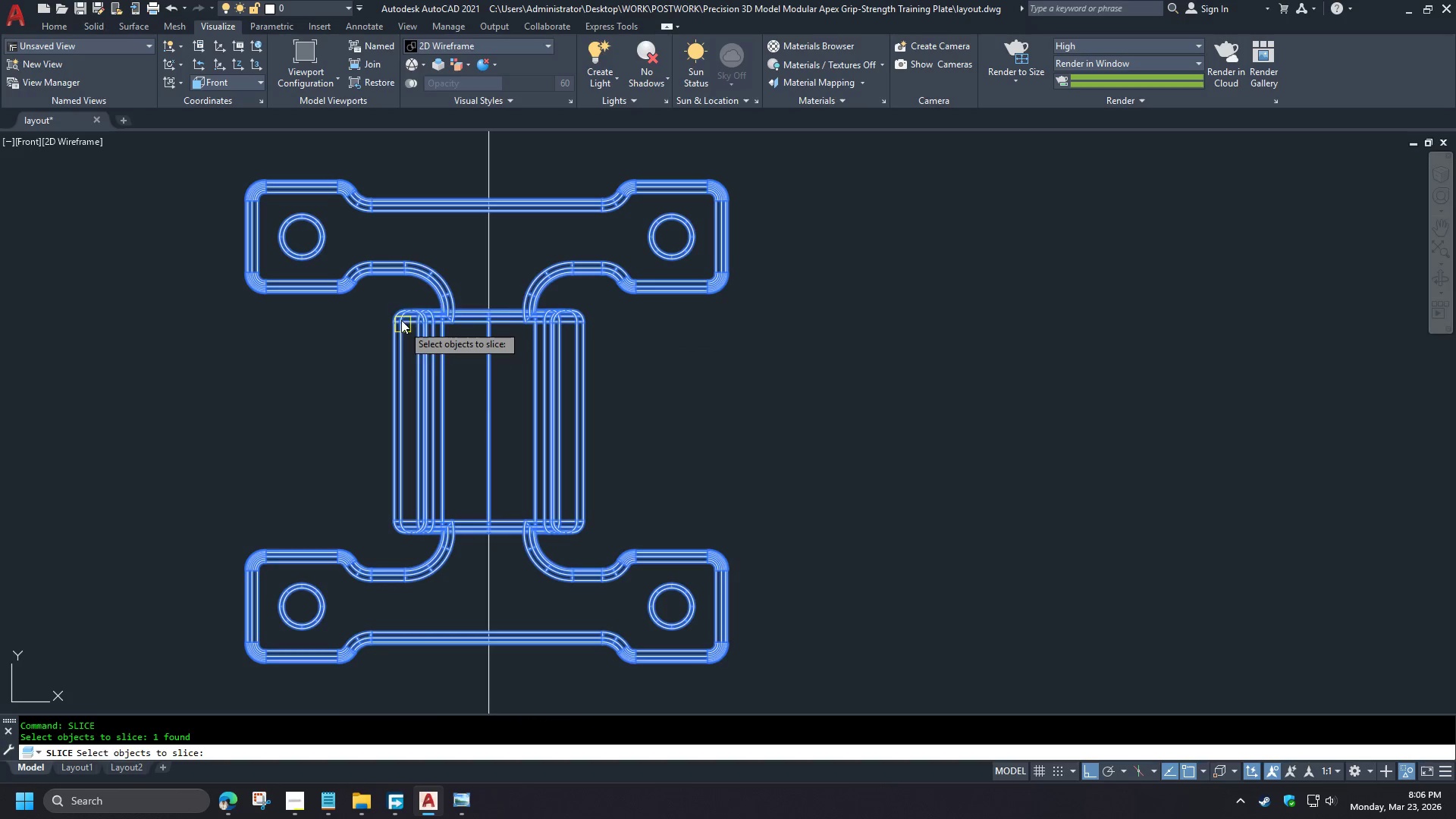 
key(Space)
 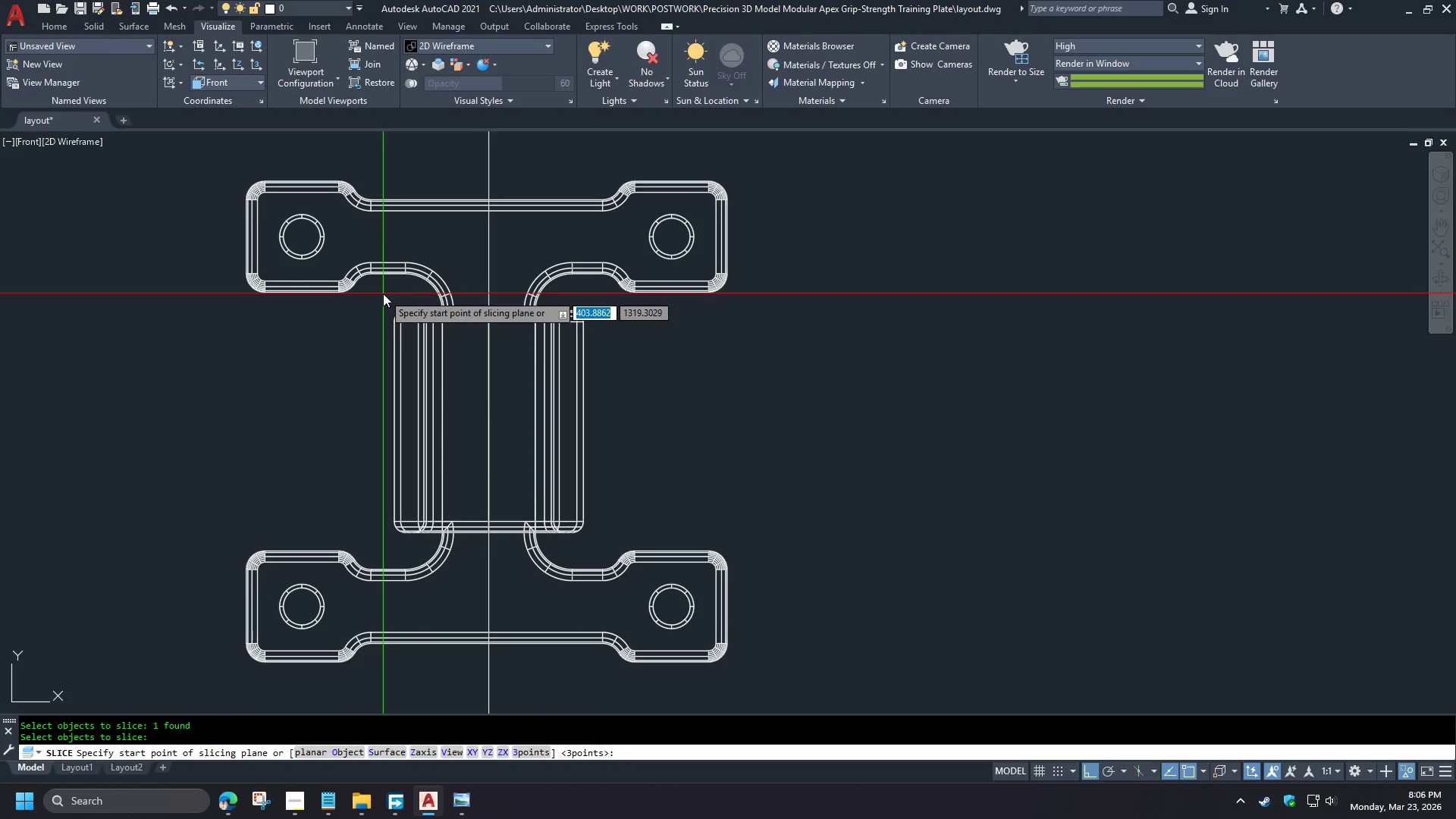 
scroll: coordinate [378, 230], scroll_direction: up, amount: 7.0
 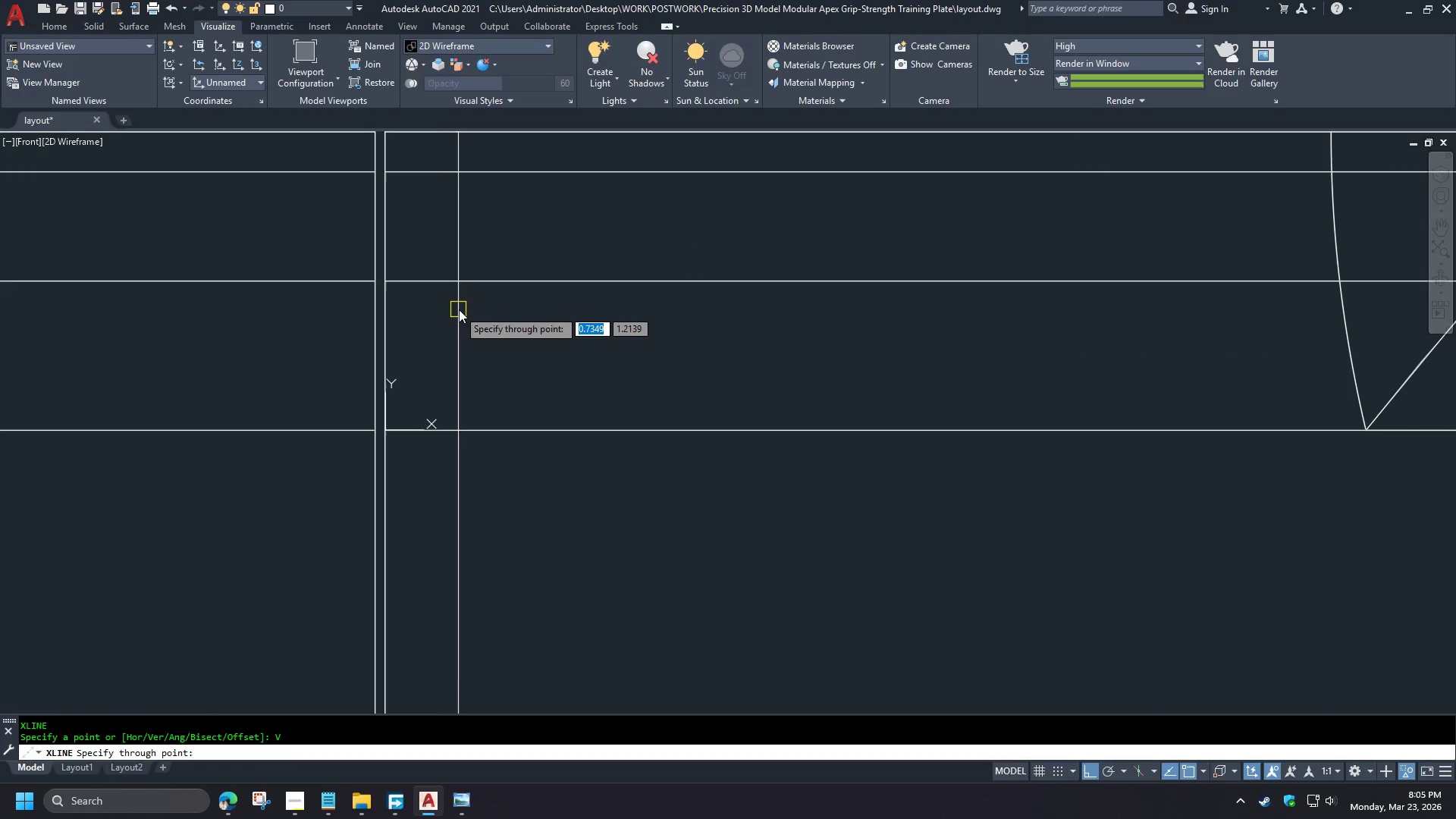 
left_click([383, 293])
 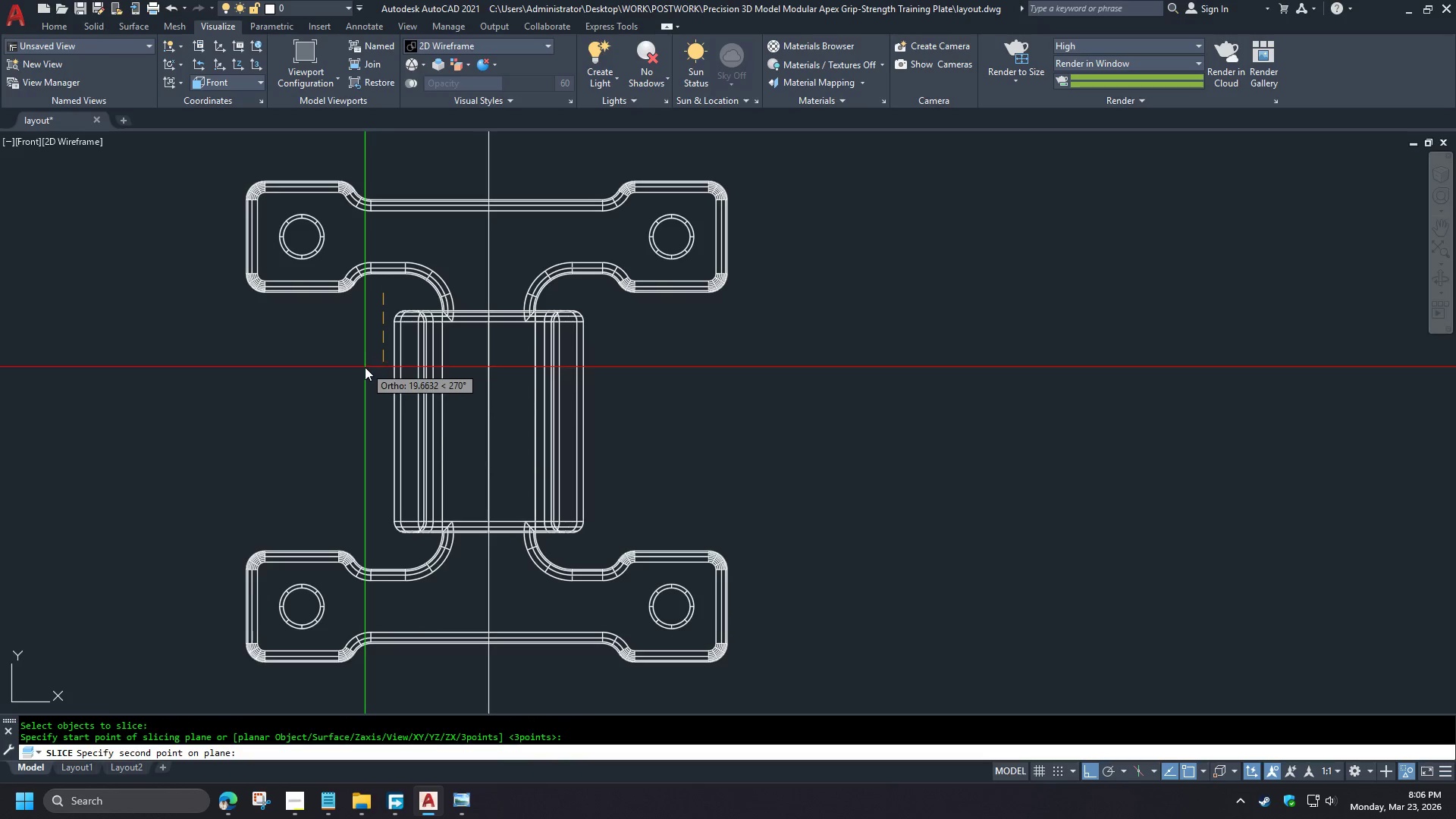 
left_click([365, 367])
 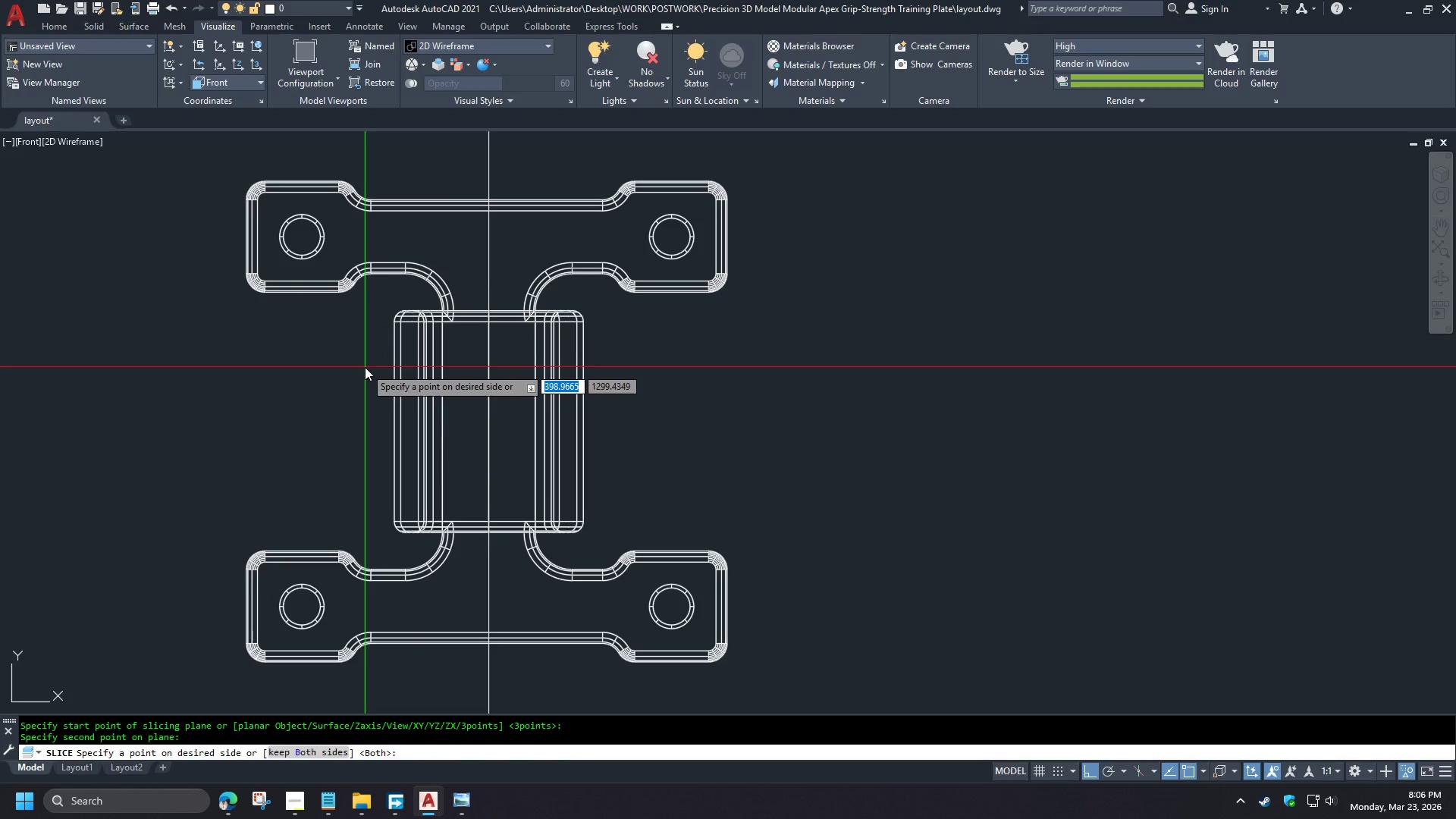 
key(Space)
 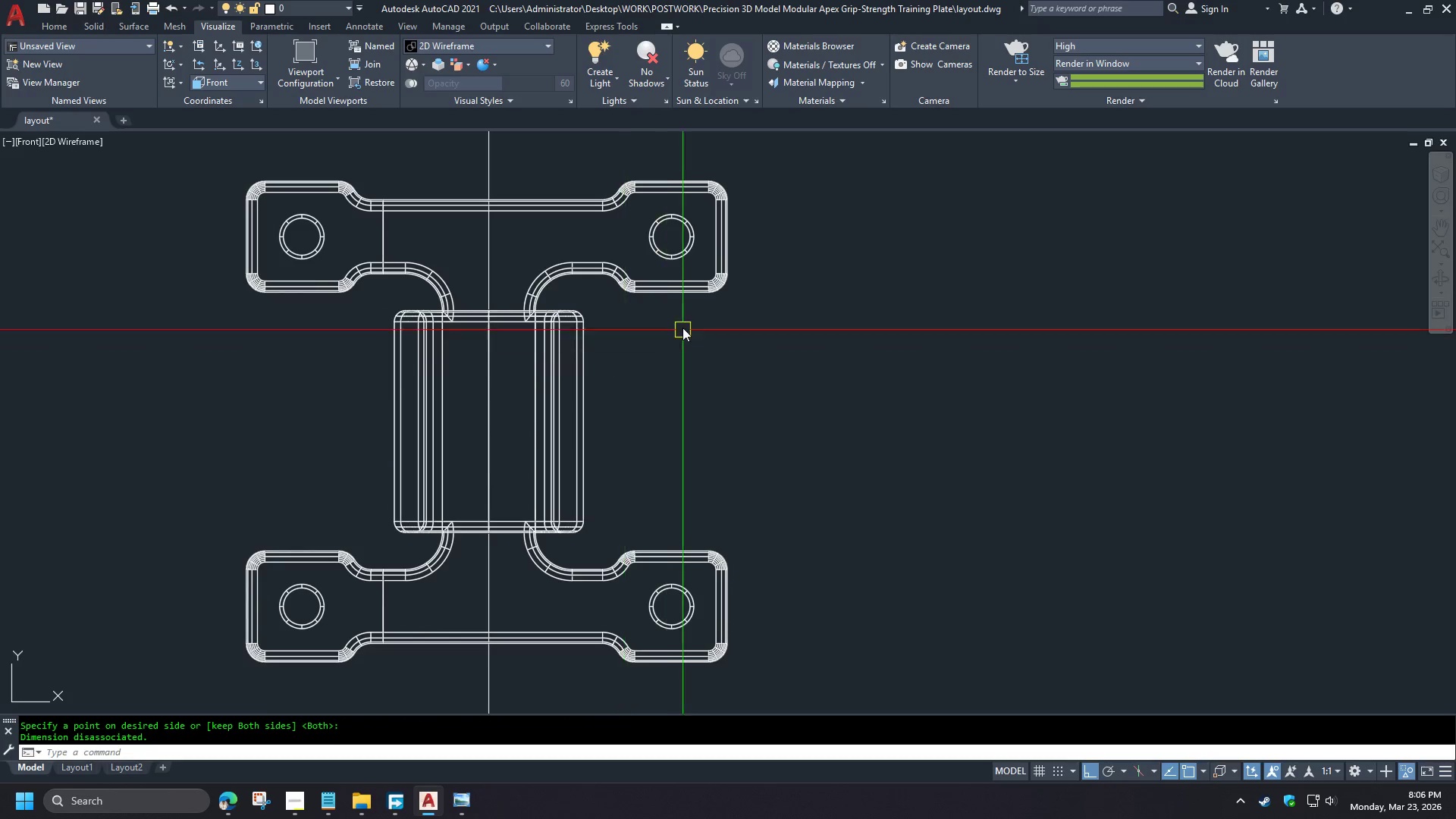 
key(Space)
 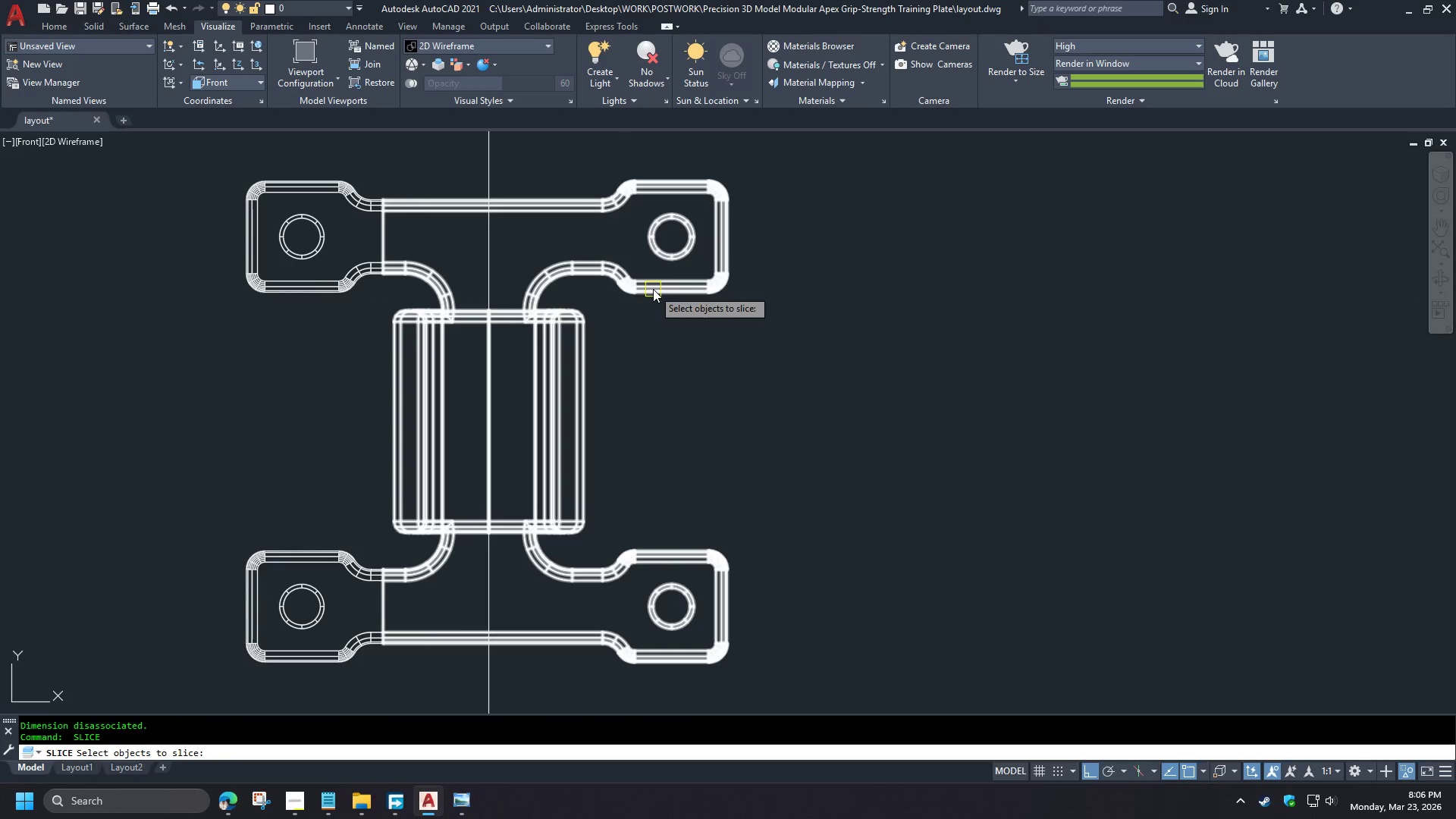 
left_click([653, 289])
 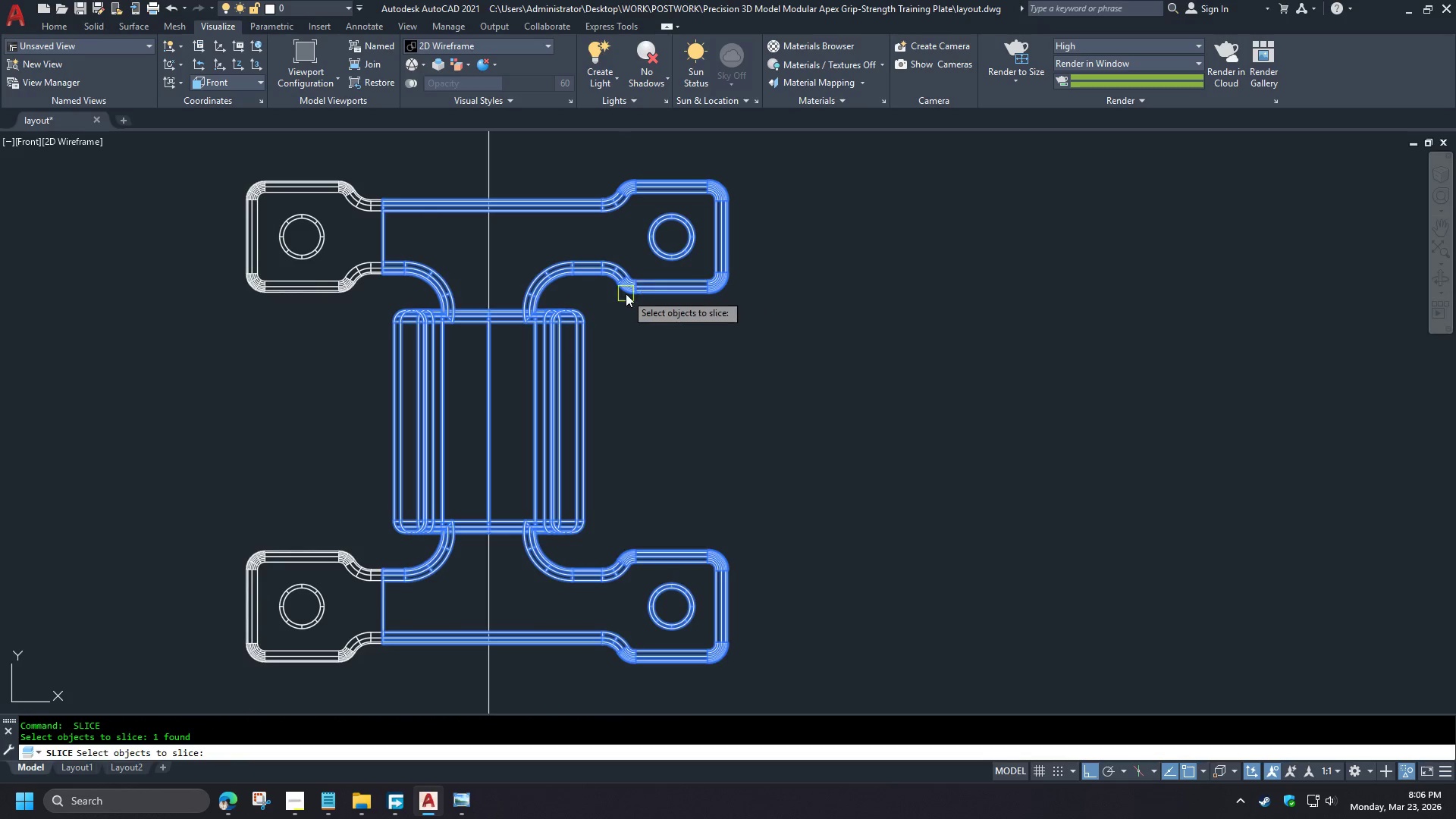 
key(Space)
 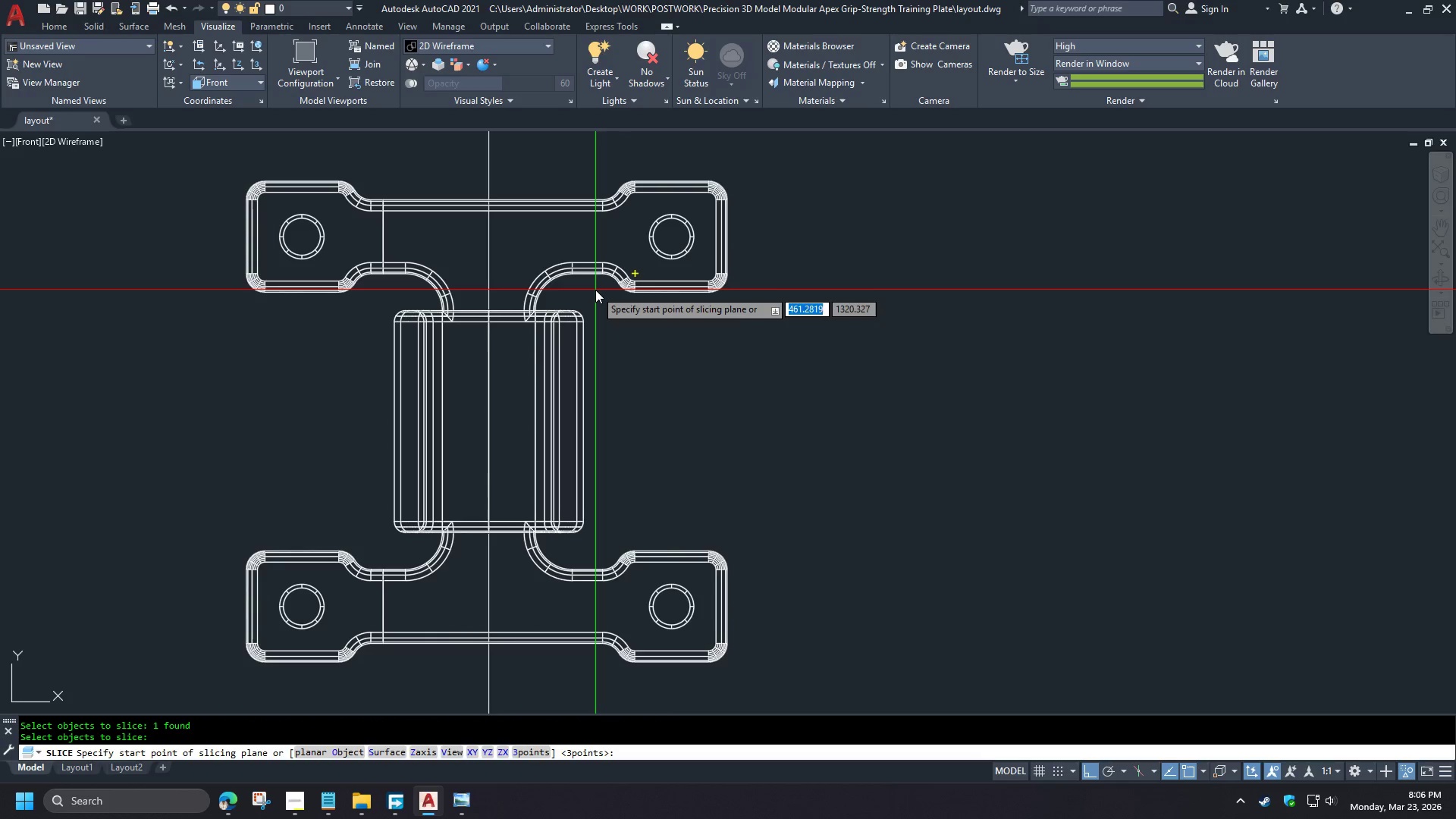 
left_click([595, 290])
 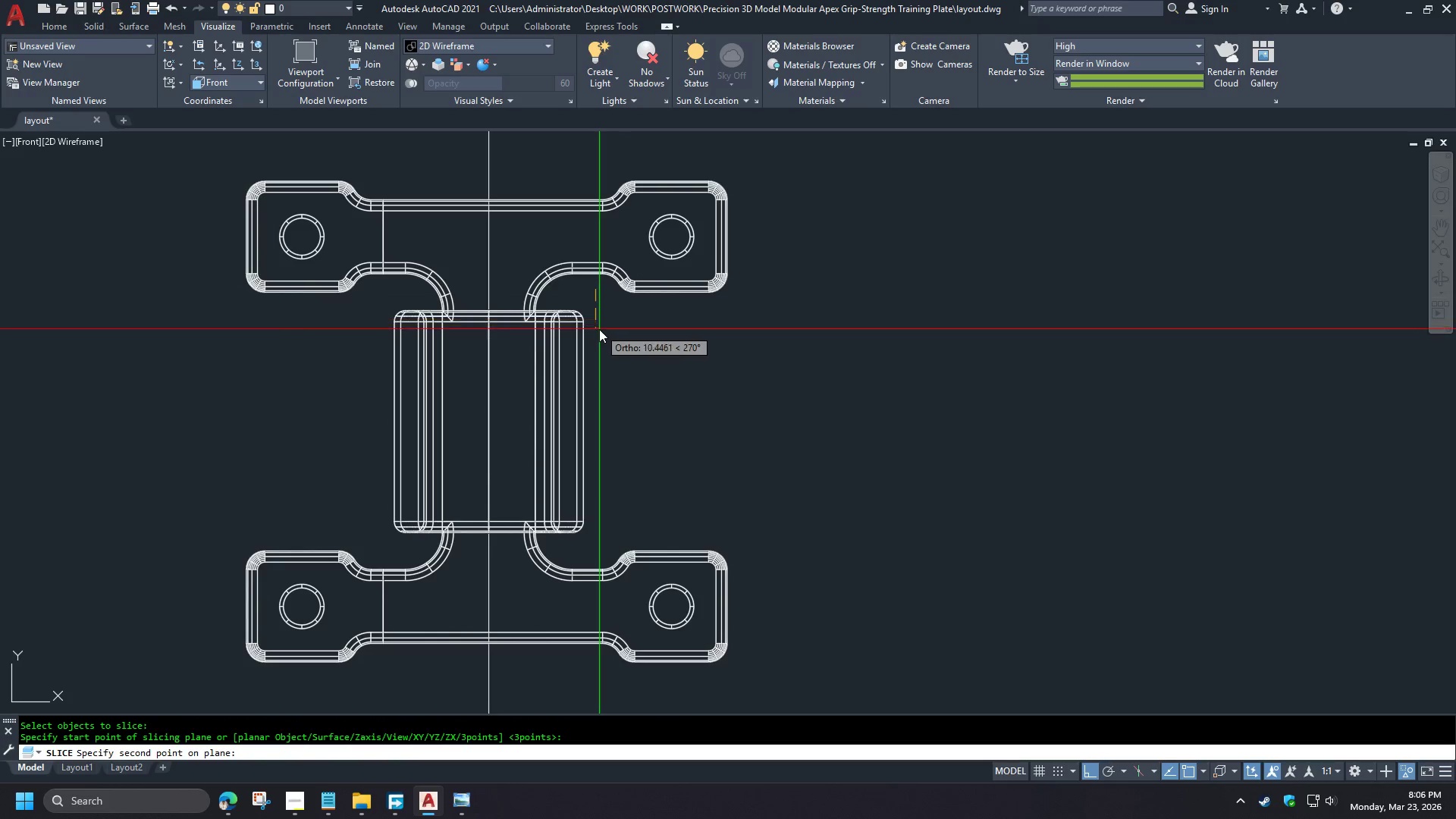 
left_click([599, 329])
 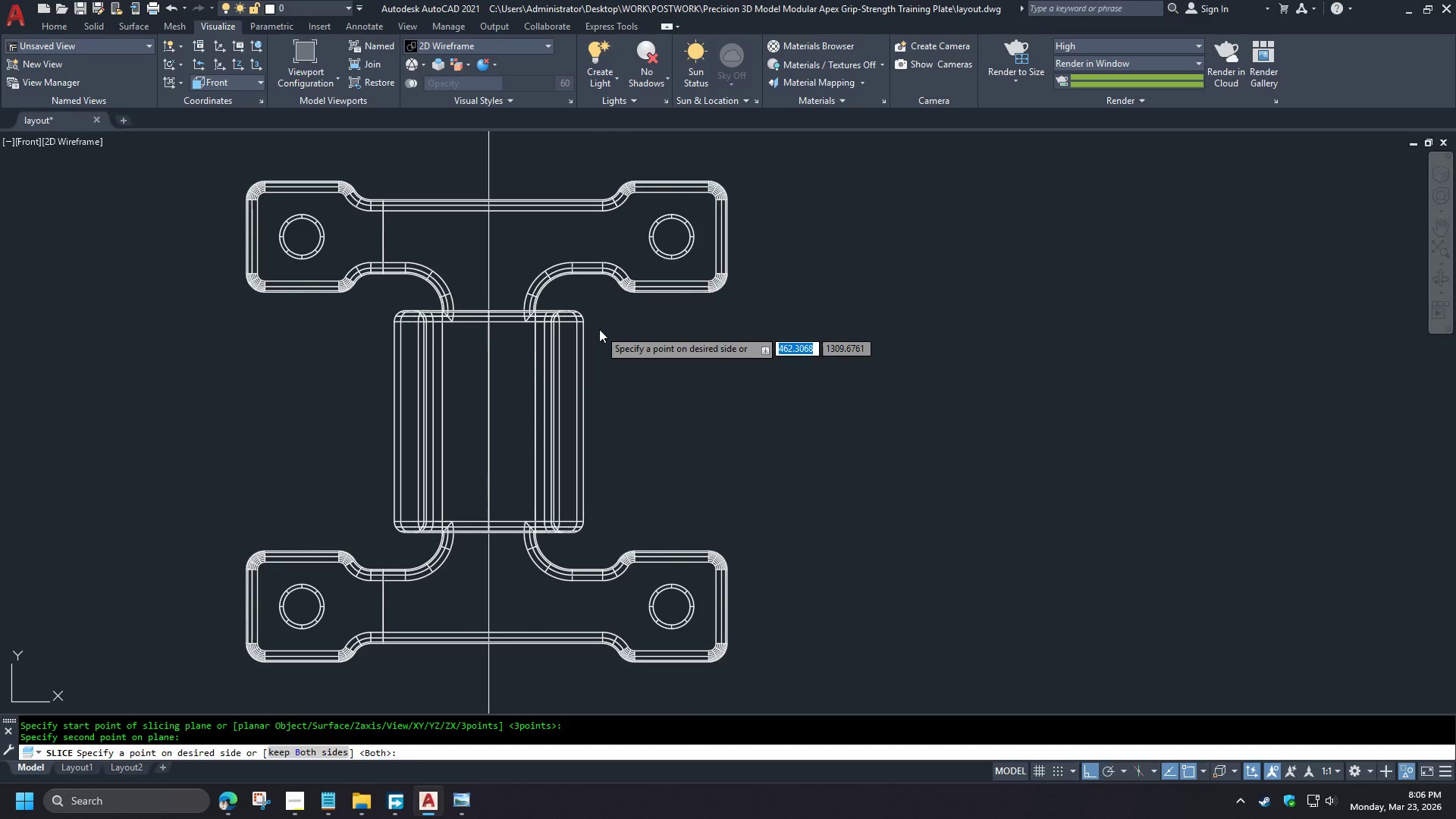 
key(Space)
 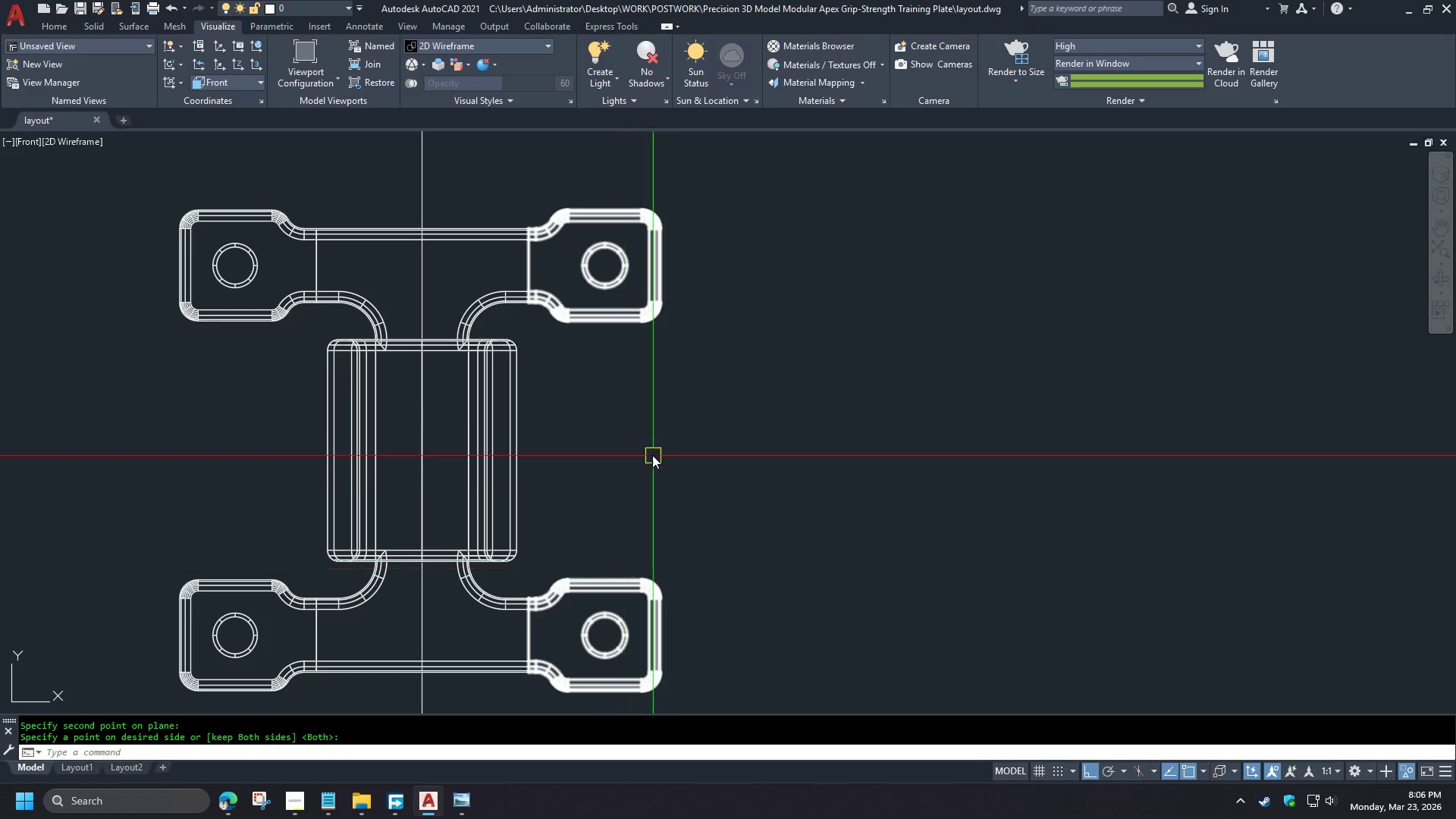 
scroll: coordinate [459, 321], scroll_direction: down, amount: 8.0
 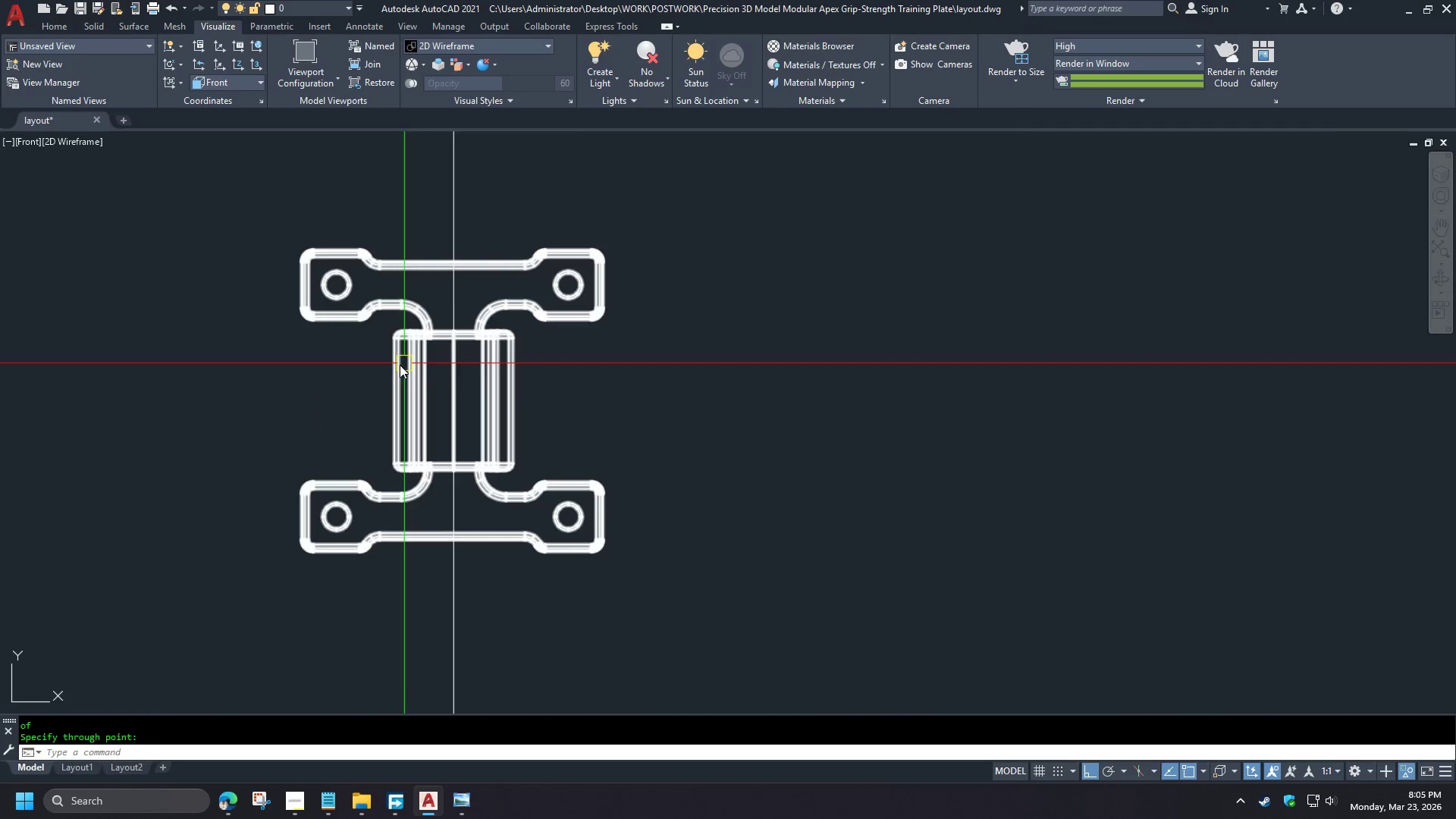 
scroll: coordinate [392, 366], scroll_direction: up, amount: 1.0
 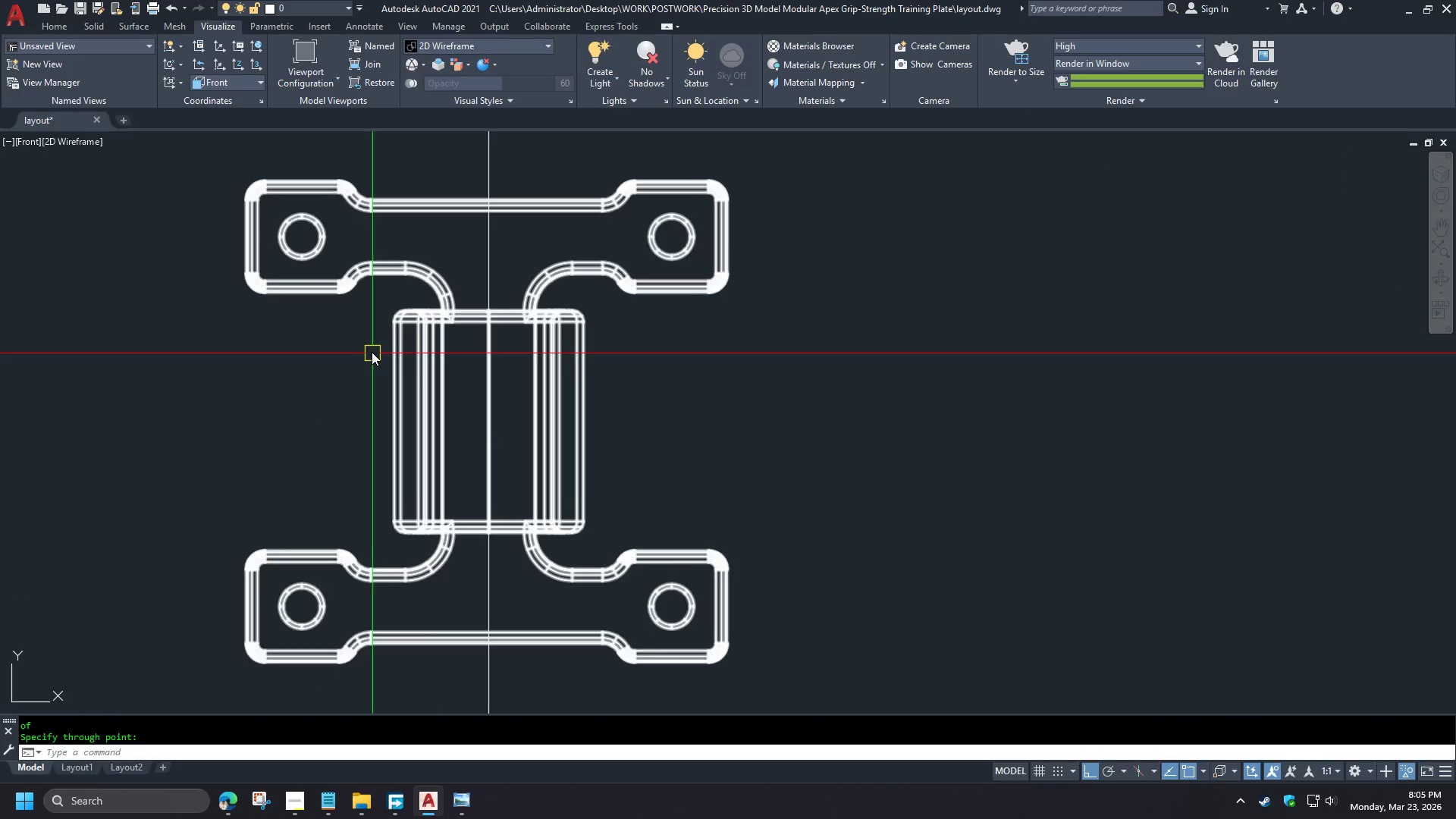 
wait(5.8)
 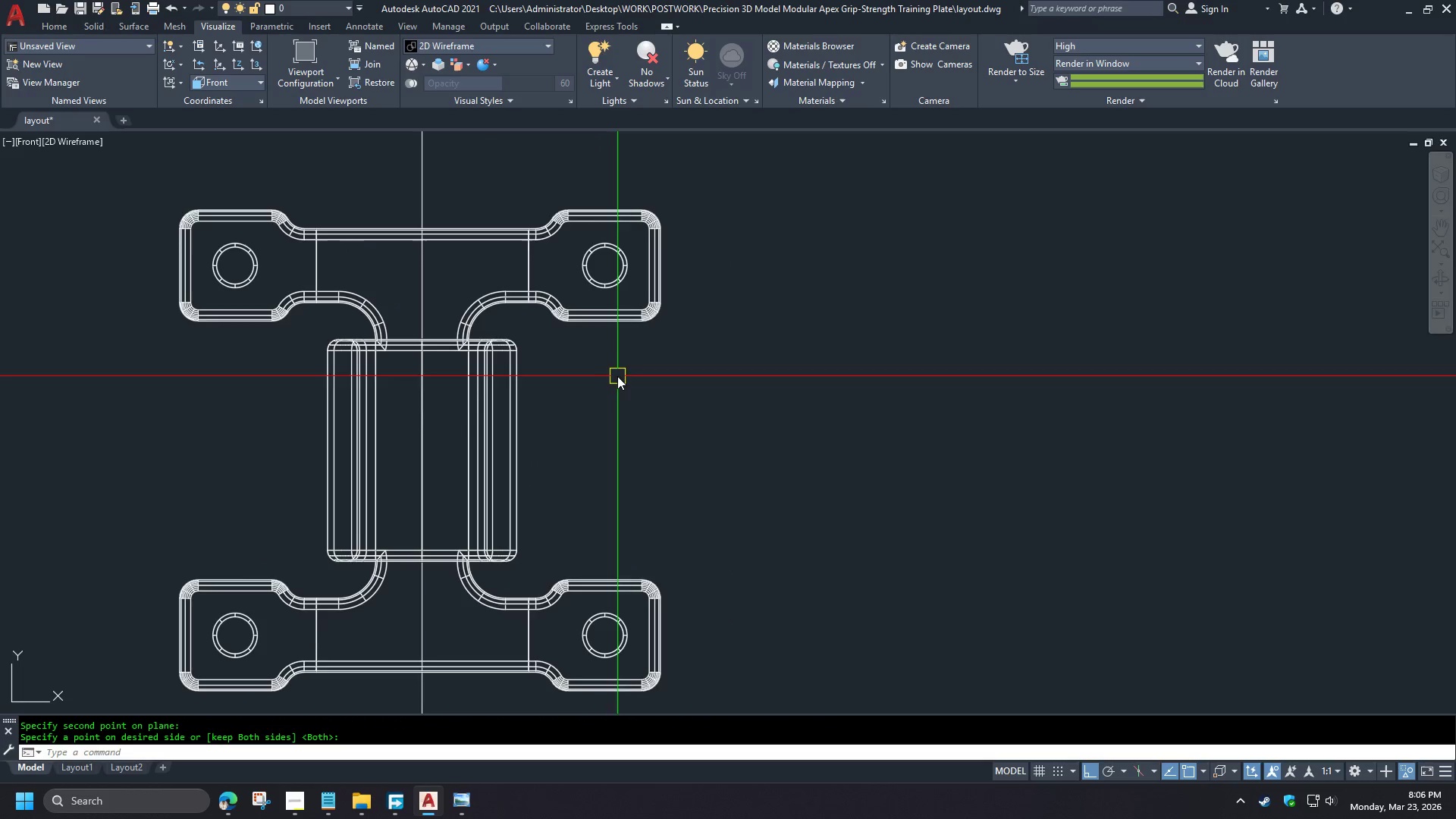 
type(XL)
 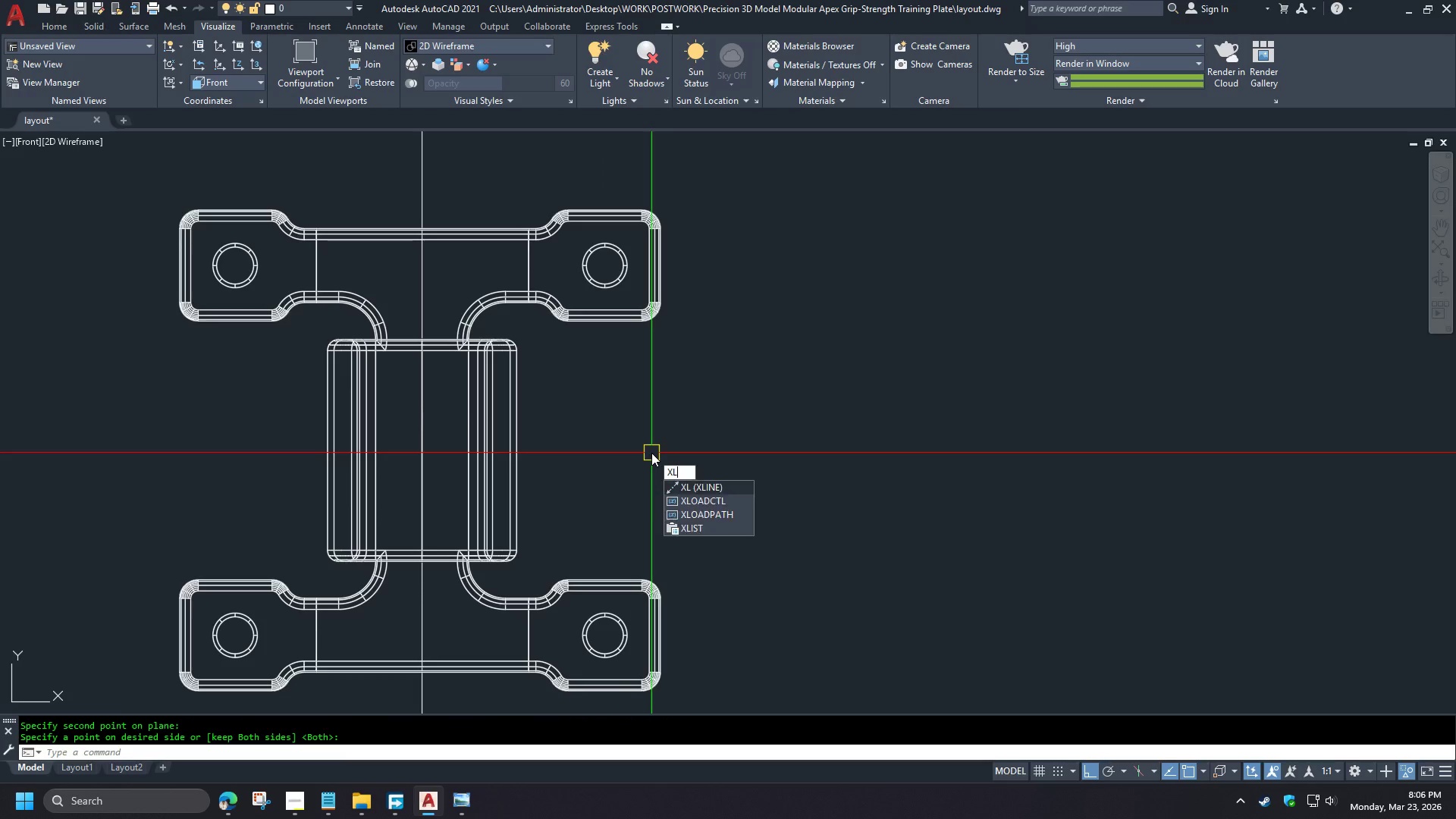 
key(Escape)
 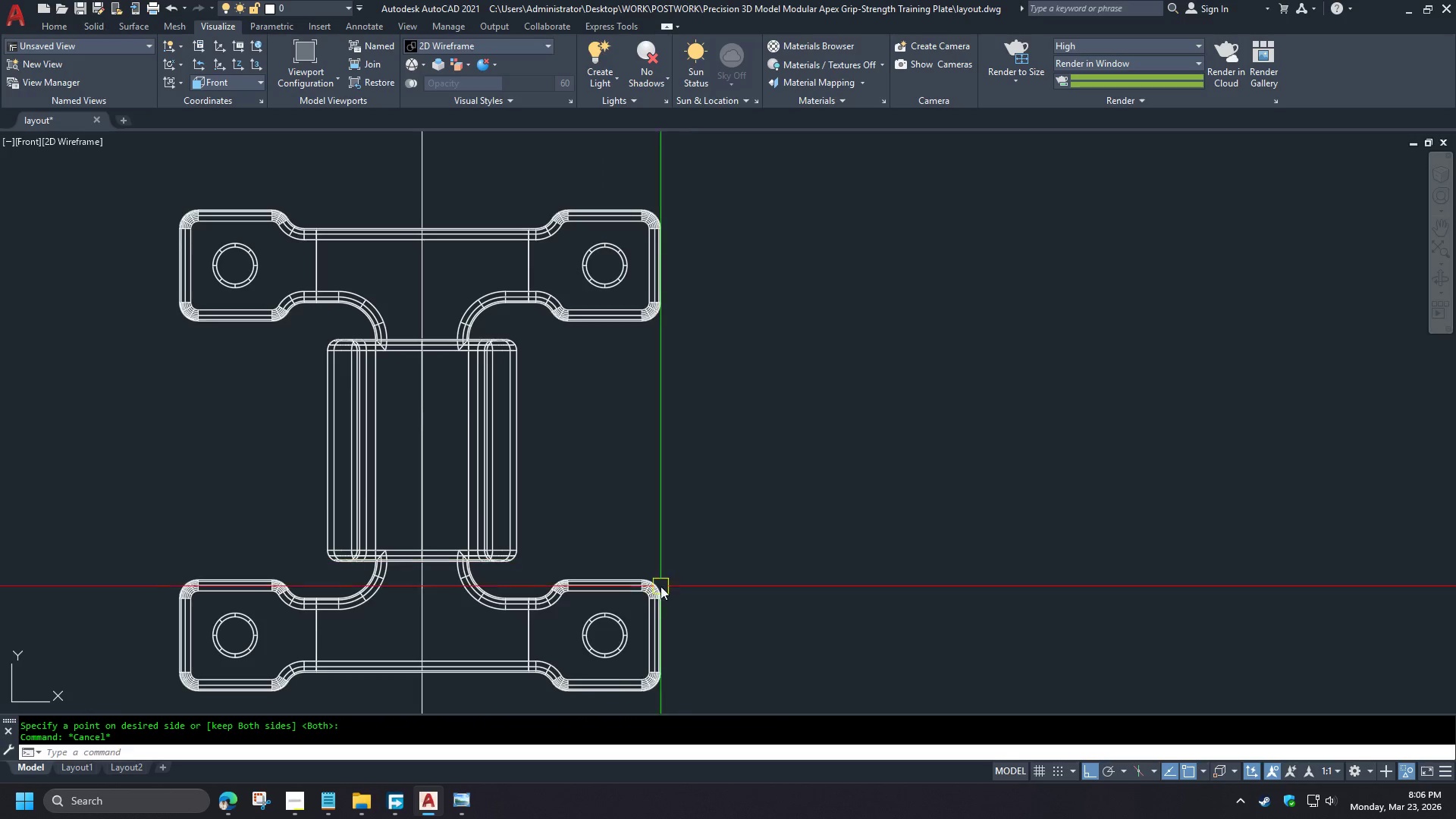 
left_click([646, 594])
 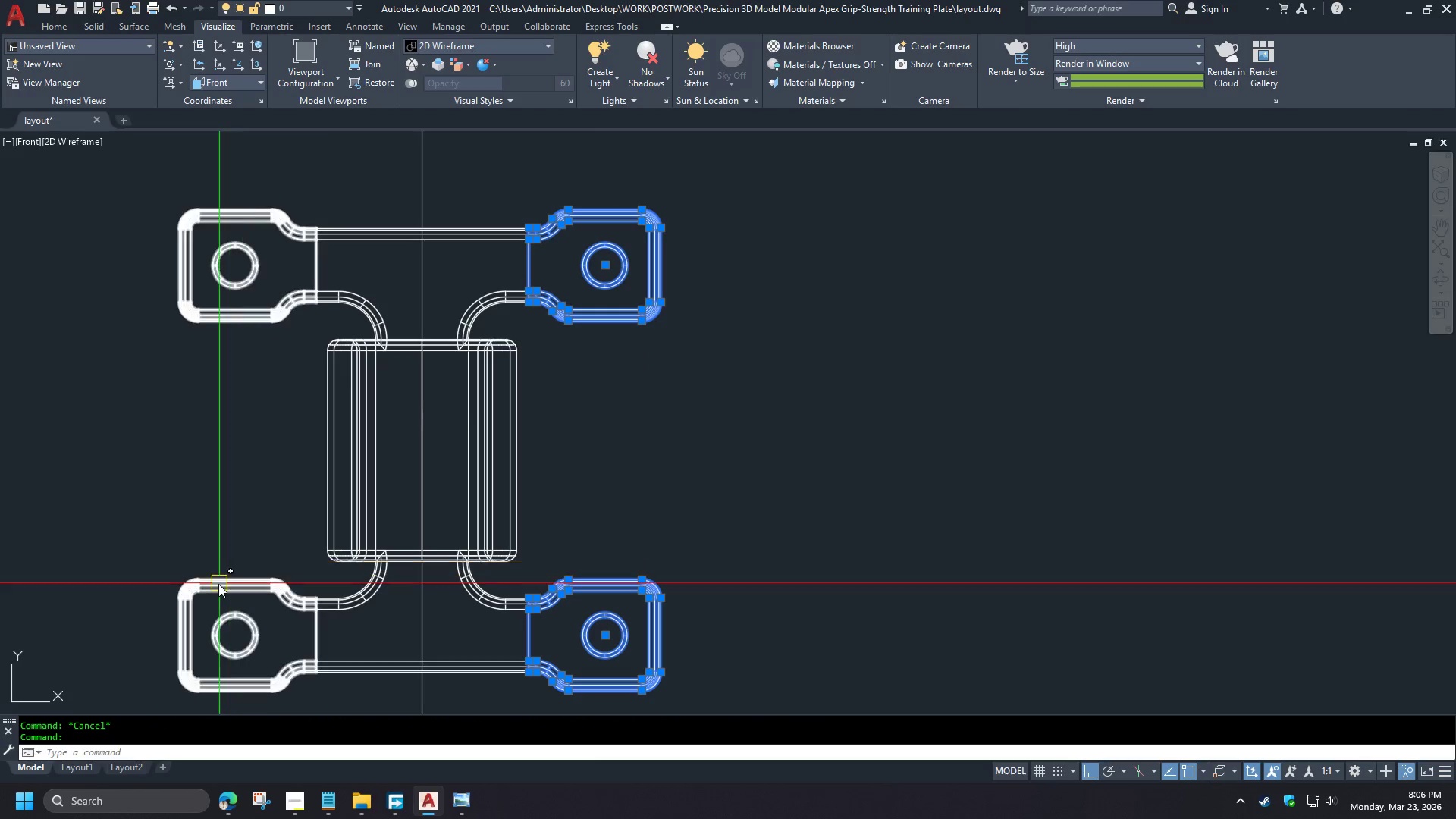 
left_click([218, 584])
 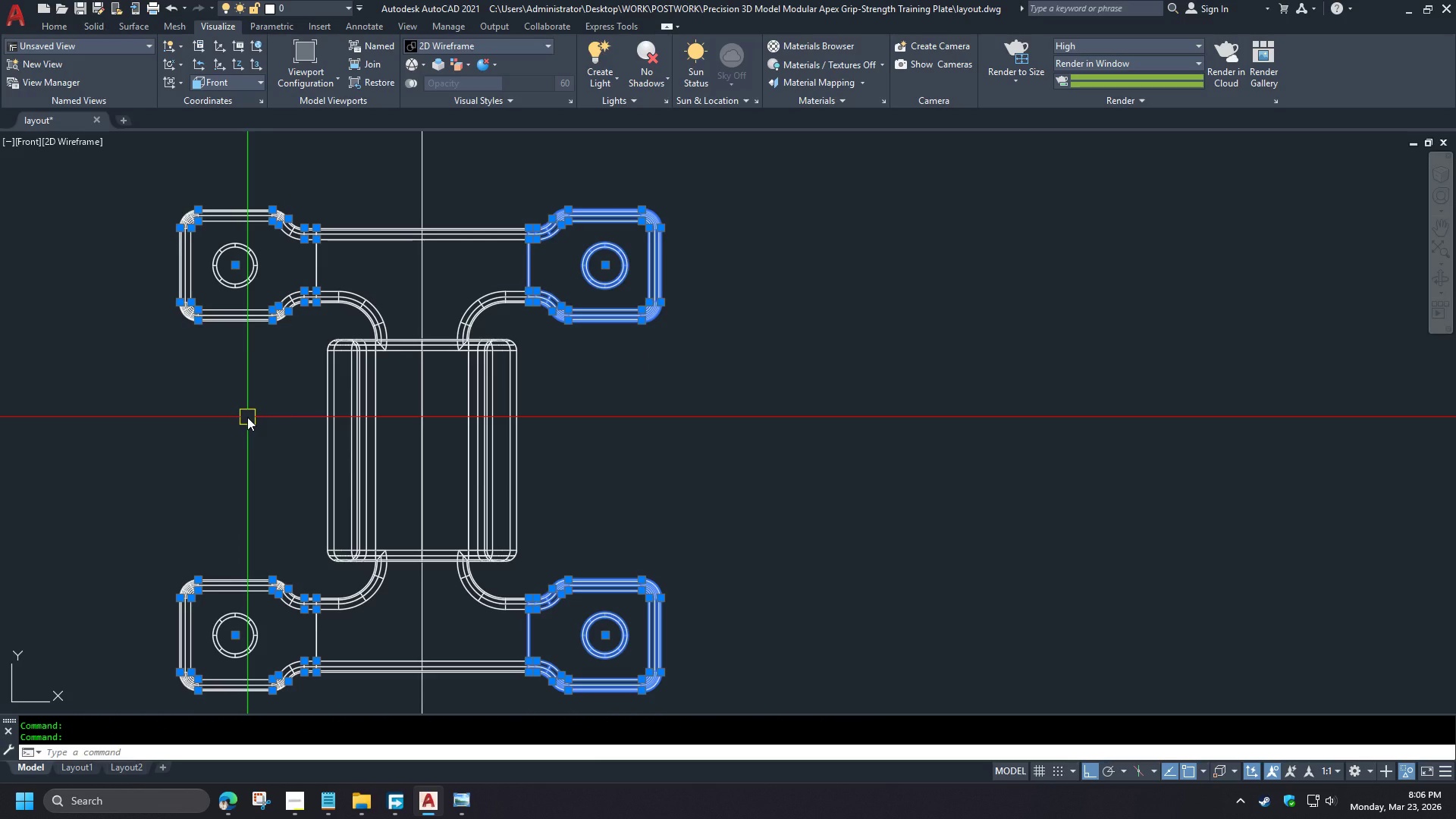 
key(M)
 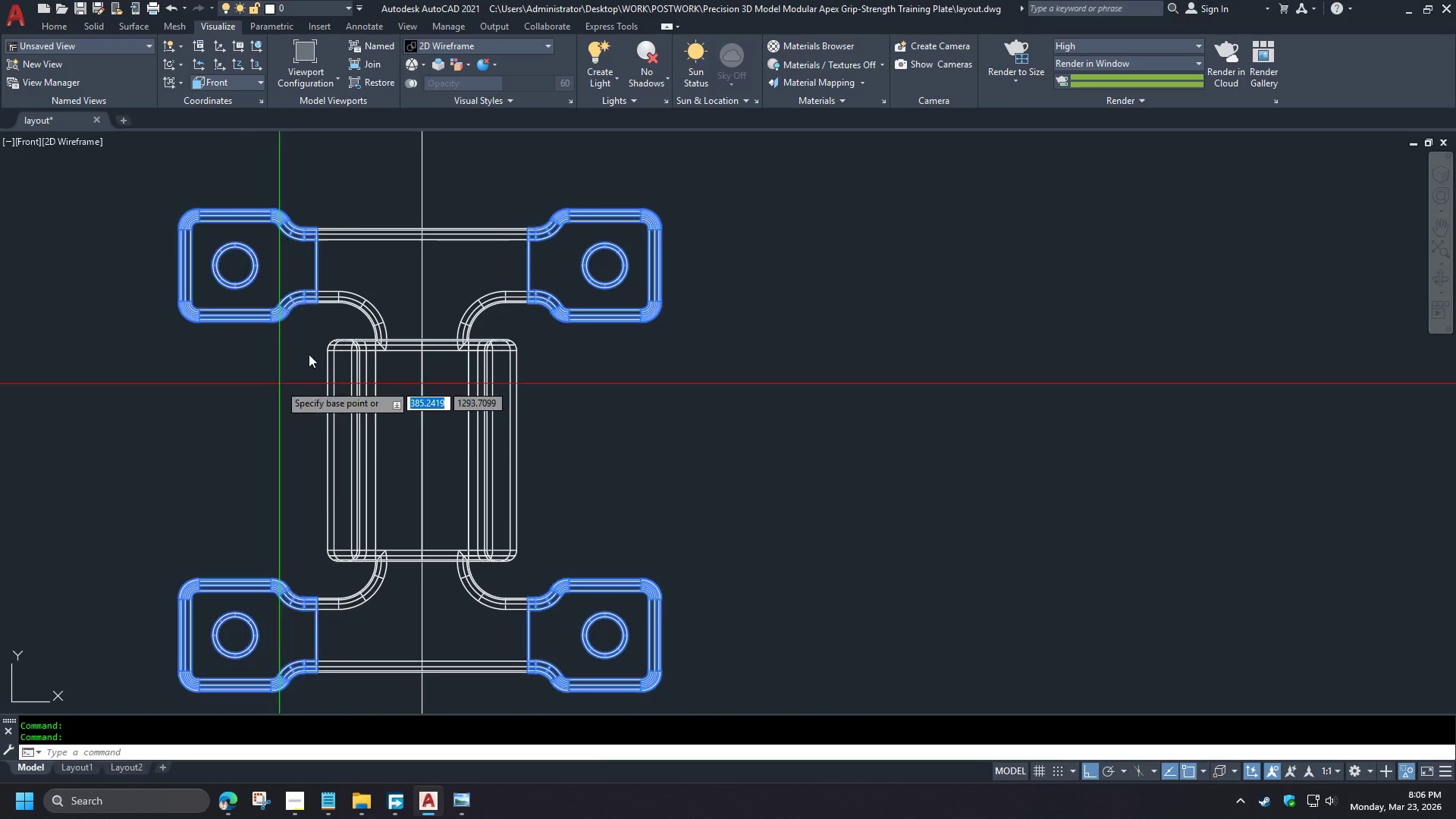 
key(Space)
 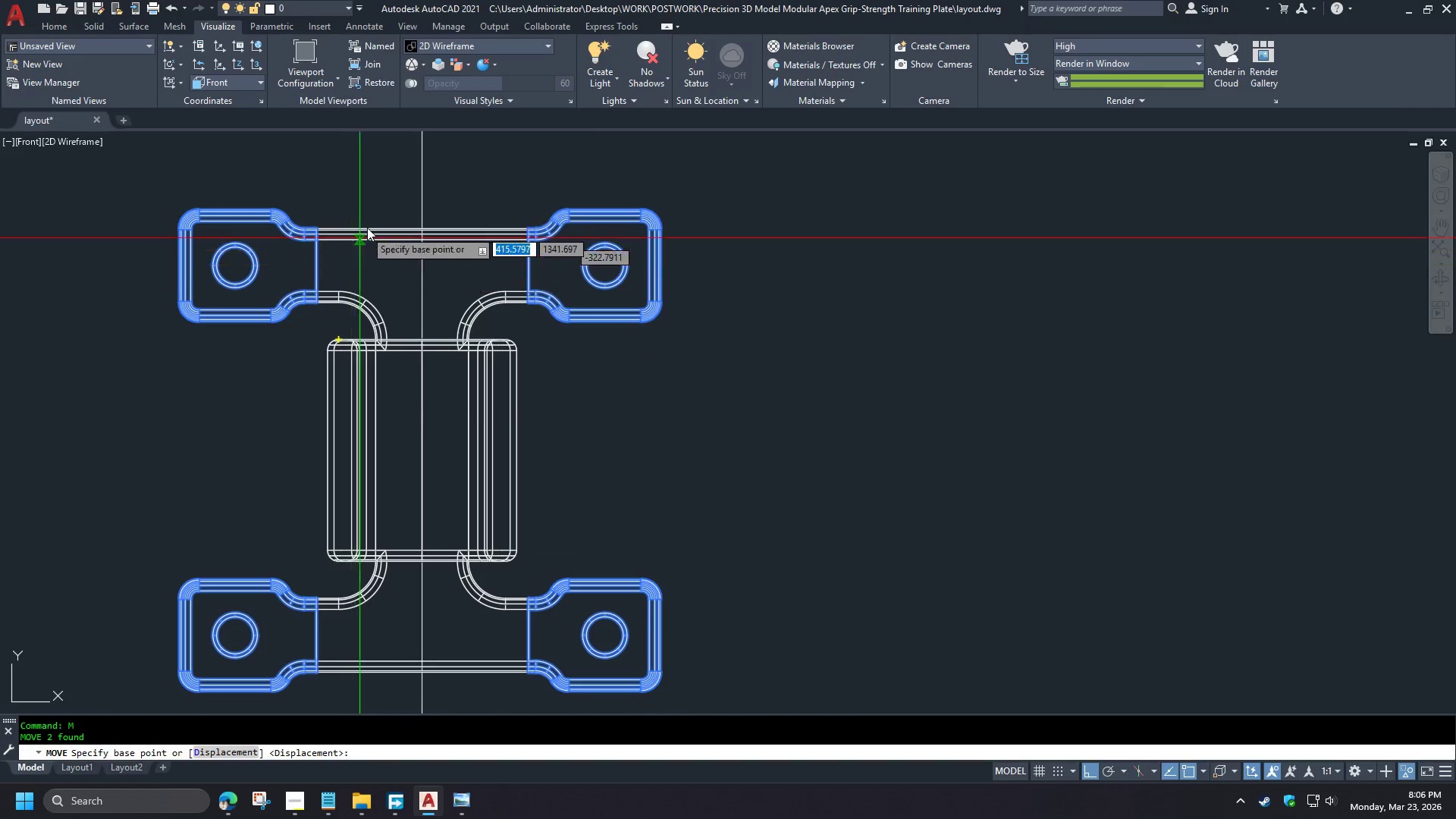 
key(Shift+ShiftLeft)
 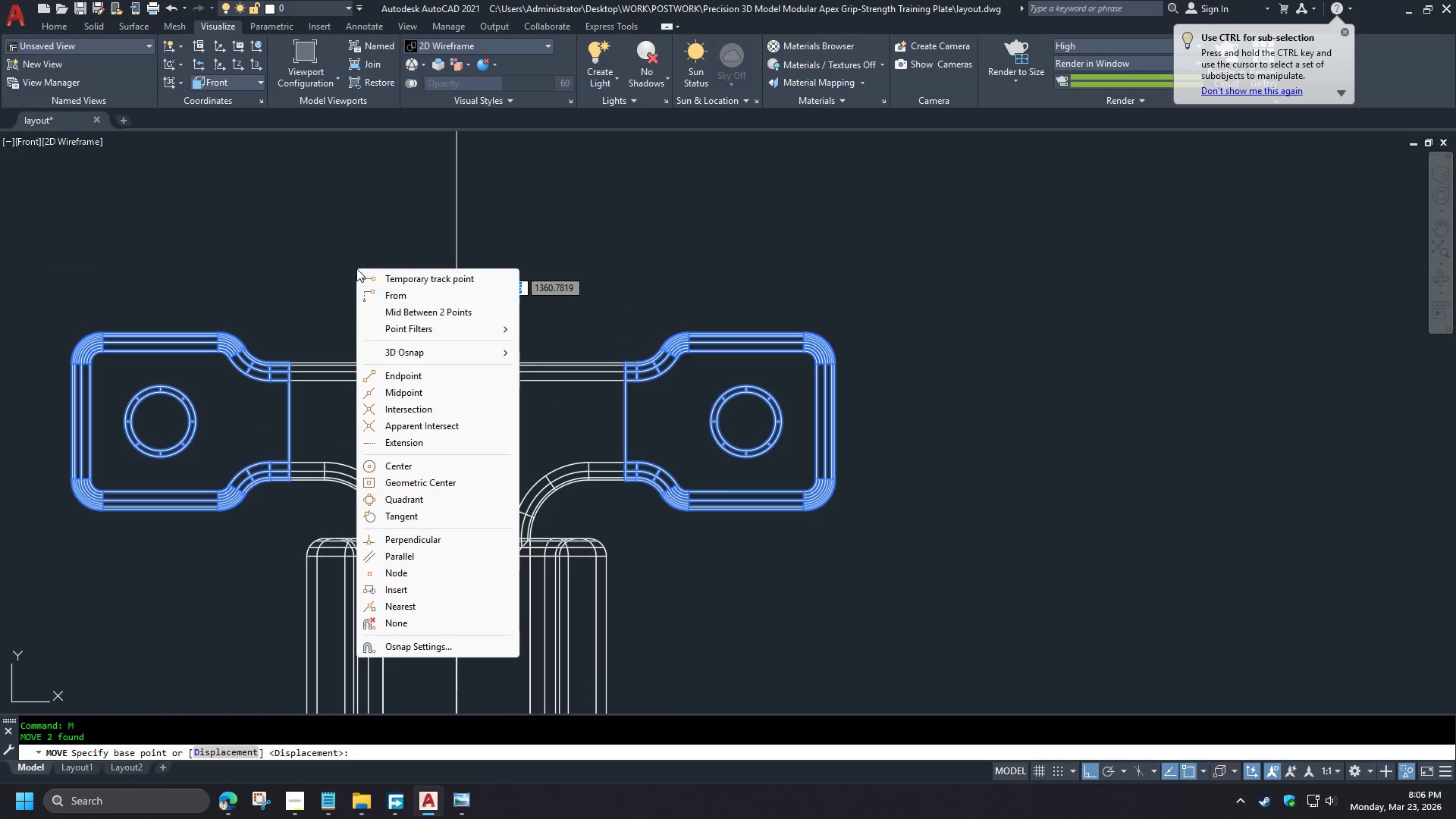 
right_click([356, 268])
 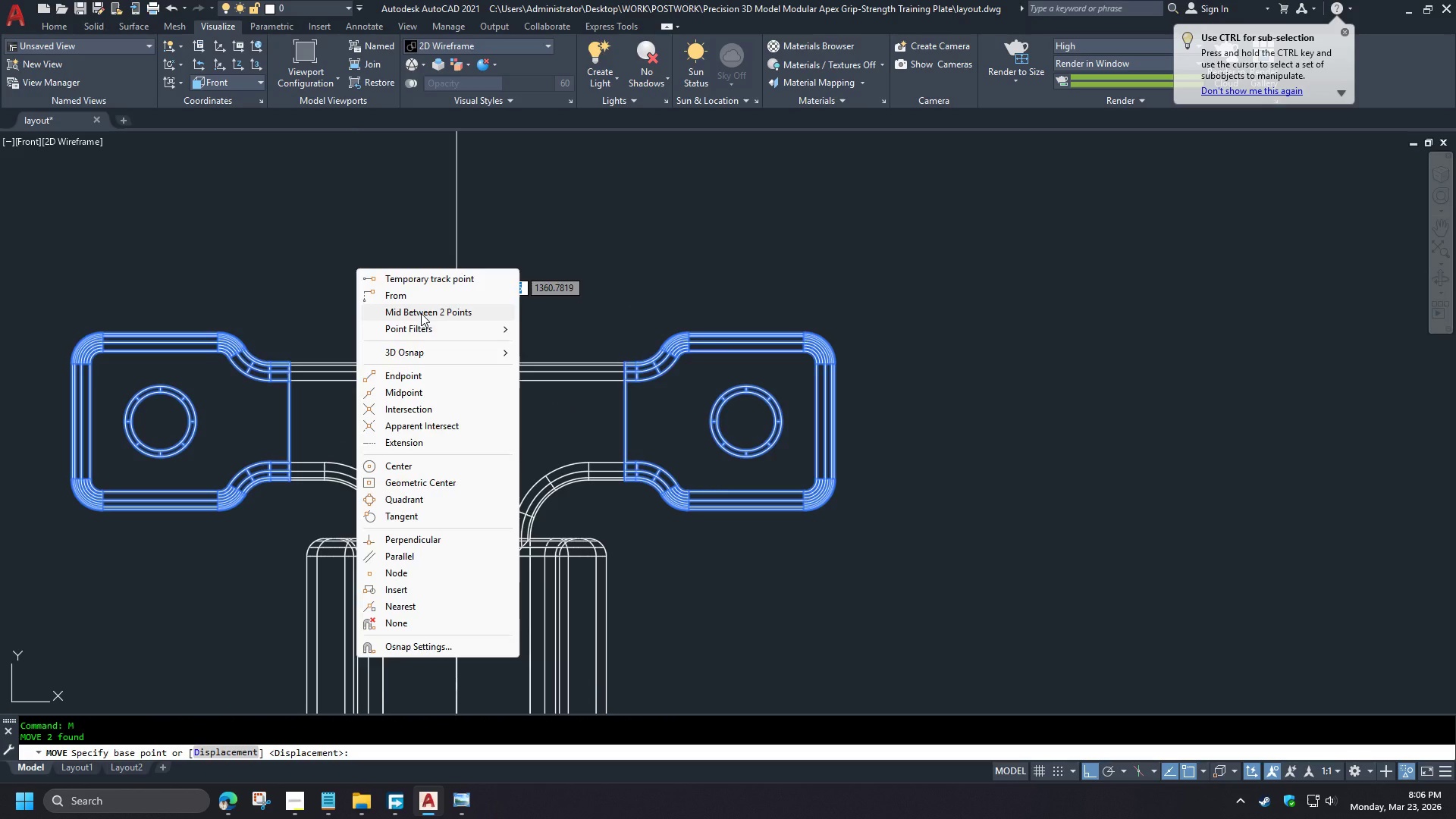 
left_click([421, 313])
 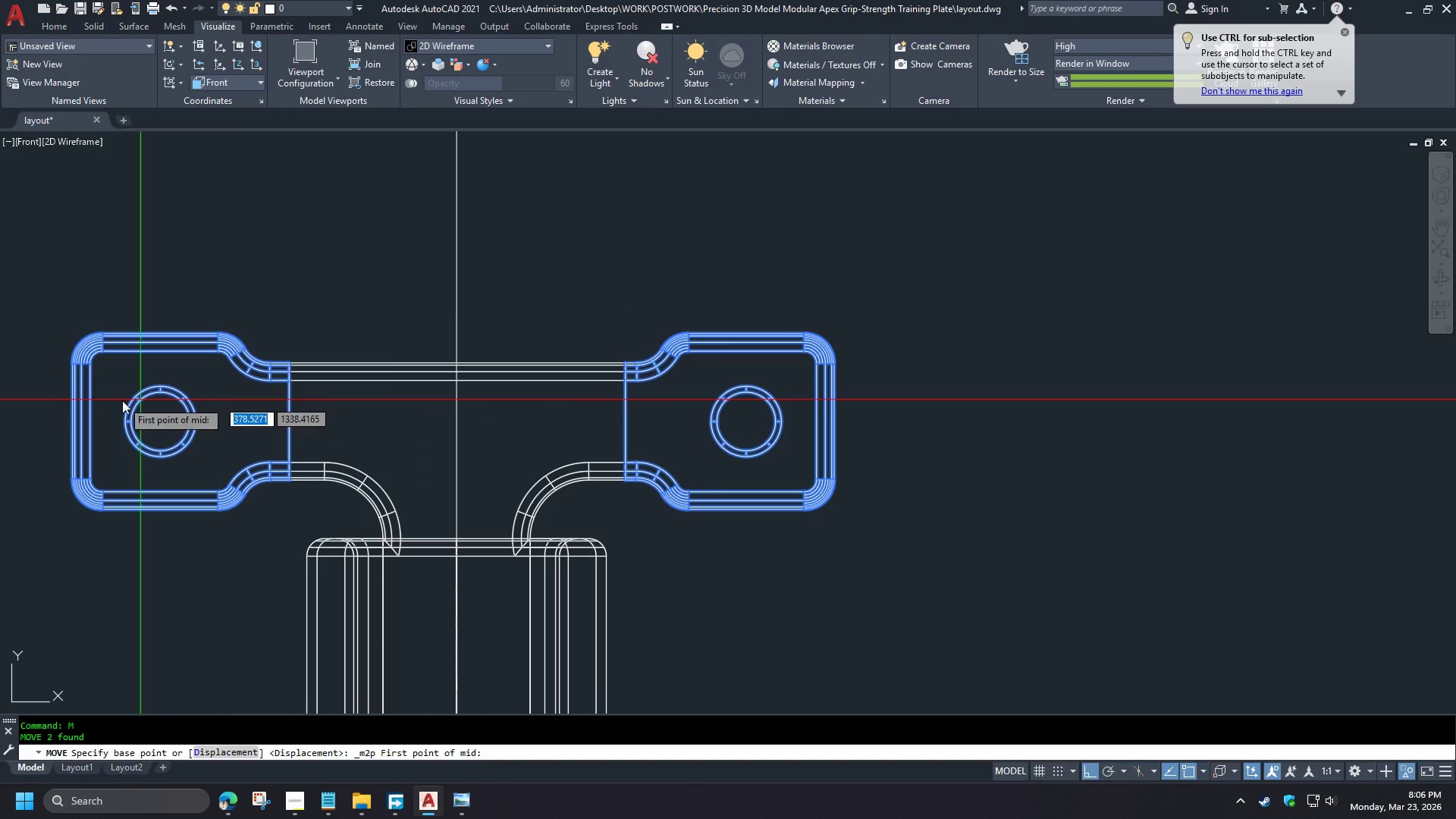 
type(END )
 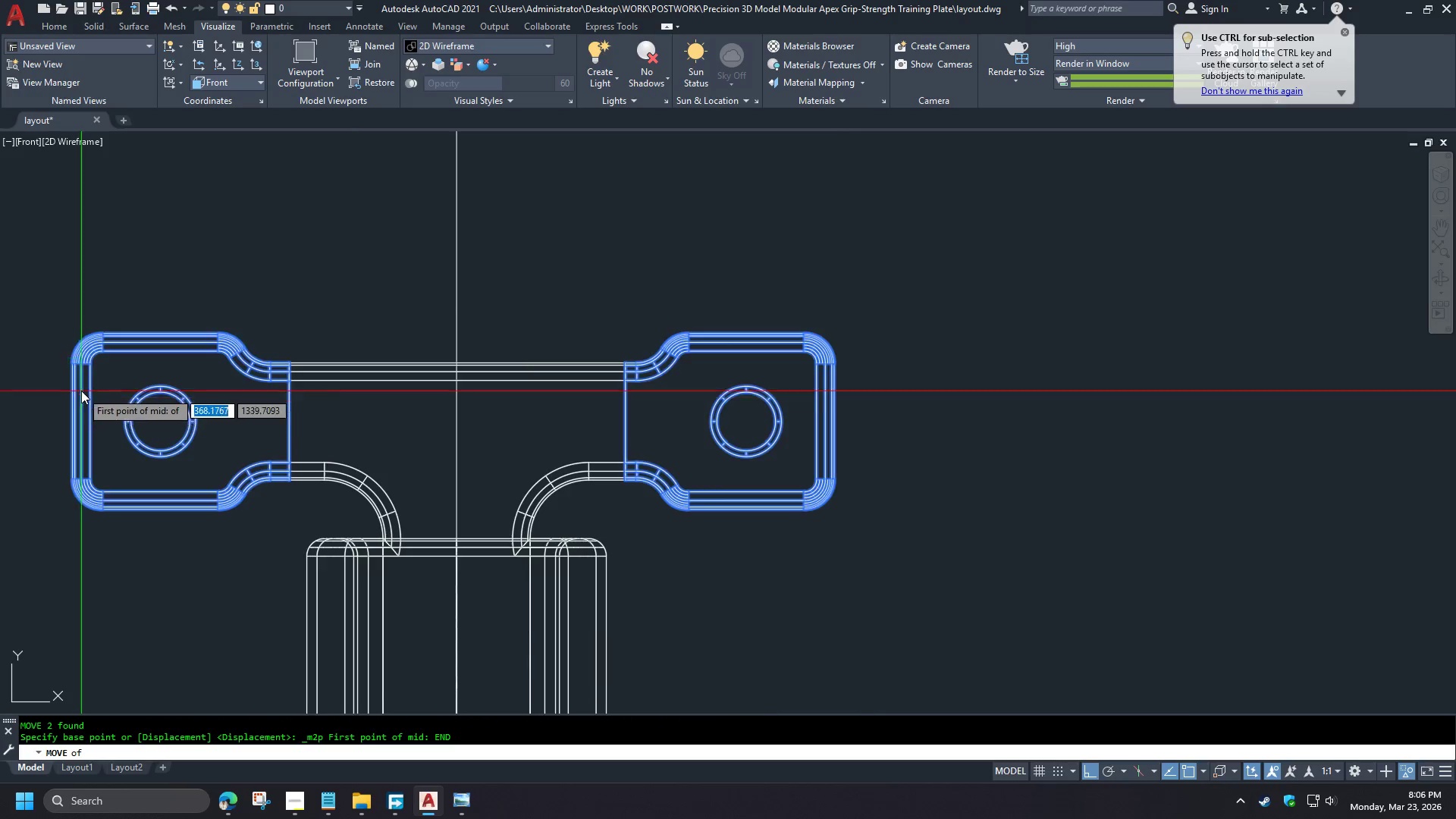 
left_click([38, 362])
 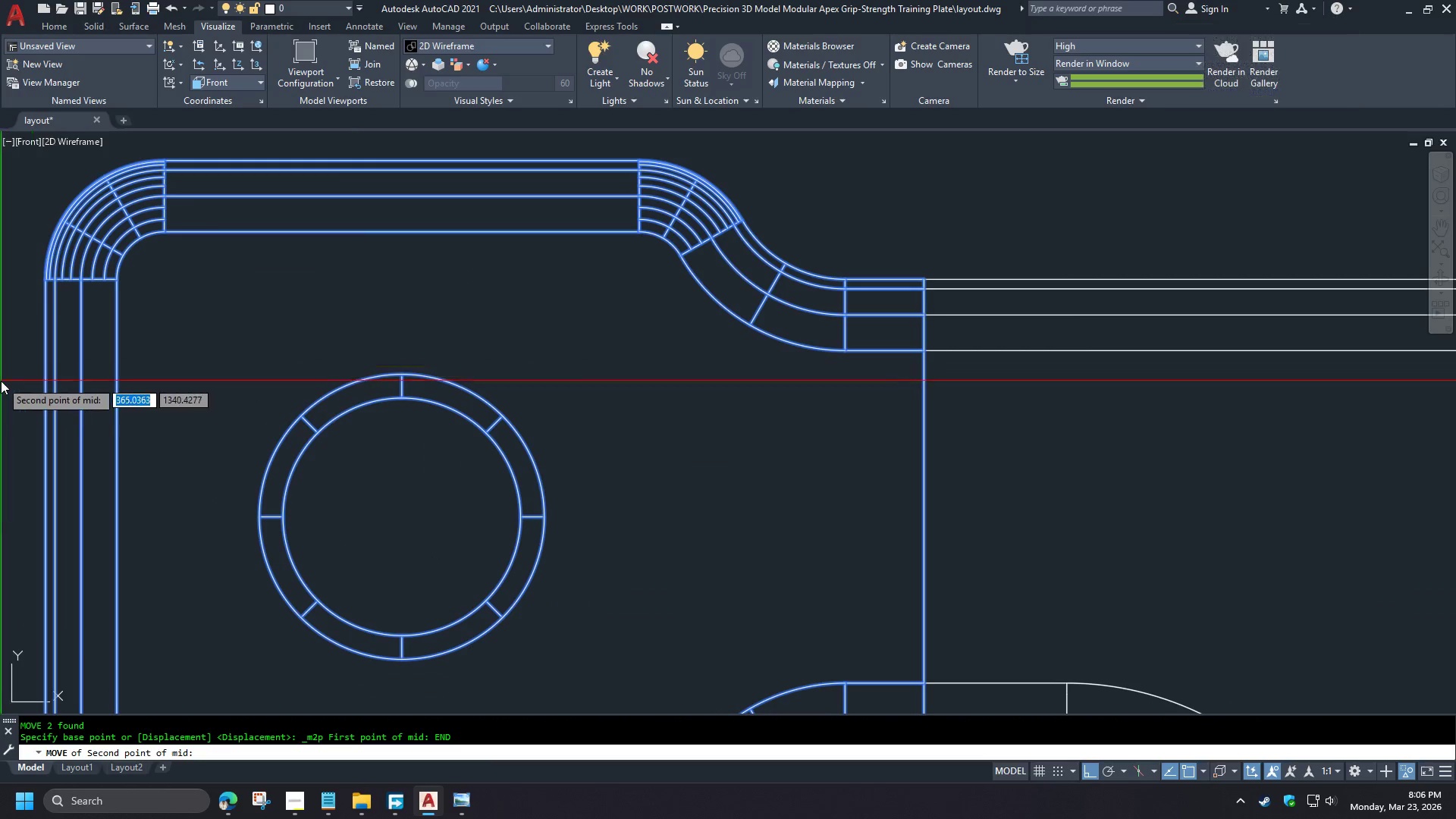 
type(END )
 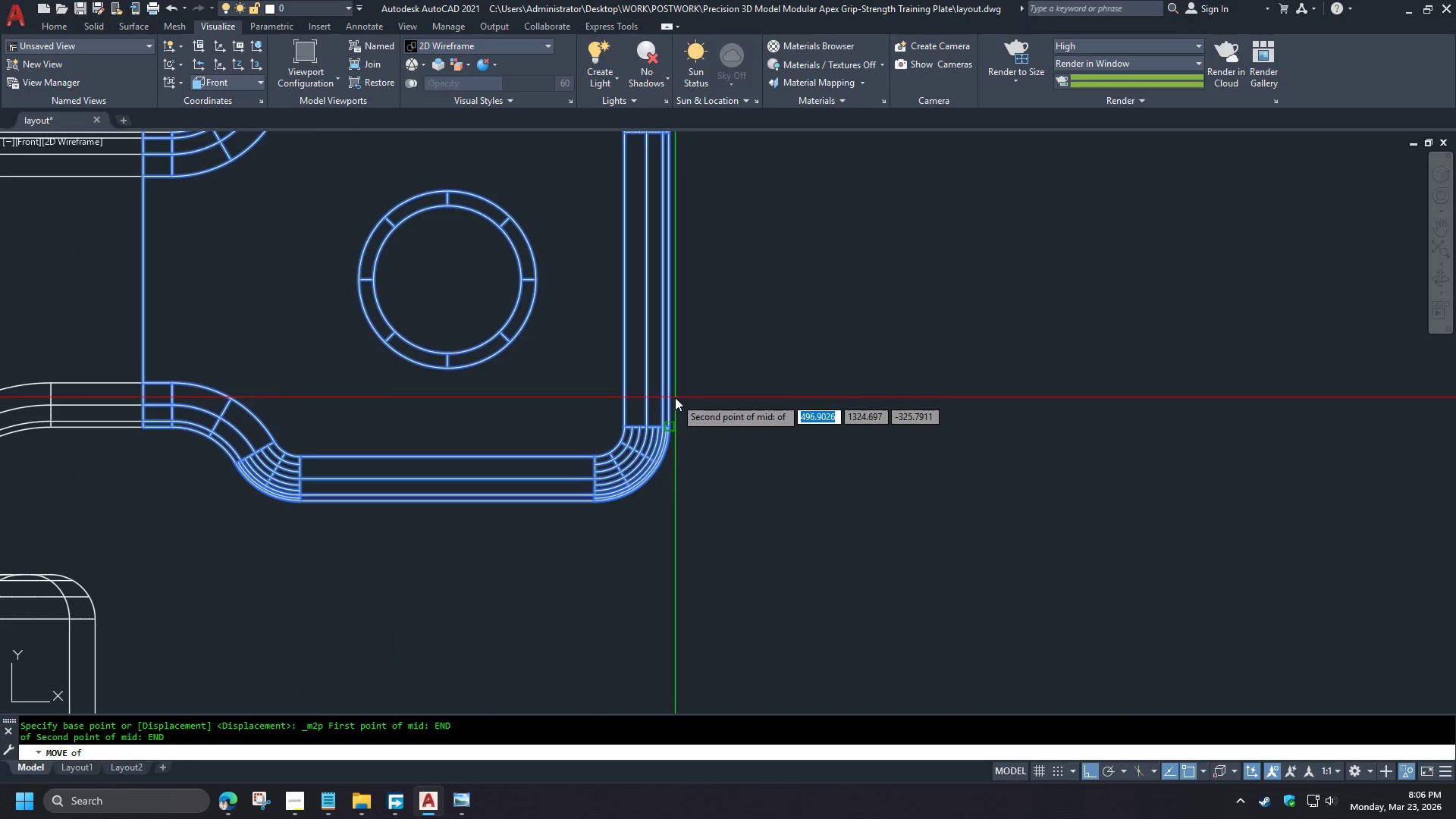 
left_click([675, 397])
 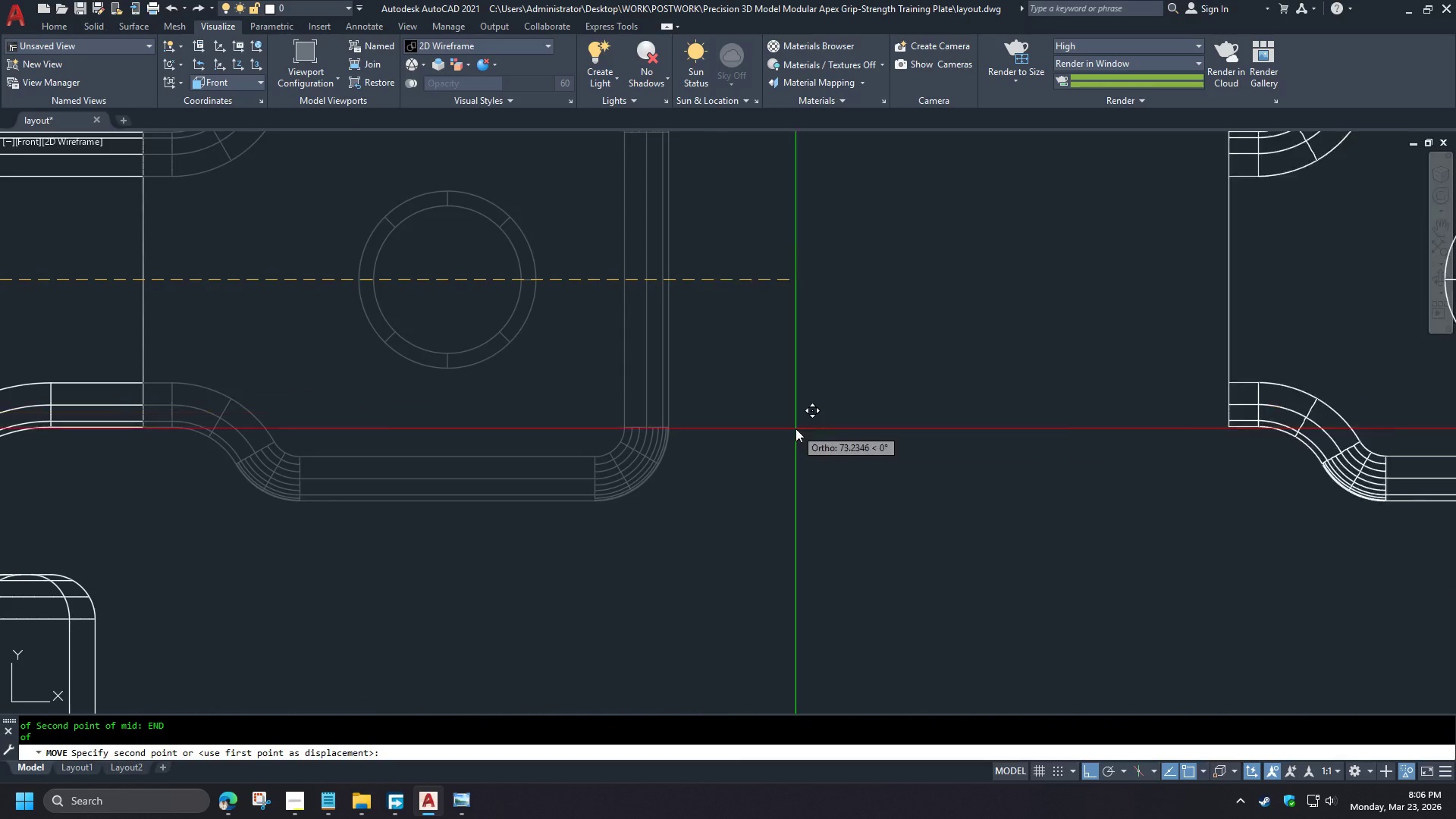 
scroll: coordinate [390, 232], scroll_direction: none, amount: 0.0
 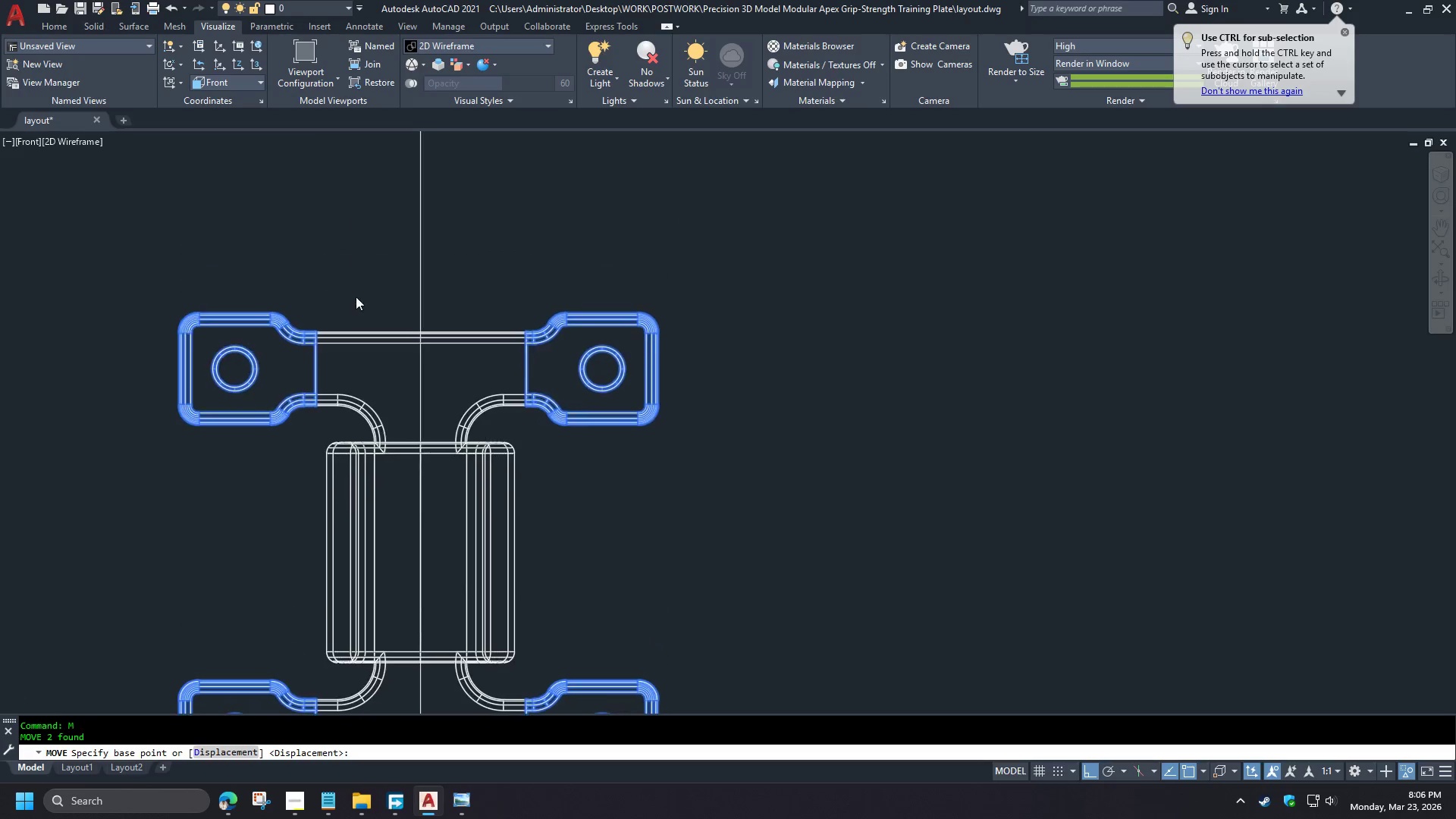 
scroll: coordinate [357, 281], scroll_direction: up, amount: 1.0
 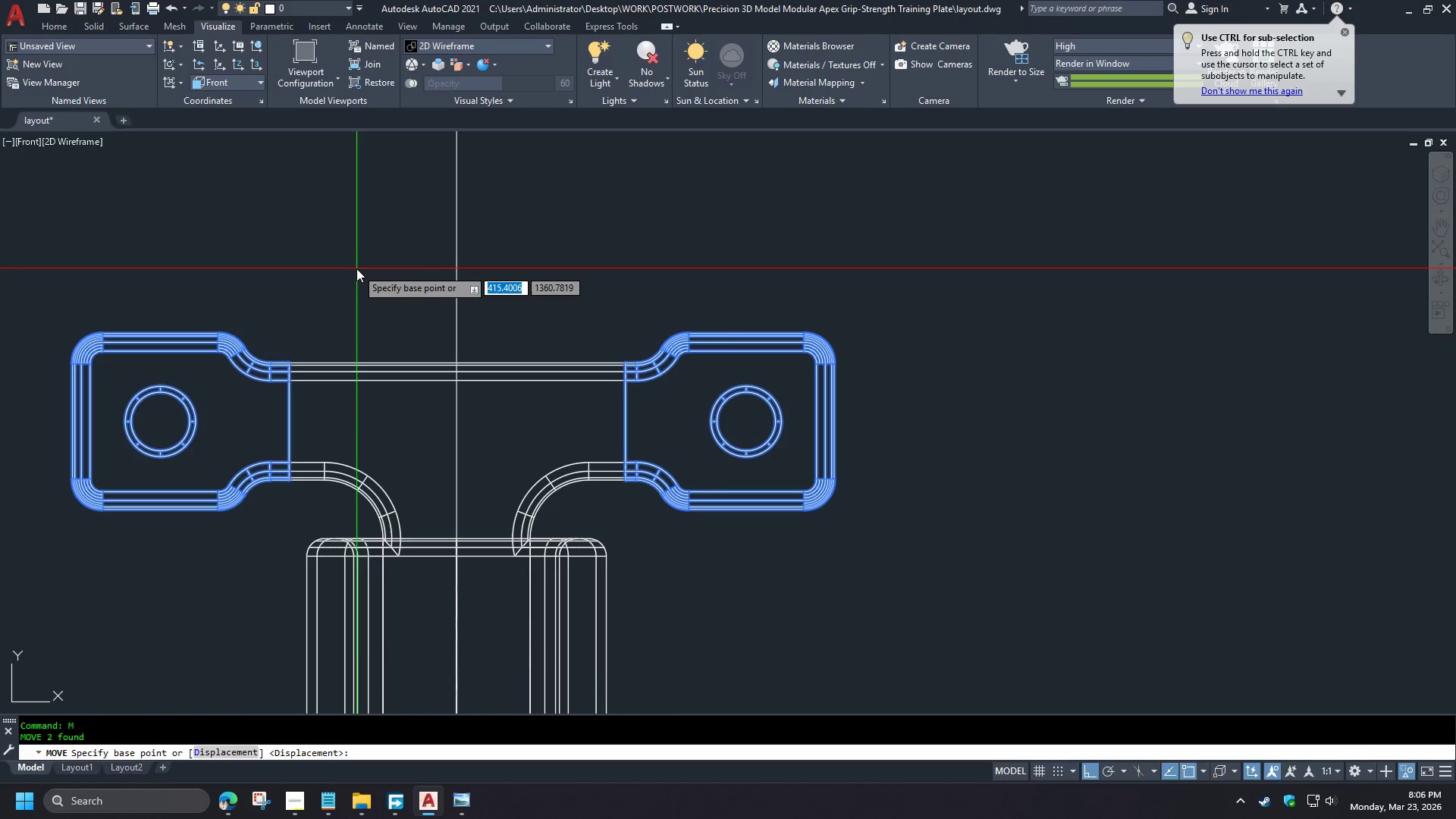 
left_click([378, 369])
 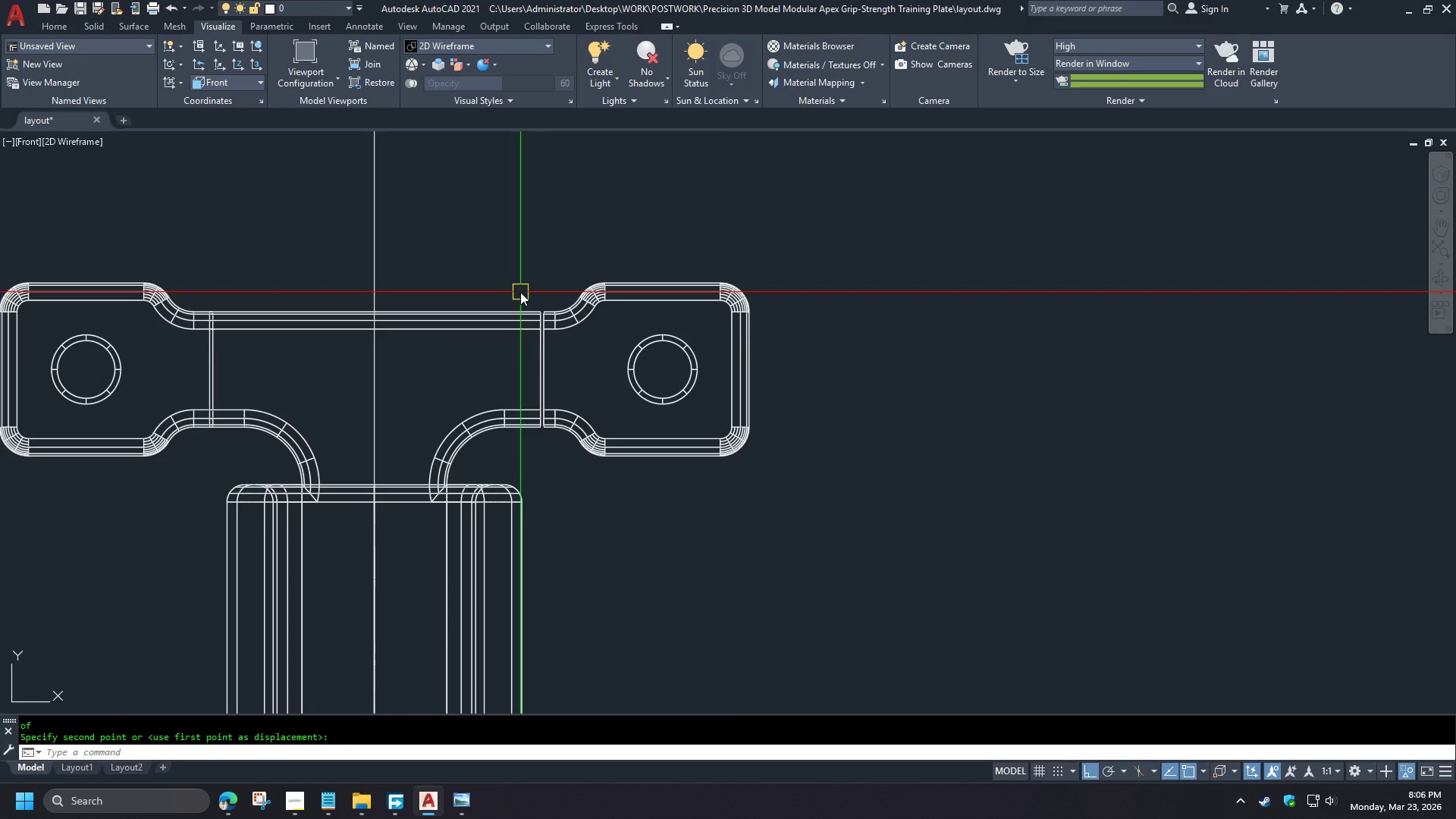 
scroll: coordinate [81, 391], scroll_direction: up, amount: 3.0
 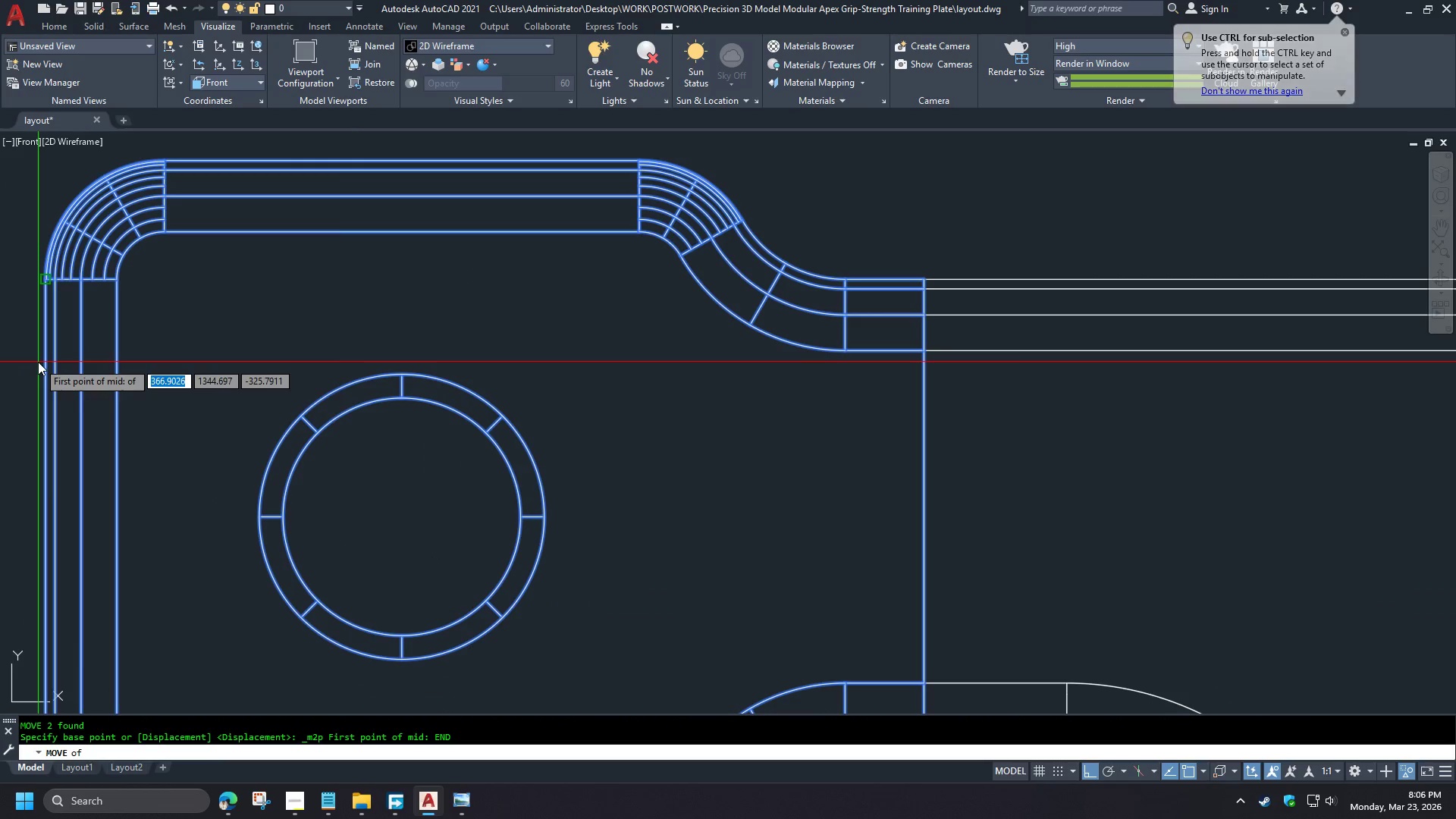 
scroll: coordinate [4, 382], scroll_direction: down, amount: 3.0
 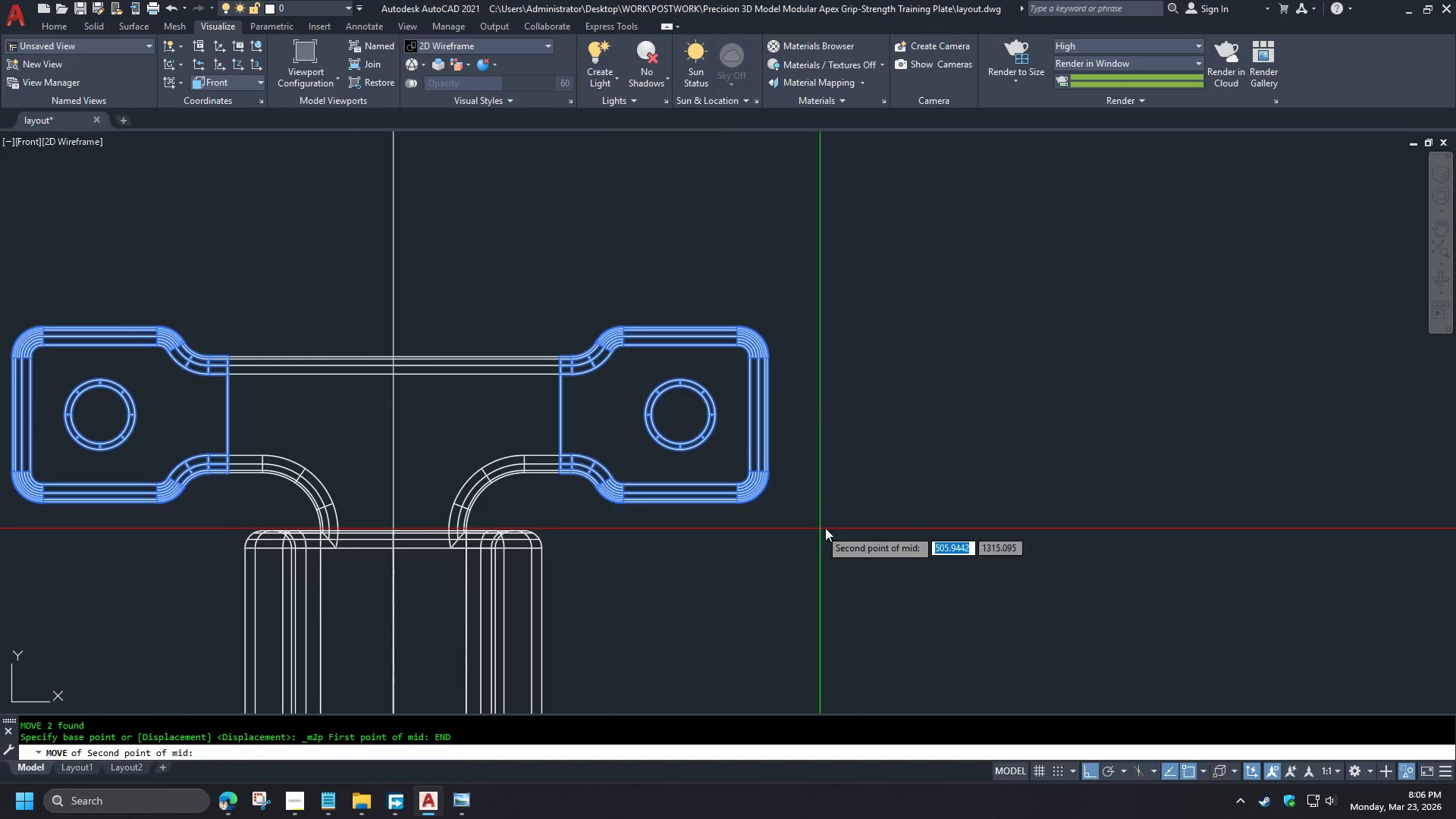 
wait(5.59)
 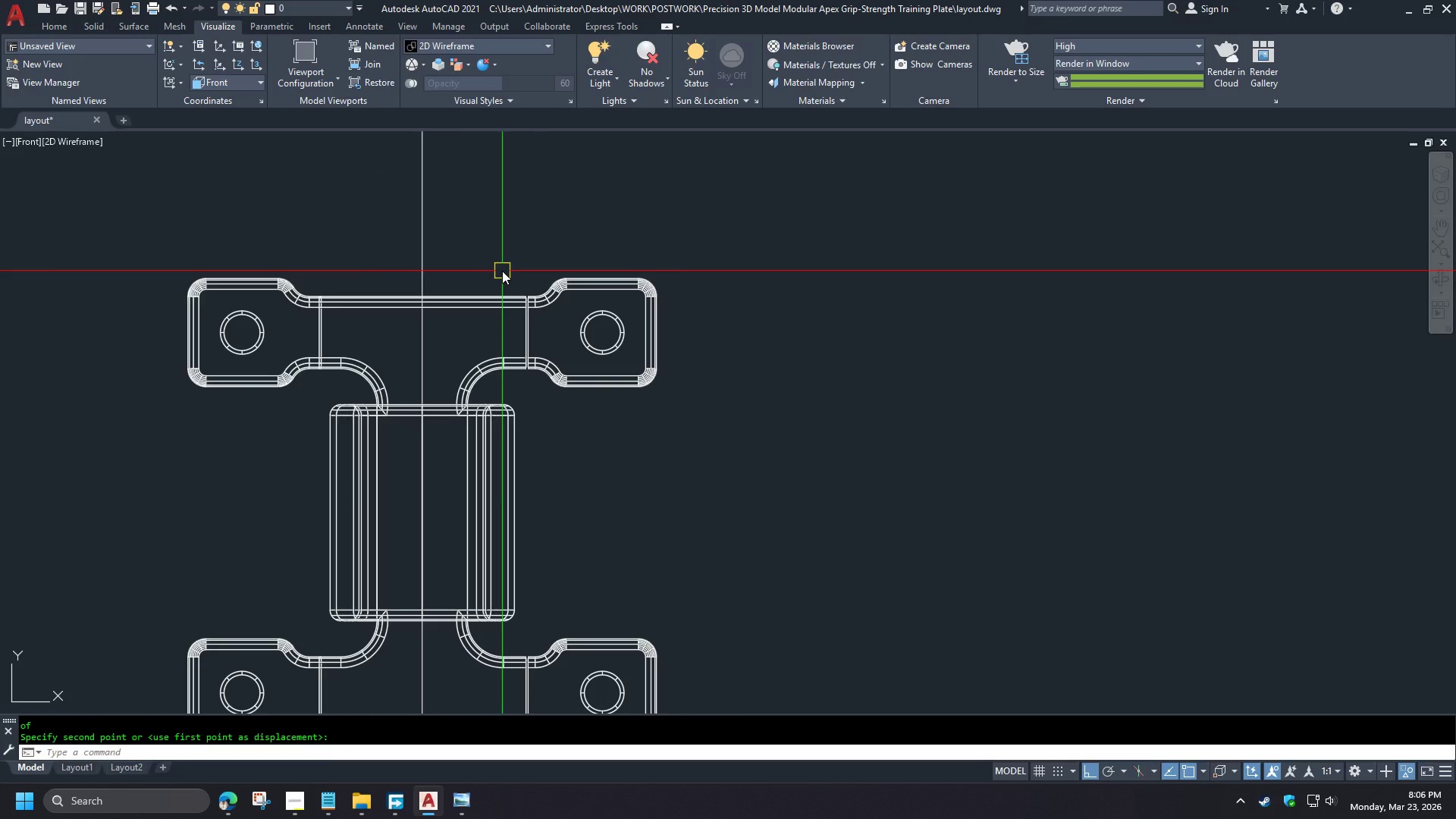 
type(UNI)
 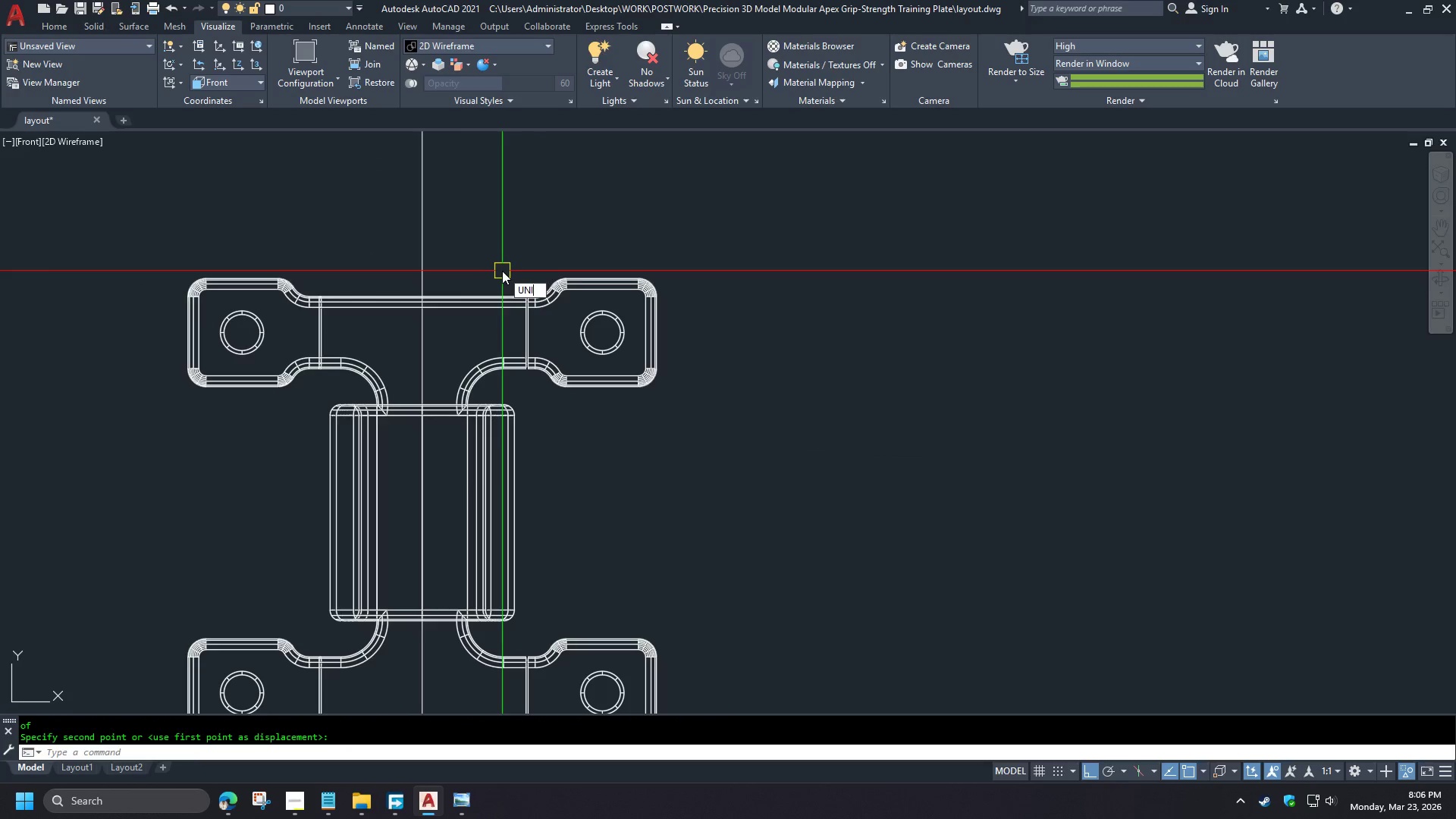 
scroll: coordinate [821, 497], scroll_direction: up, amount: 2.0
 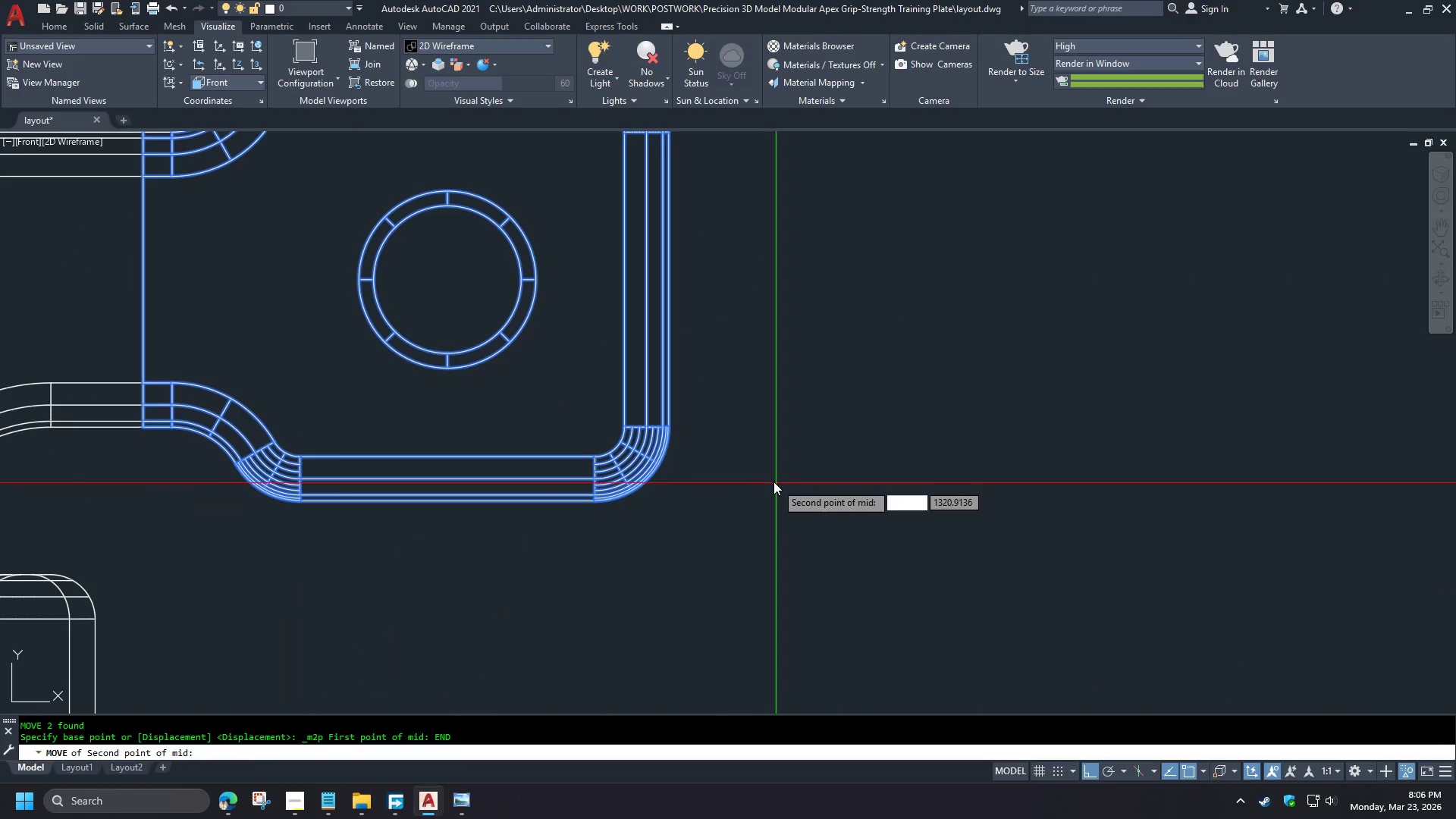 
key(Space)
 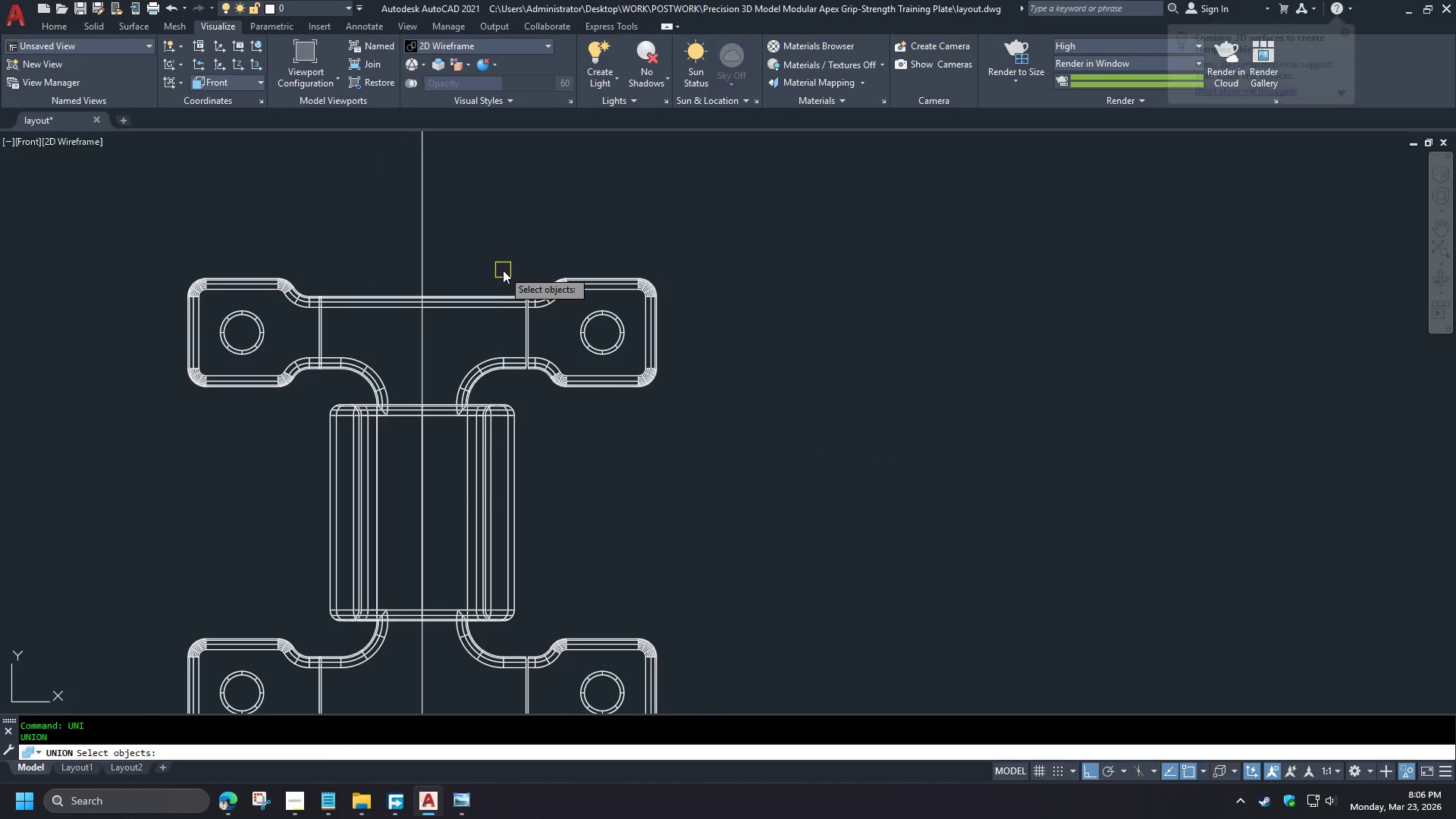 
left_click_drag(start_coordinate=[617, 311], to_coordinate=[613, 309])
 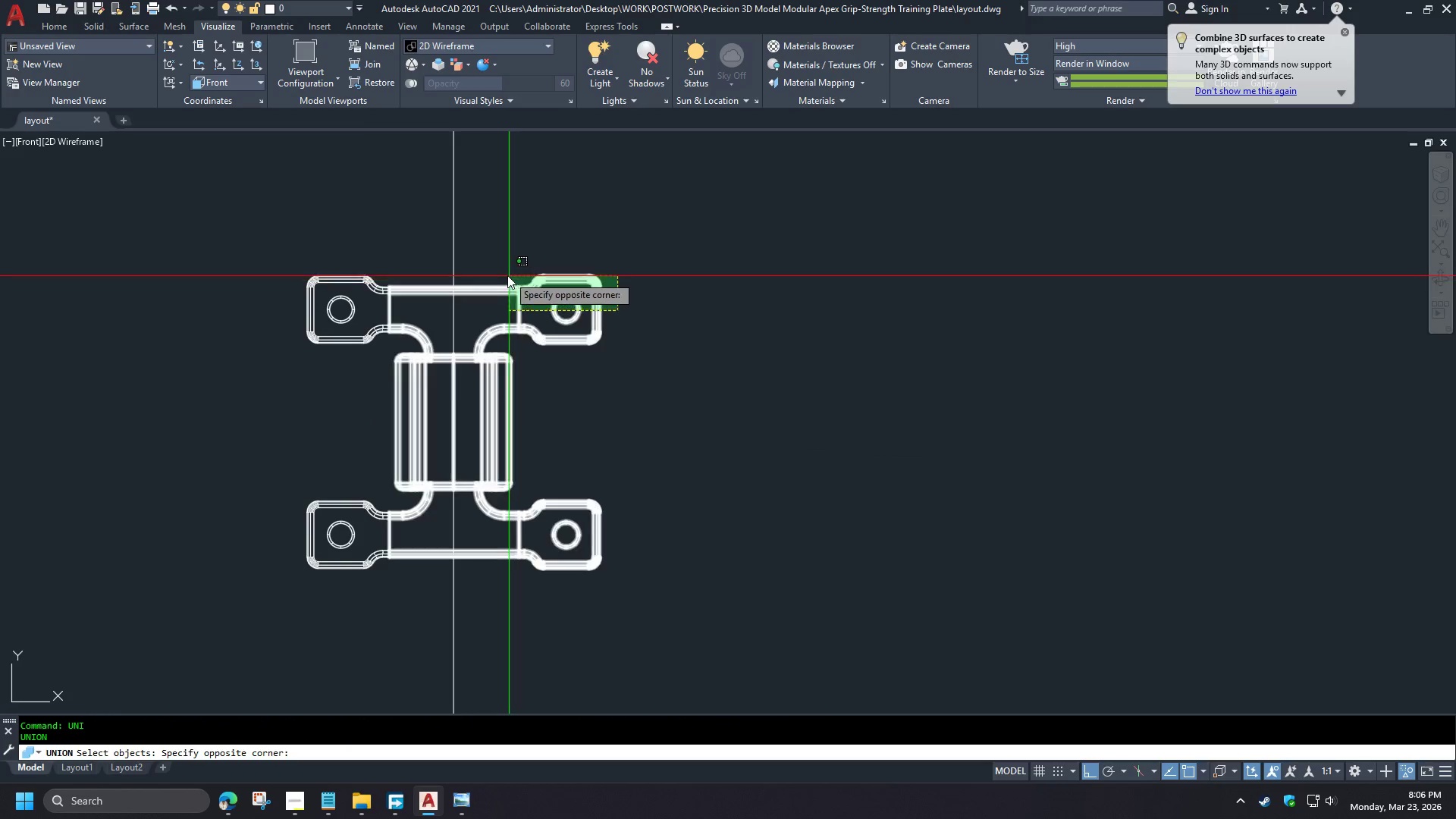 
double_click([507, 275])
 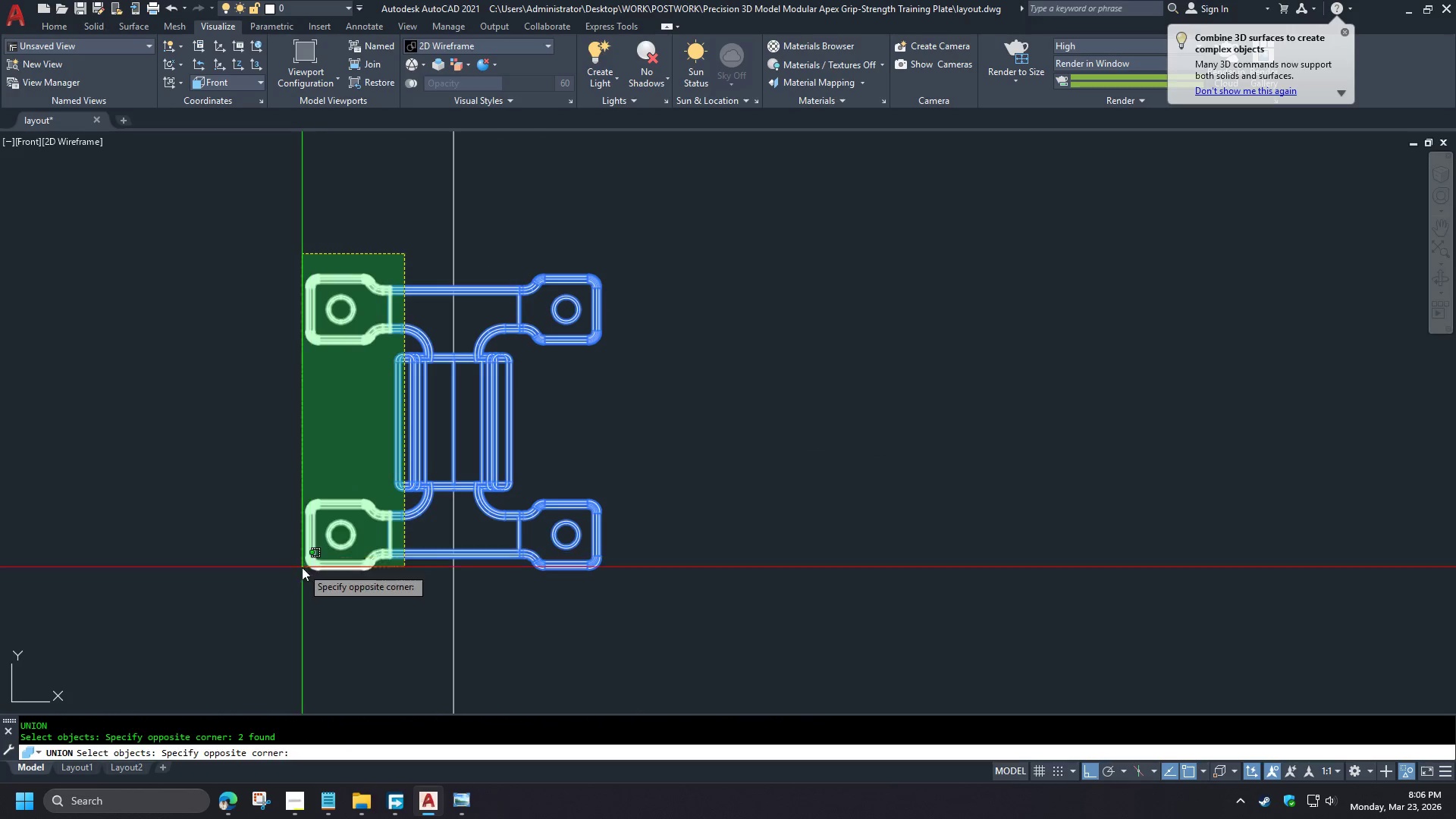 
scroll: coordinate [795, 427], scroll_direction: down, amount: 2.0
 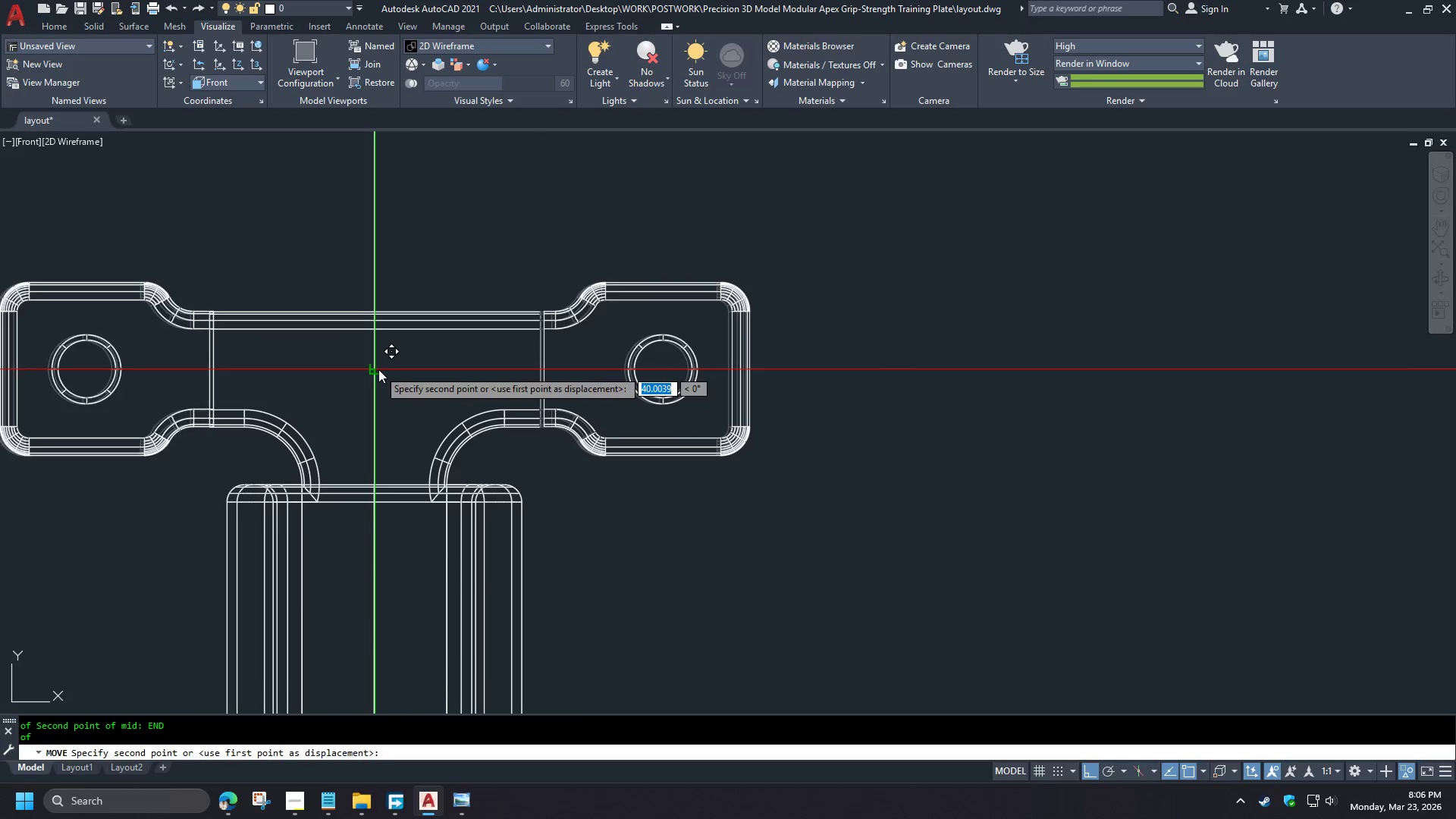 
key(Space)
 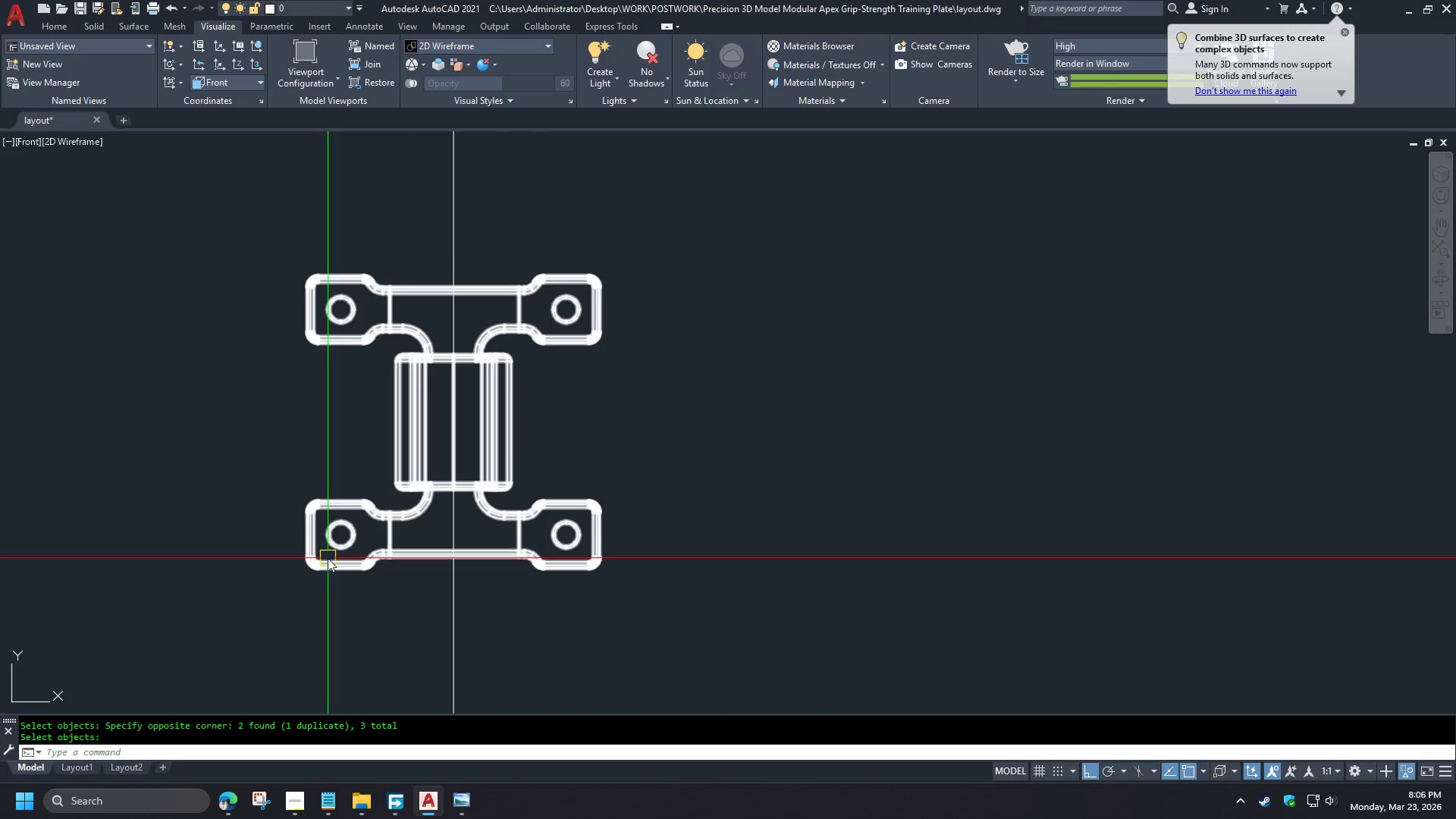 
key(Space)
 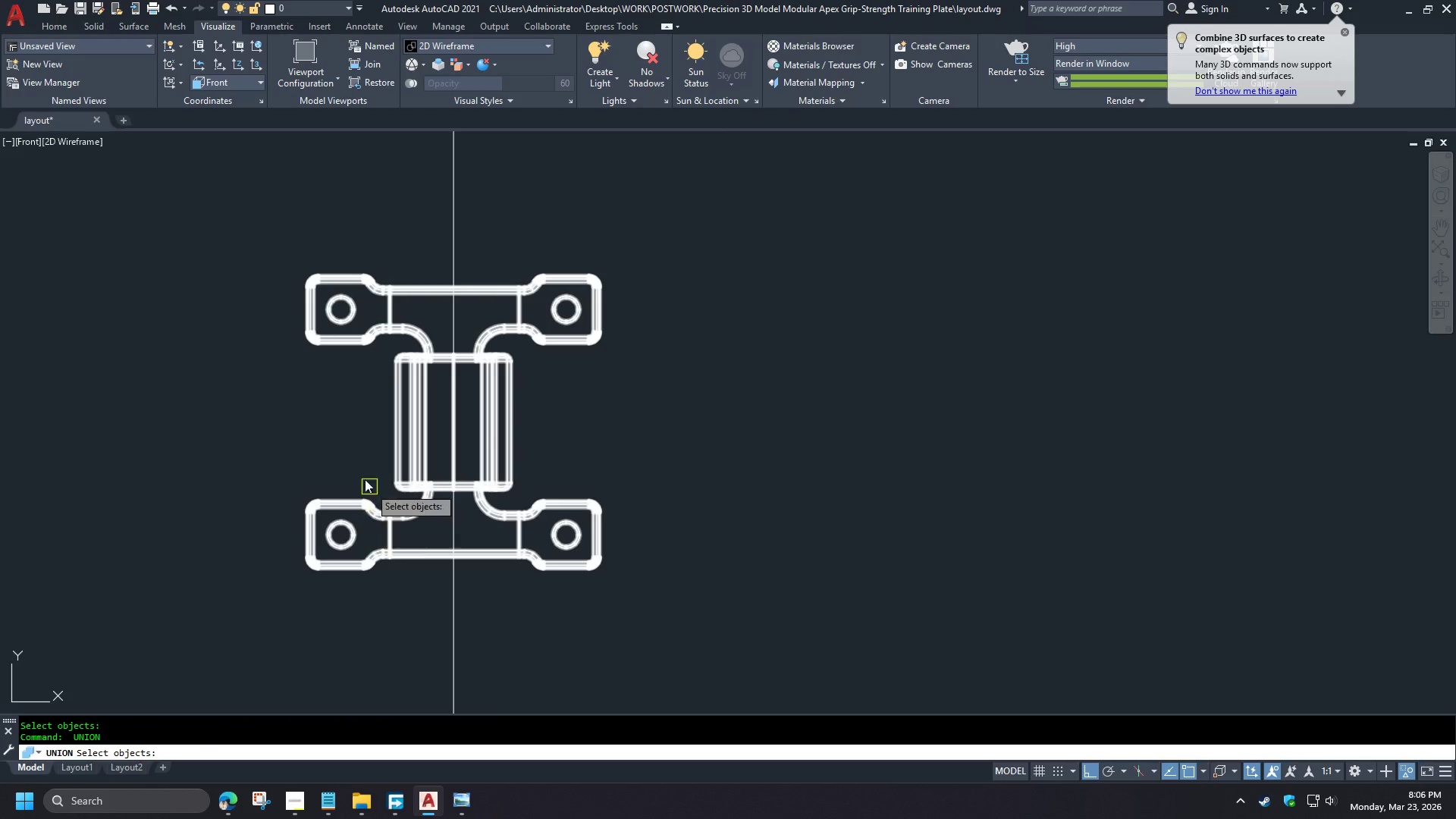 
key(Escape)
 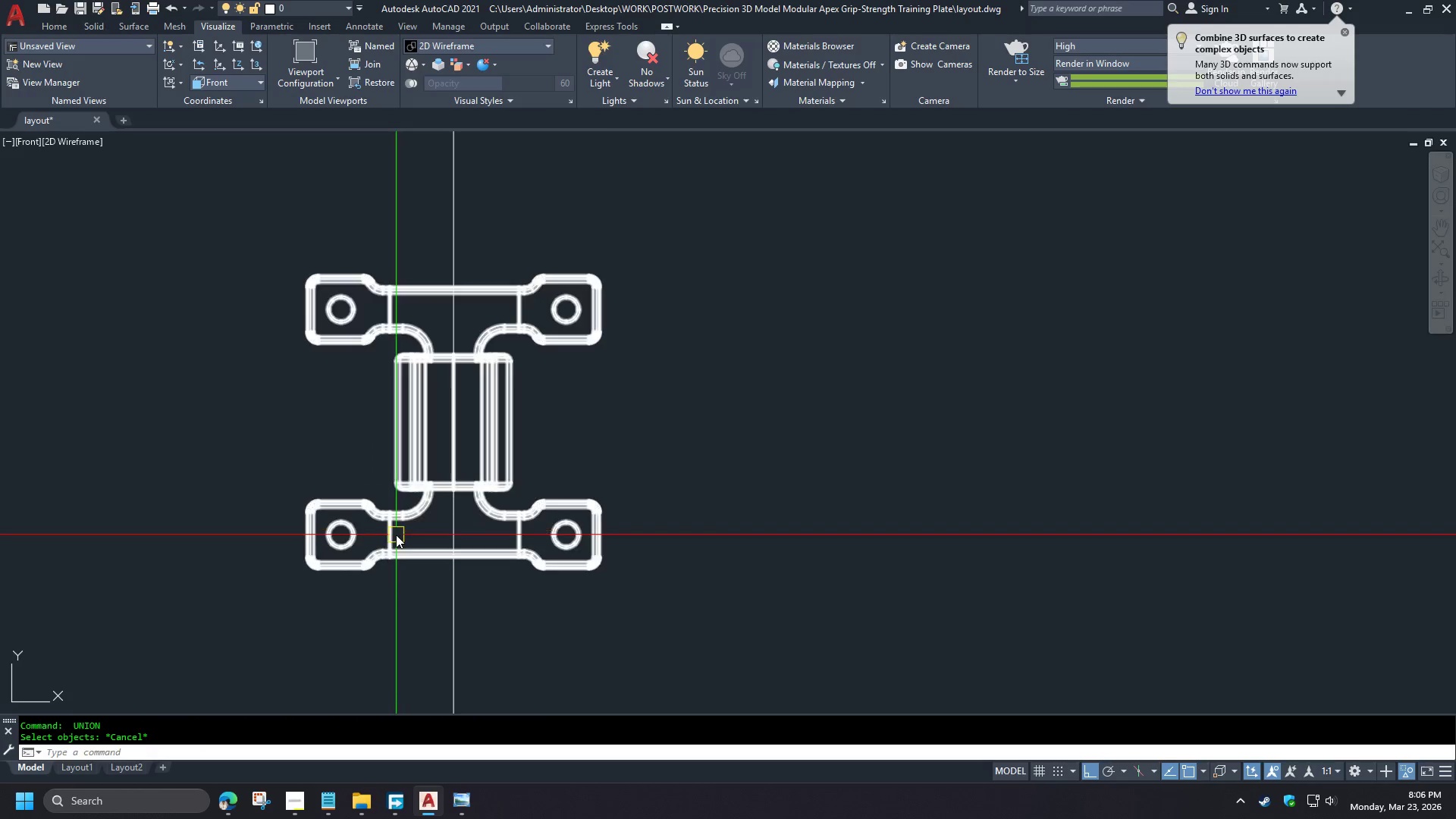 
left_click([406, 482])
 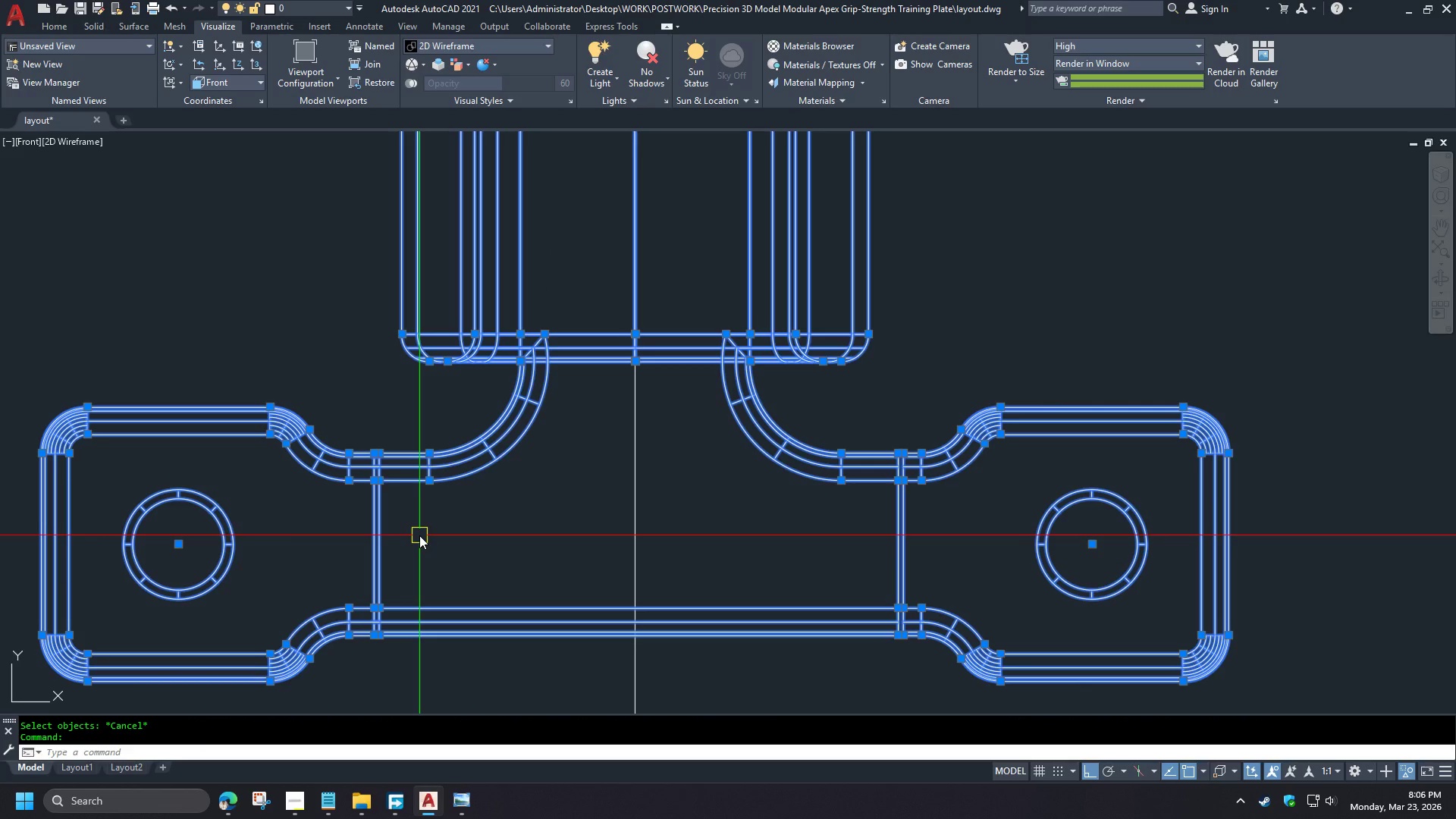 
key(Escape)
 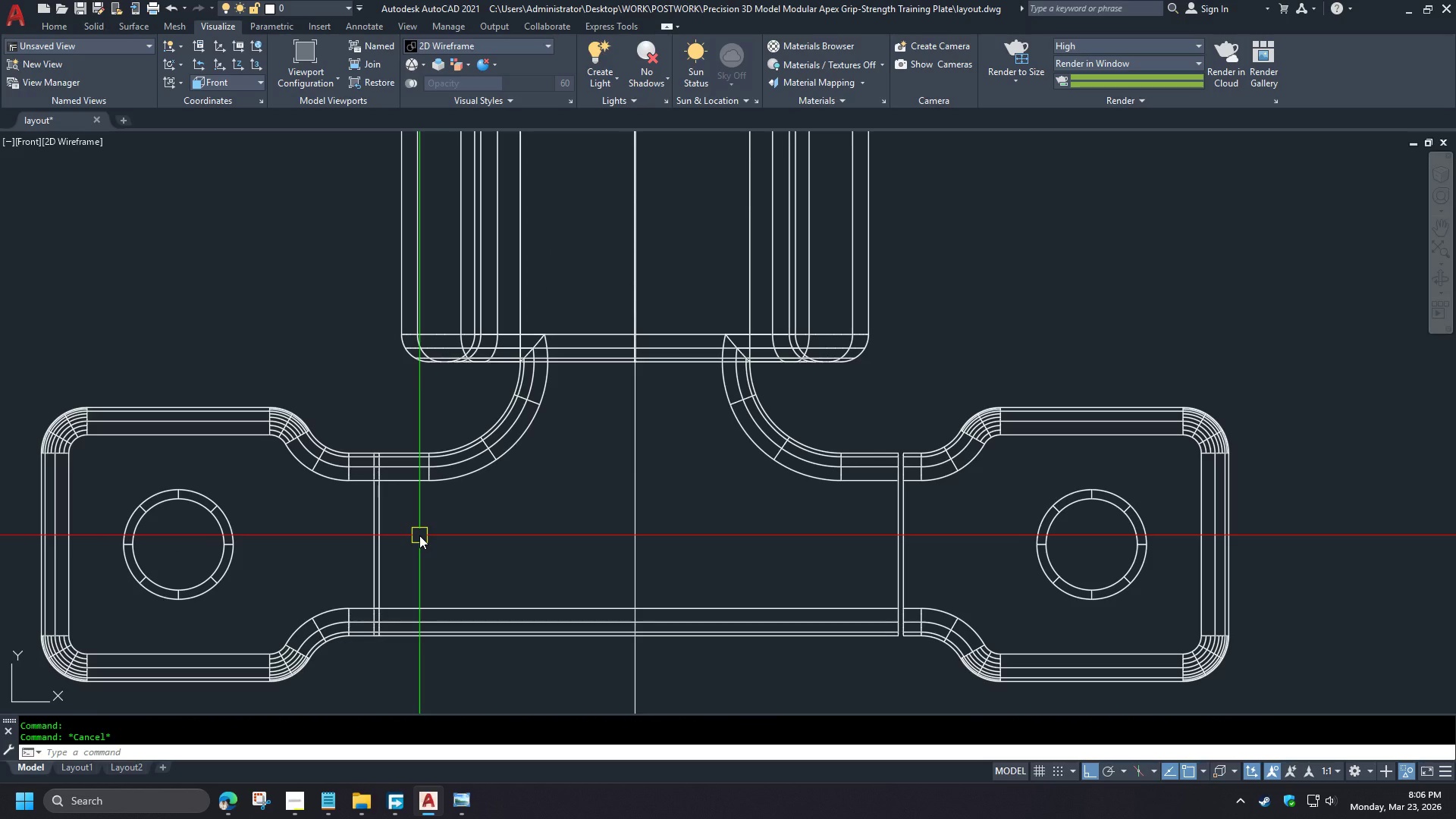 
scroll: coordinate [502, 271], scroll_direction: down, amount: 1.0
 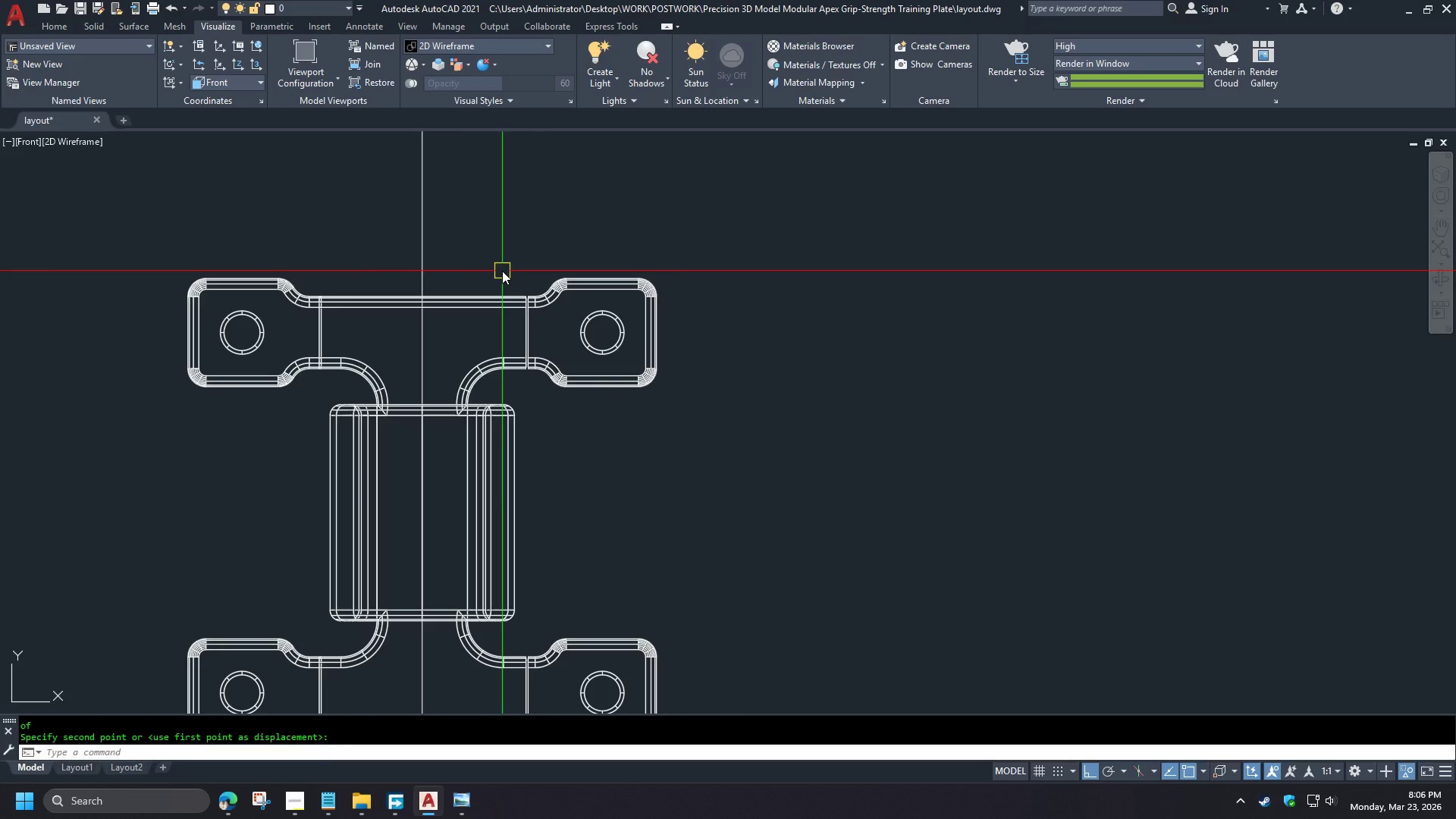 
type(UNI )
 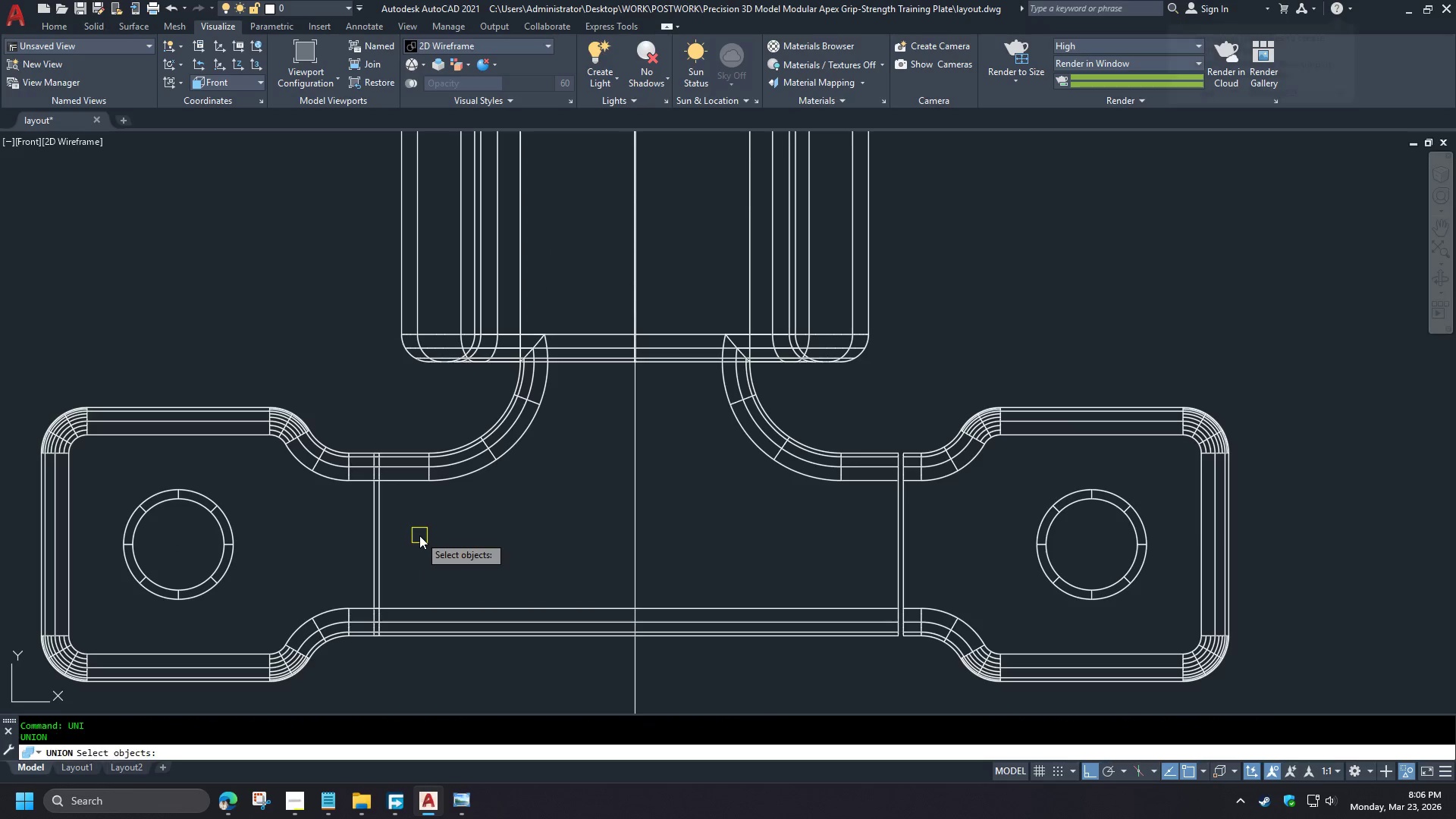 
left_click_drag(start_coordinate=[449, 624], to_coordinate=[444, 613])
 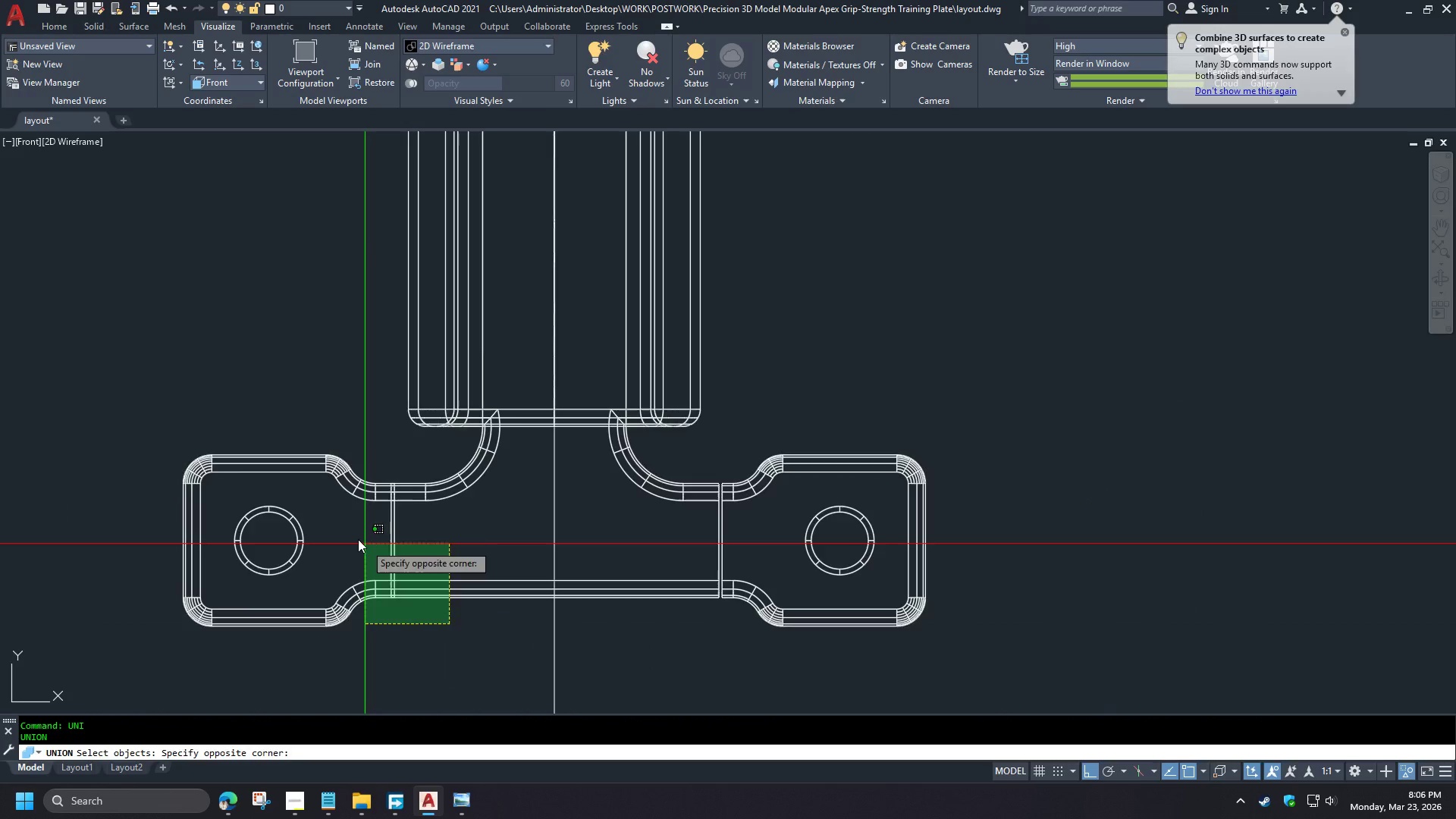 
double_click([354, 536])
 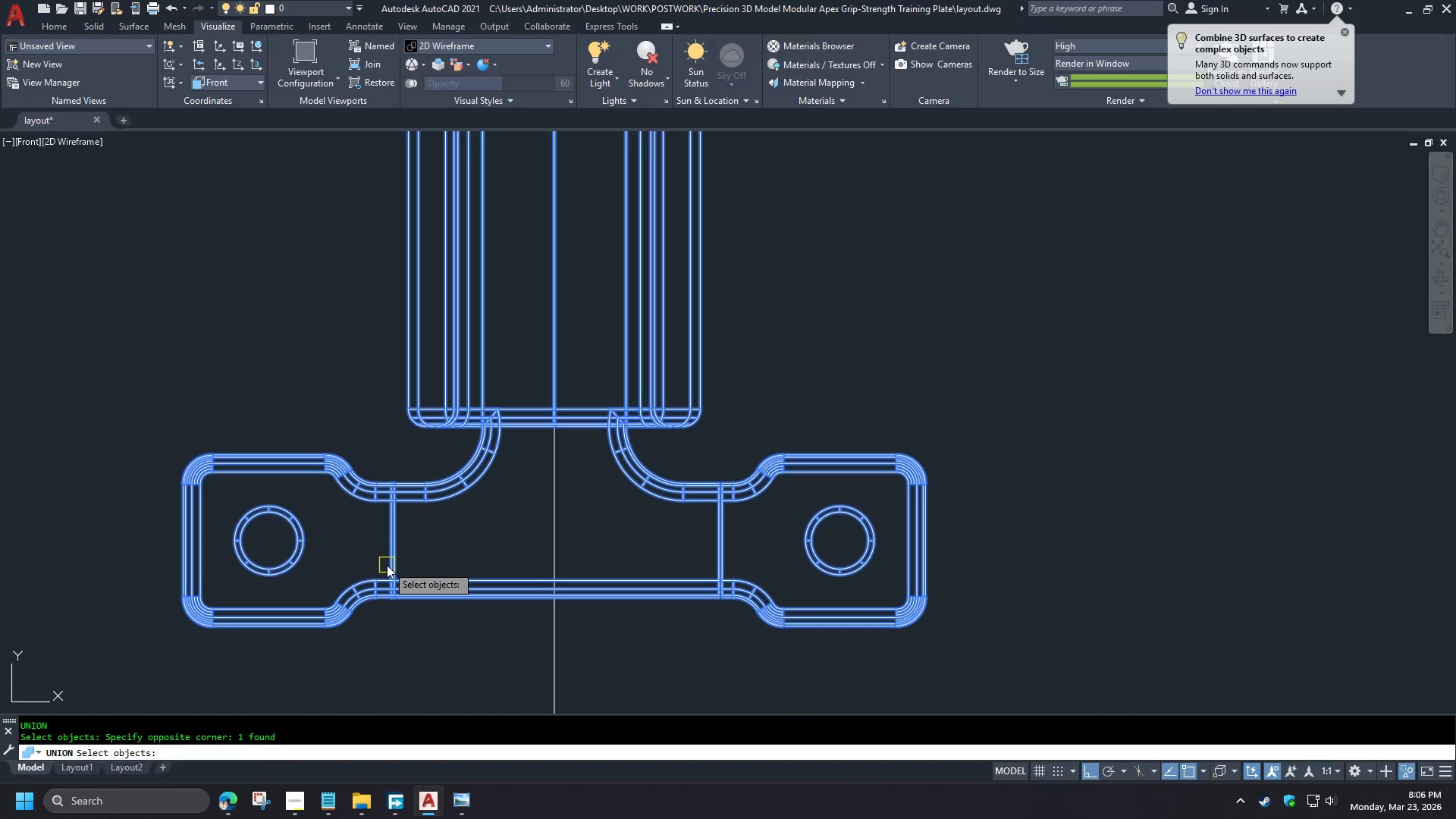 
key(Space)
 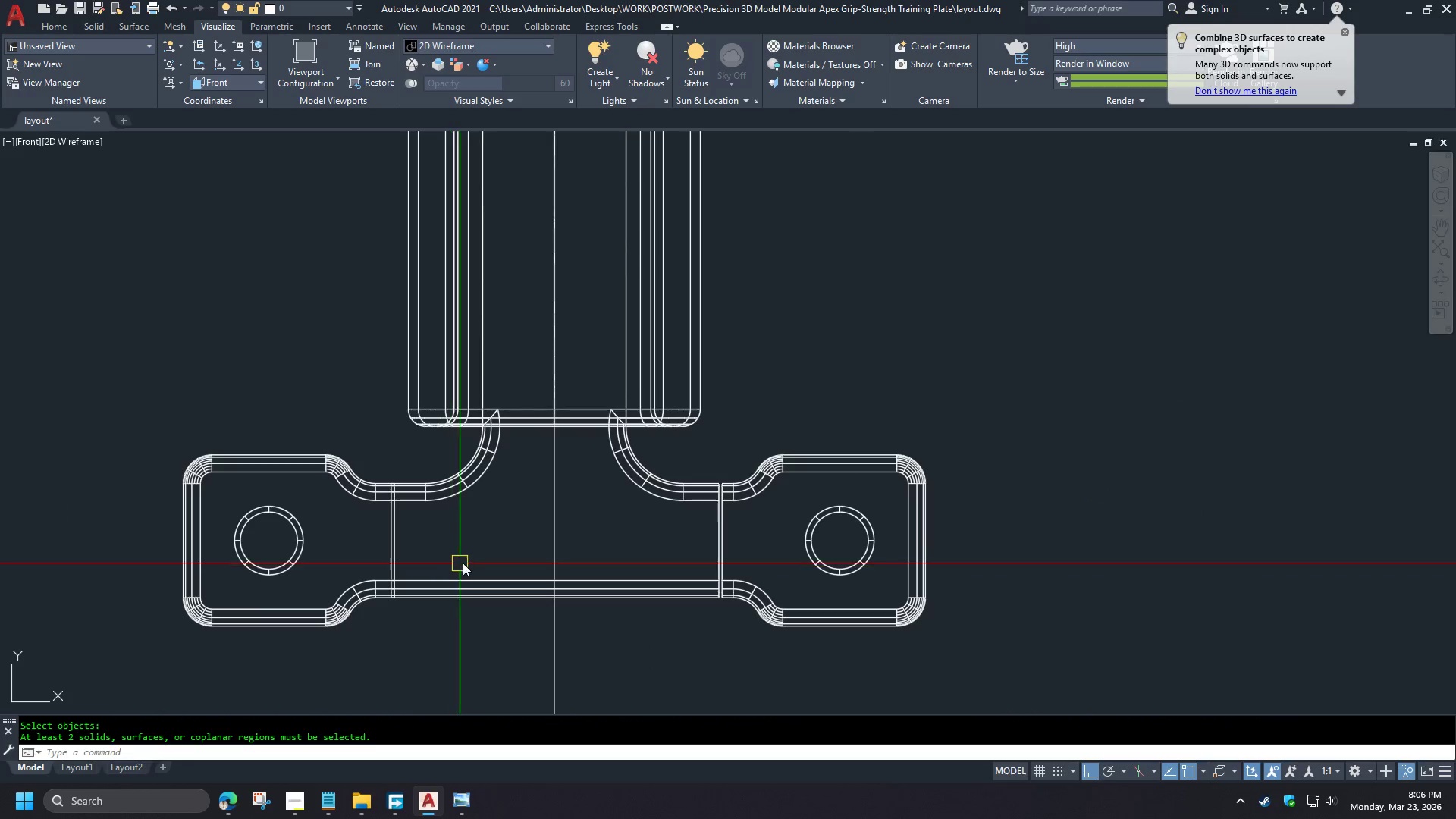 
scroll: coordinate [506, 271], scroll_direction: down, amount: 1.0
 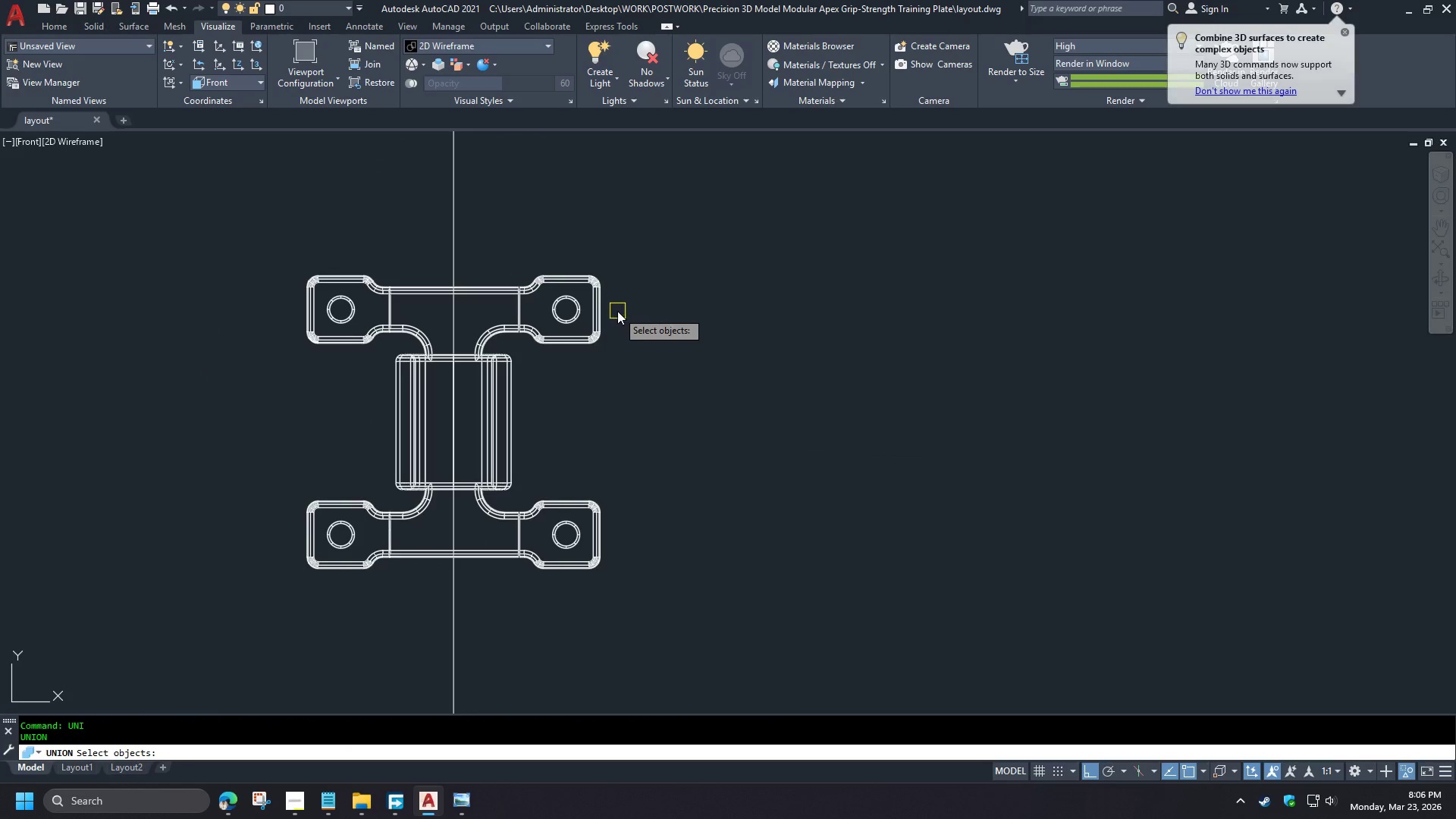 
hold_key(key=ShiftLeft, duration=1.52)
 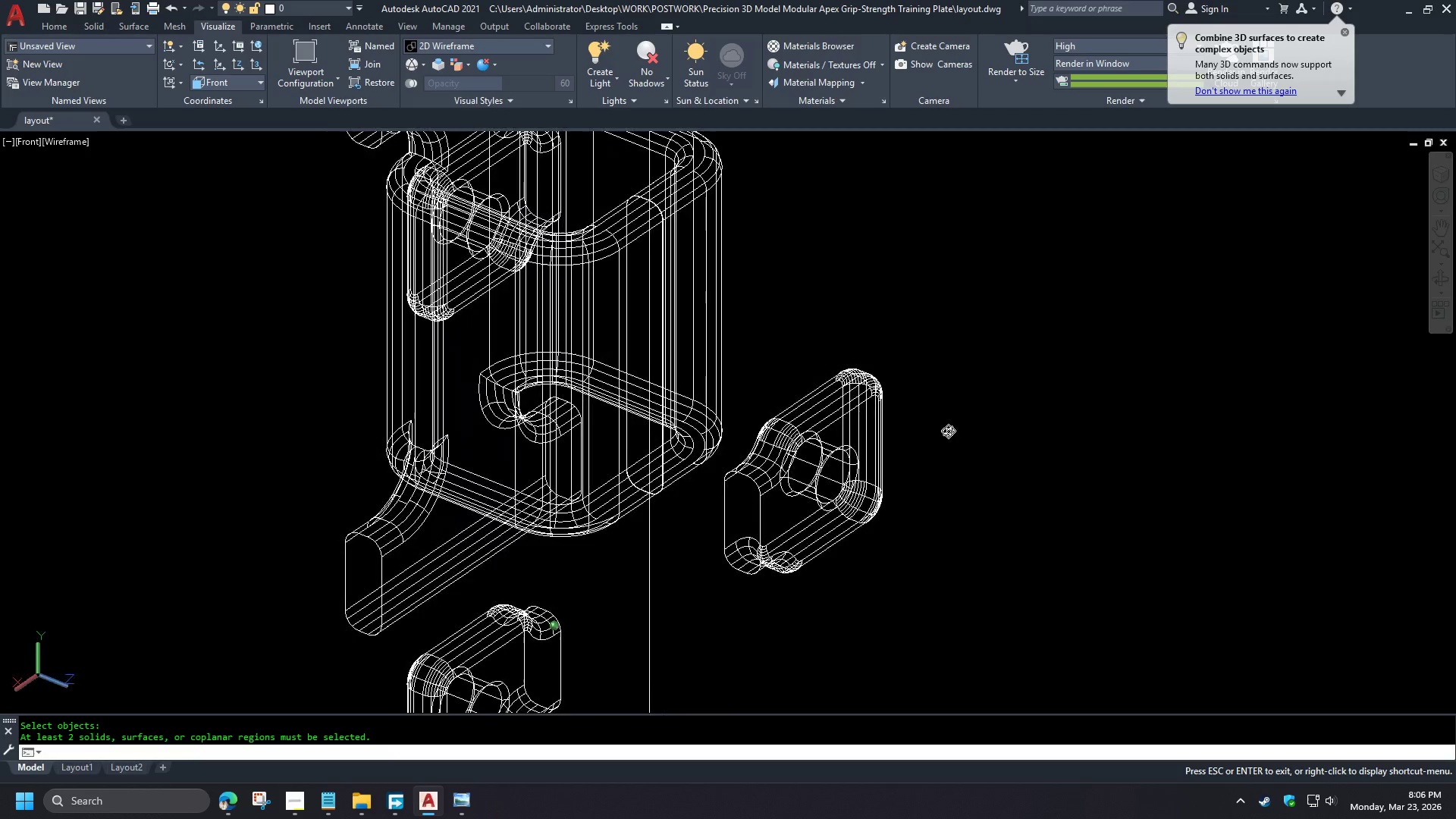 
hold_key(key=ShiftLeft, duration=1.34)
 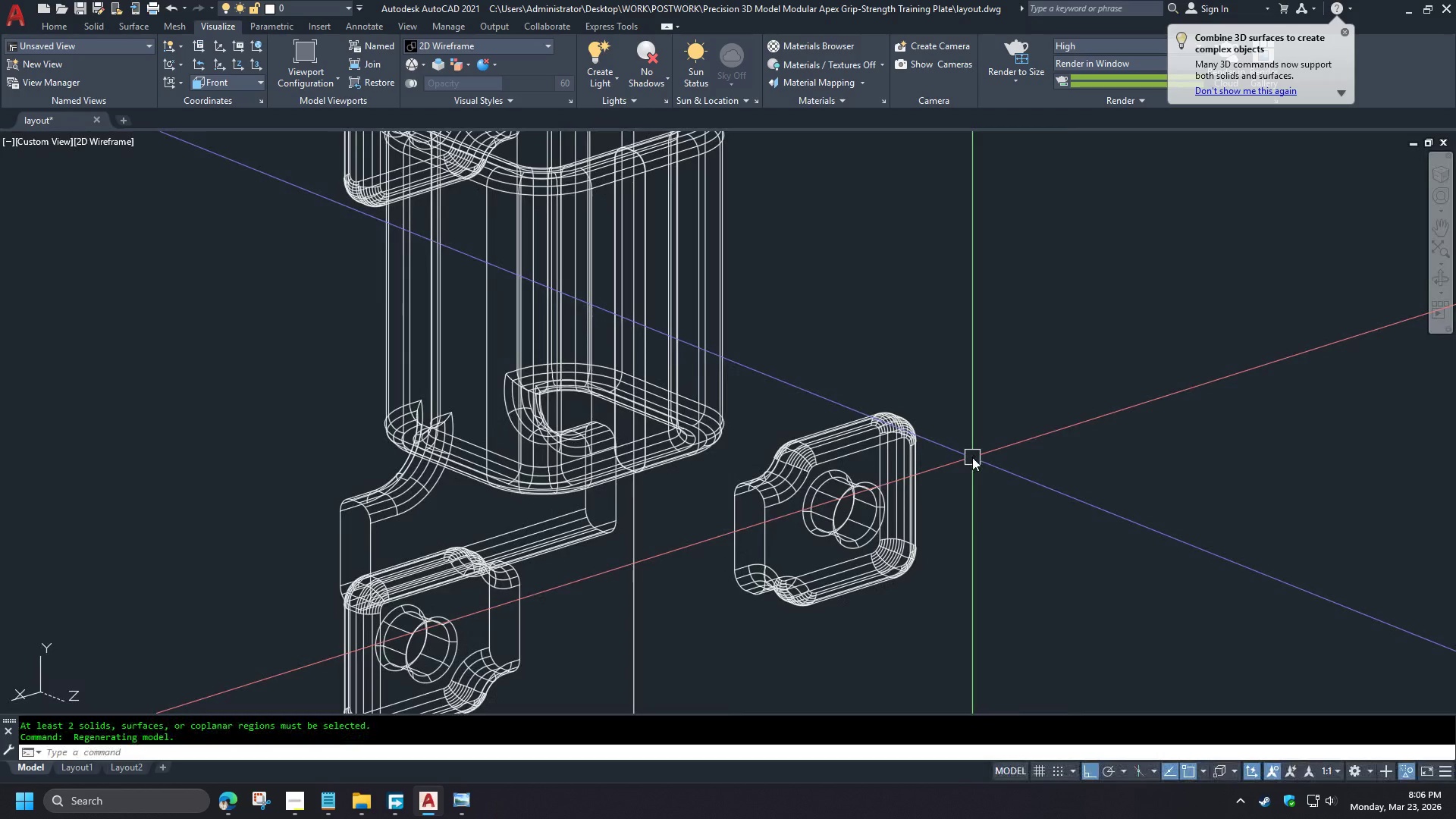 
key(Control+Z)
 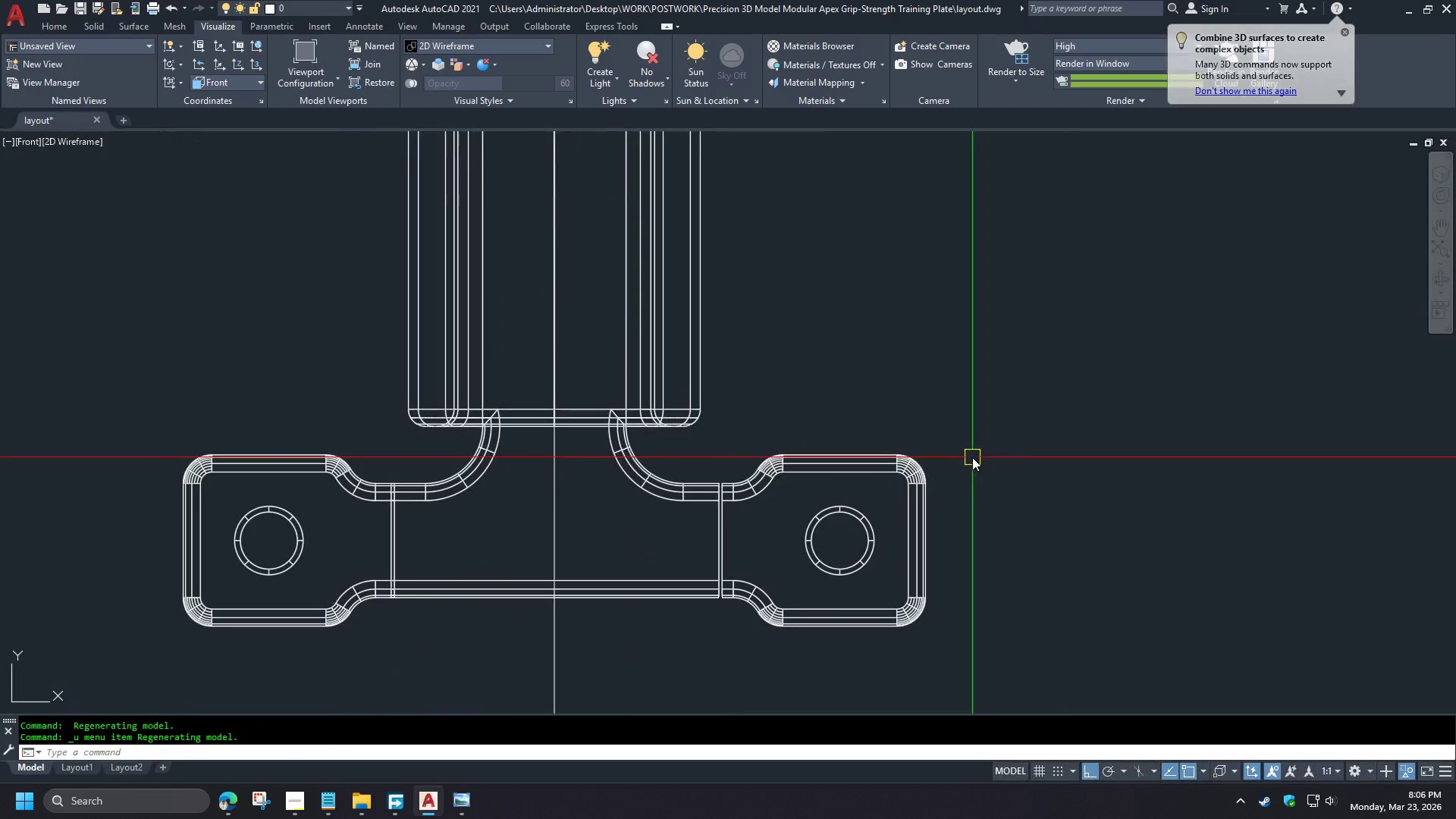 
key(Control+Z)
 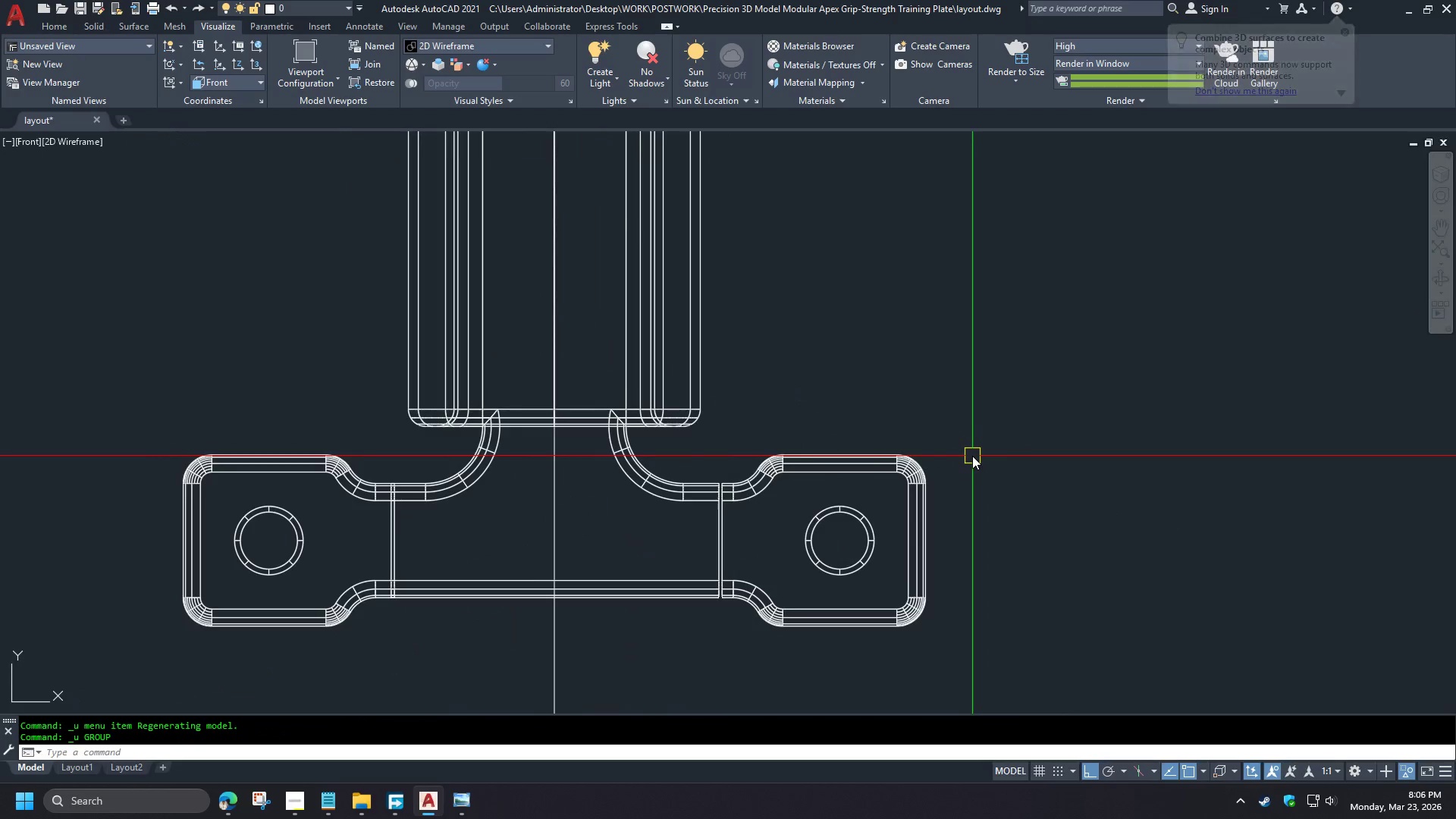 
key(Control+Z)
 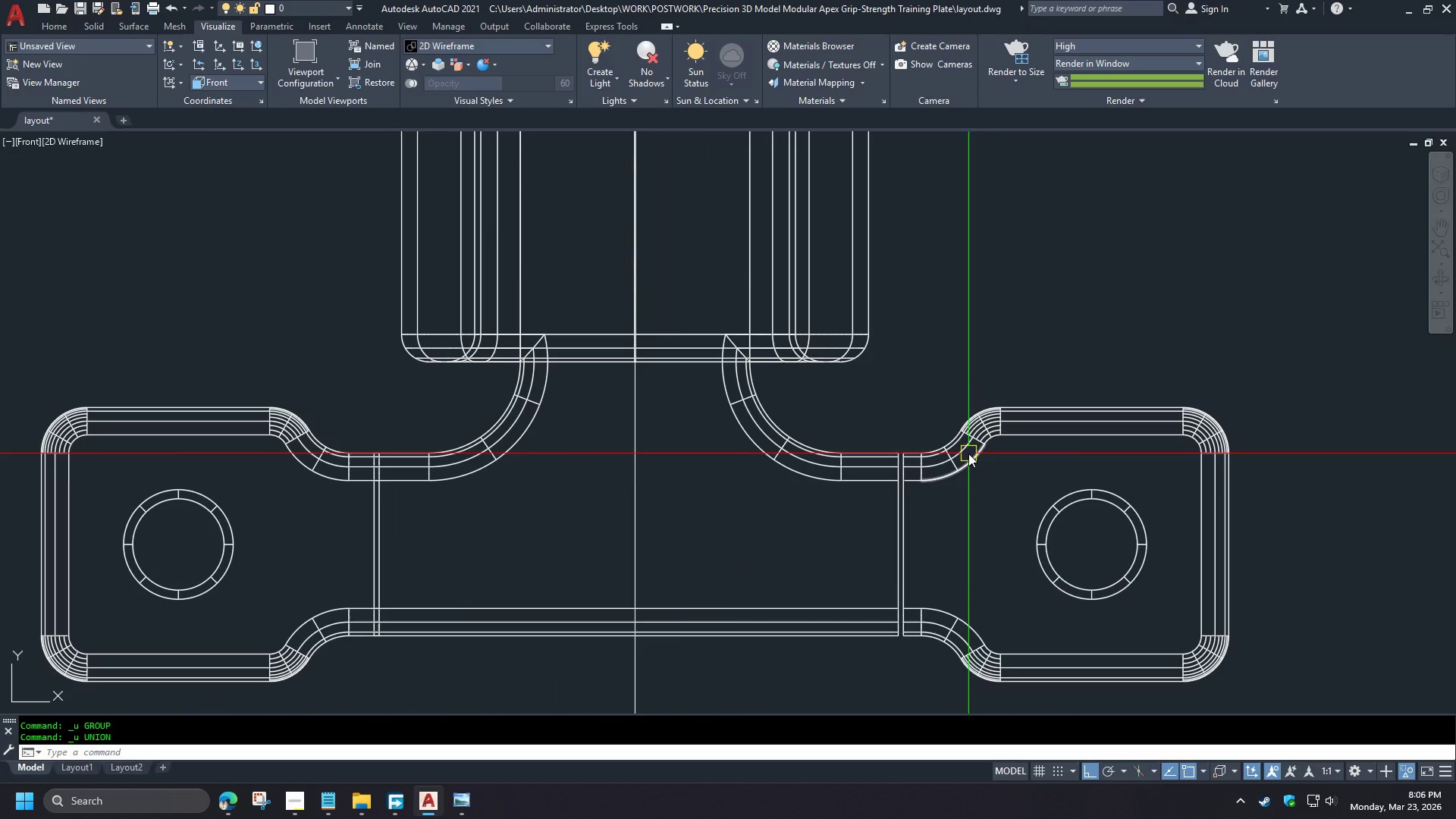 
scroll: coordinate [389, 531], scroll_direction: up, amount: 3.0
 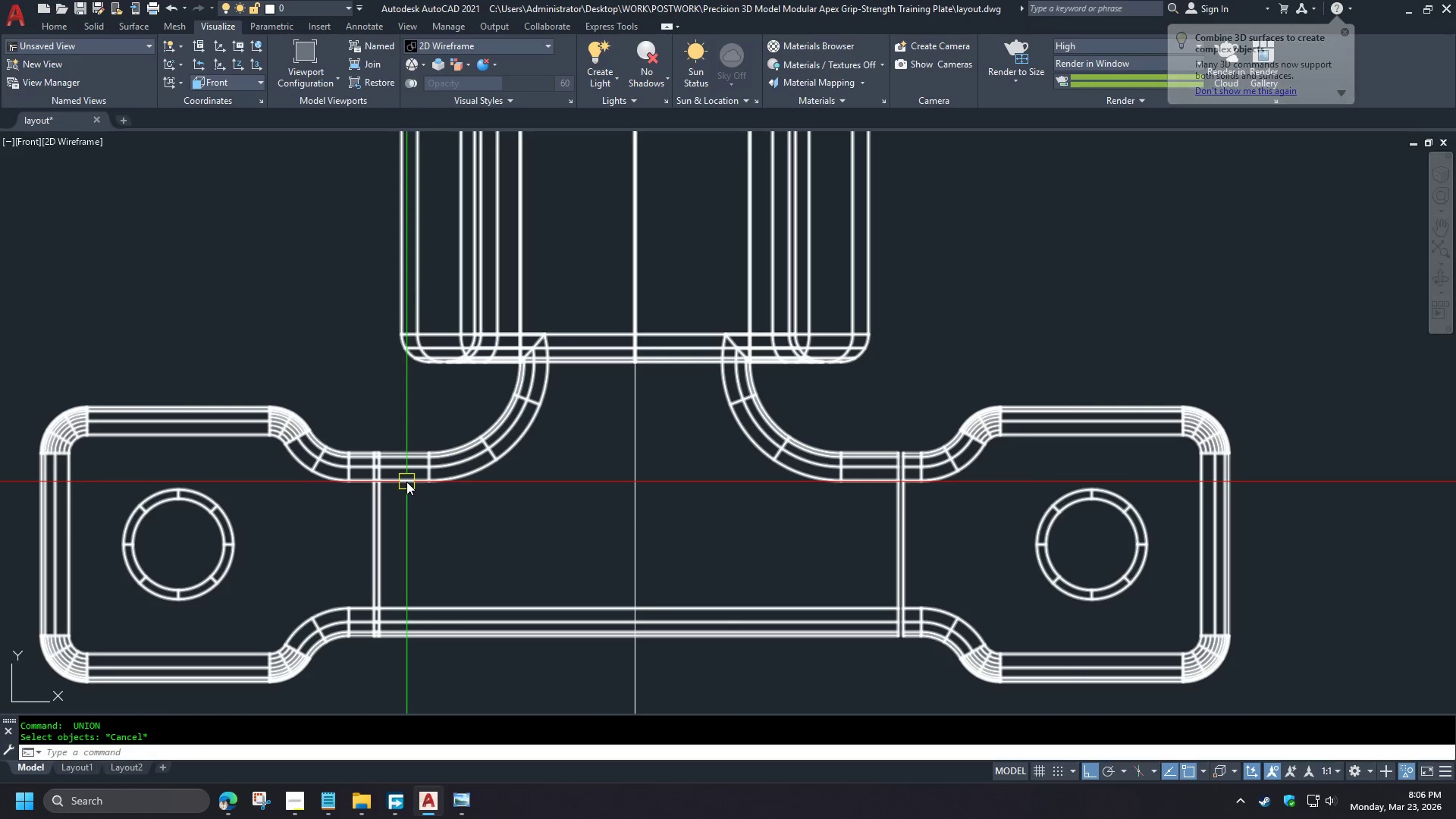 
key(Control+Z)
 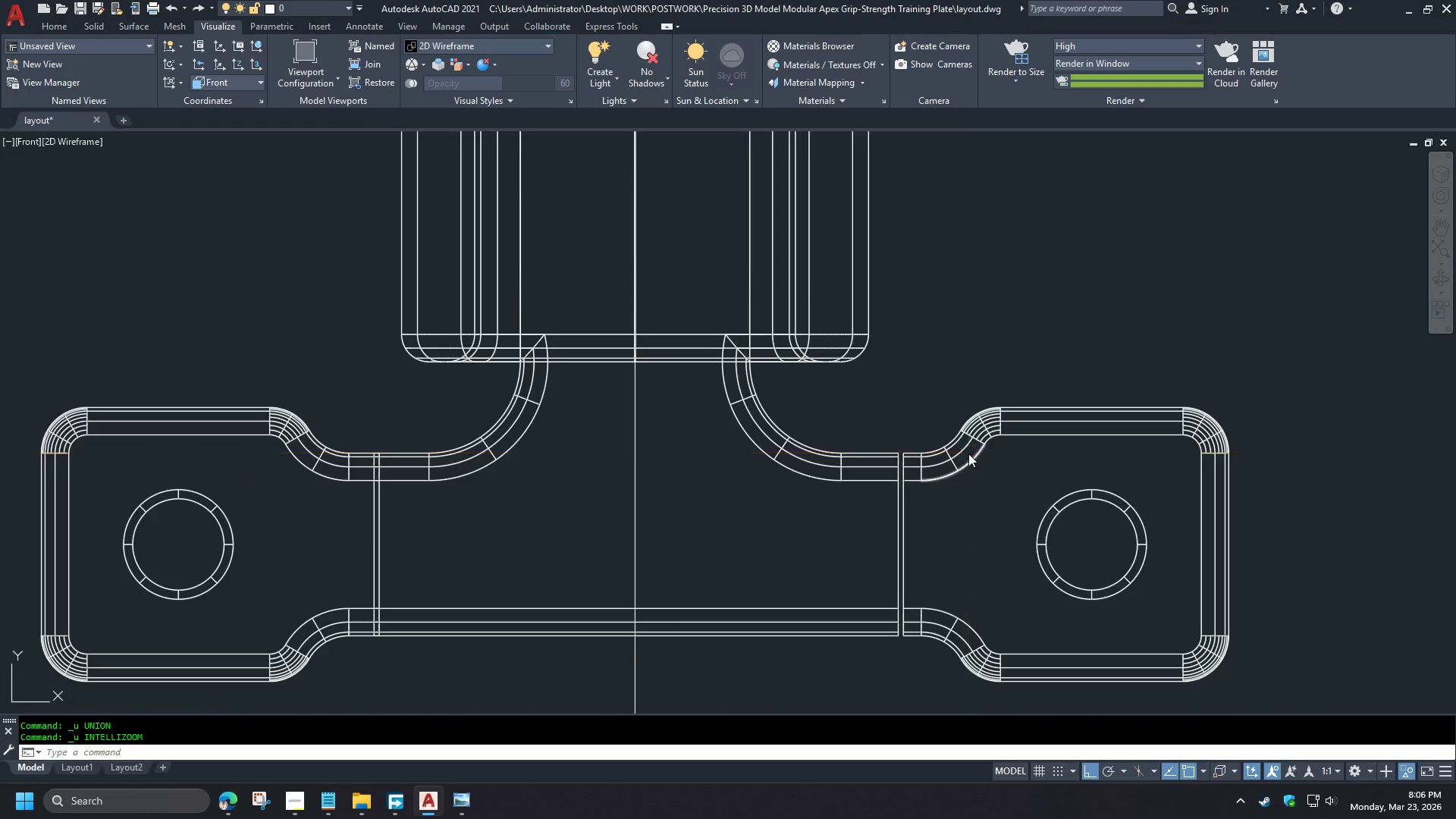 
key(Control+Z)
 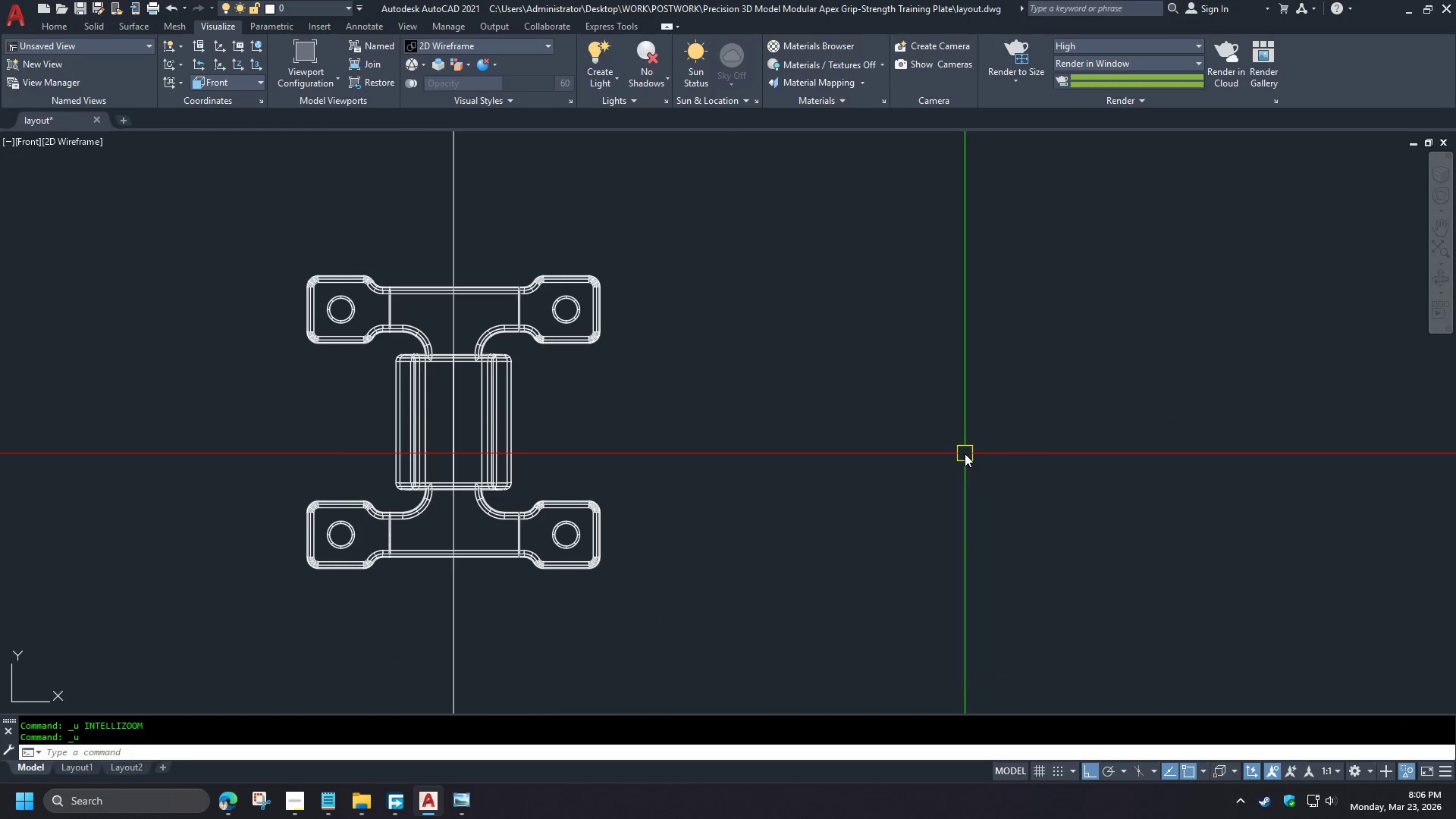 
key(Control+Z)
 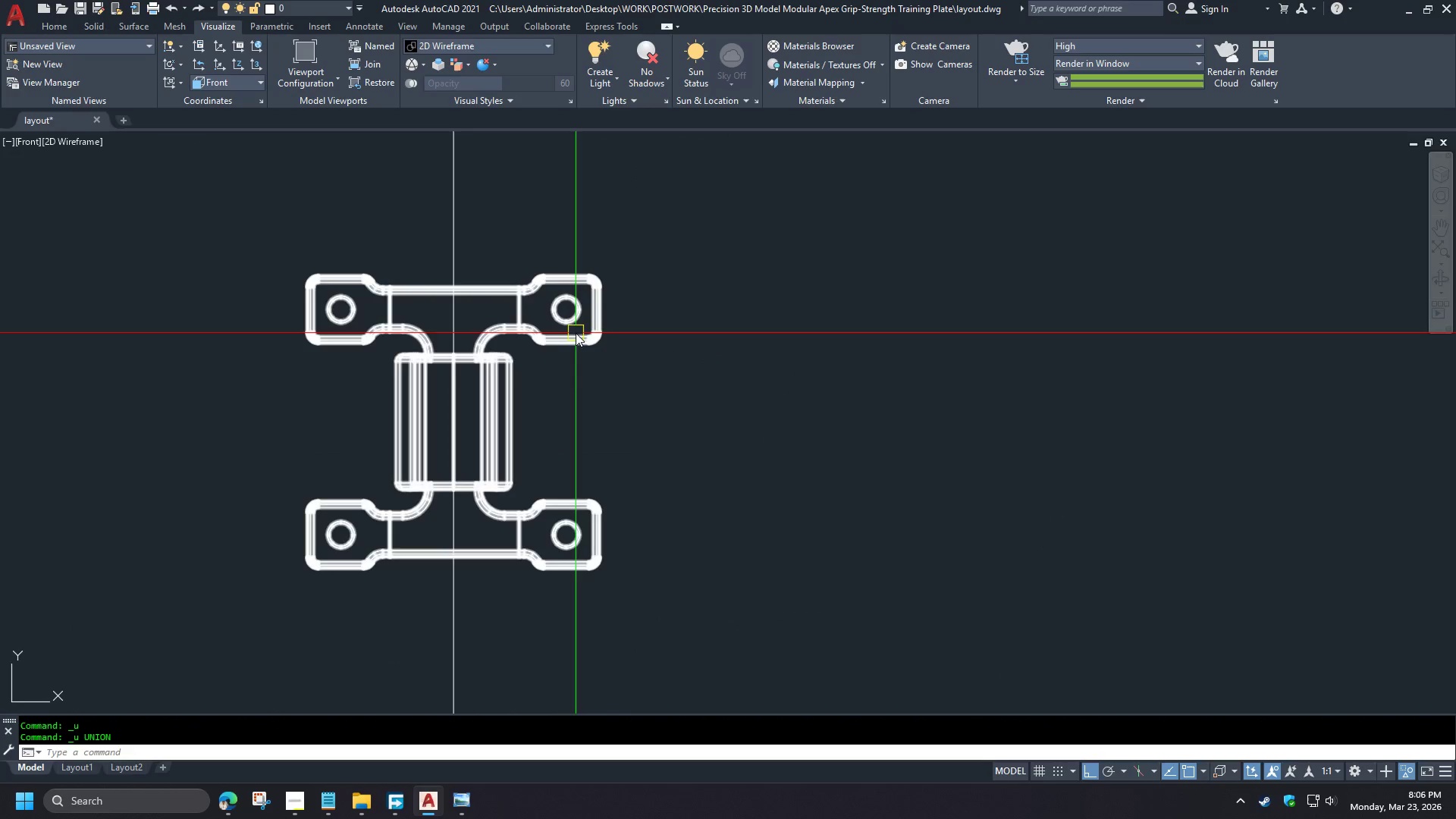 
key(Control+Z)
 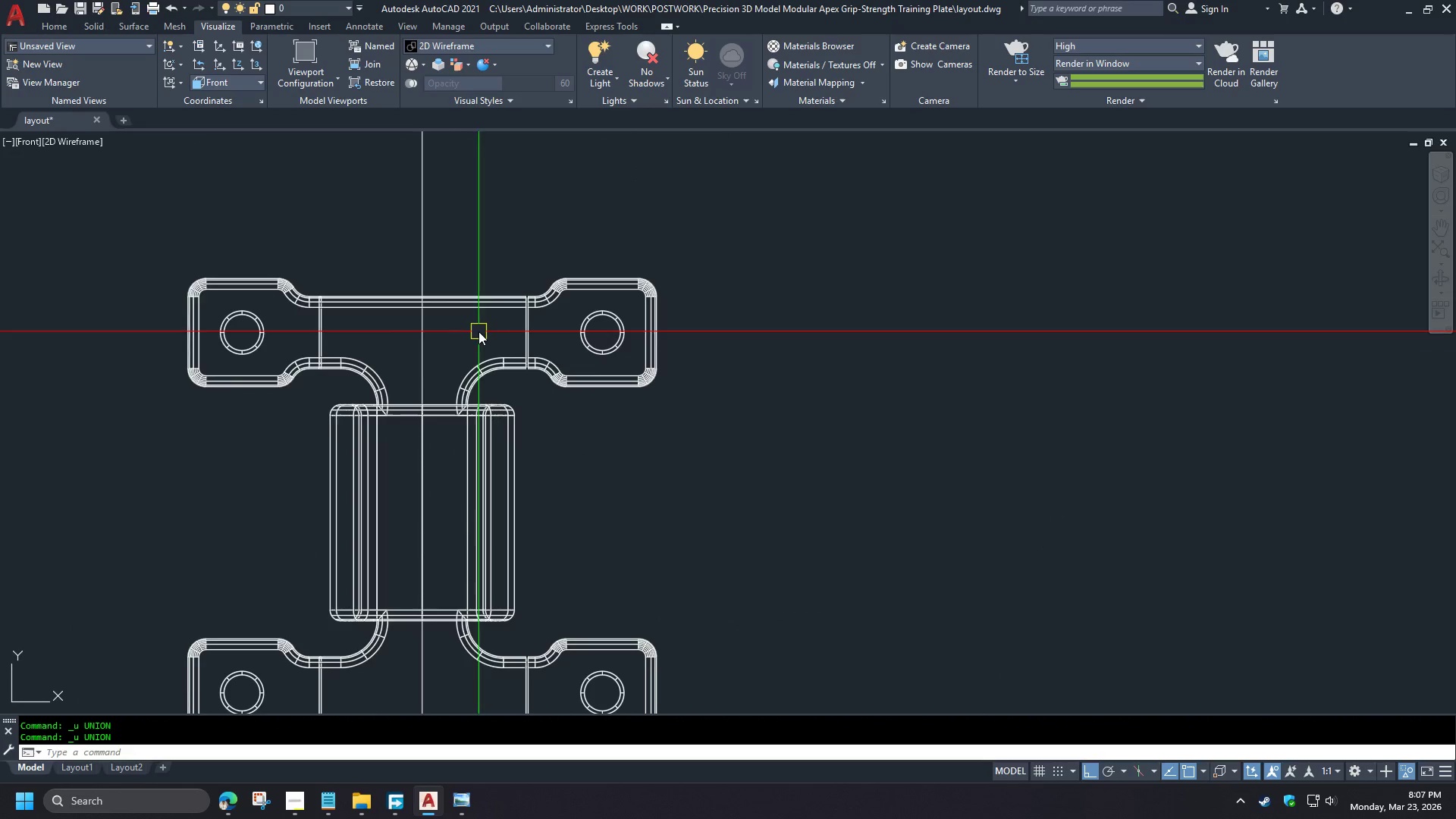 
scroll: coordinate [419, 535], scroll_direction: down, amount: 1.0
 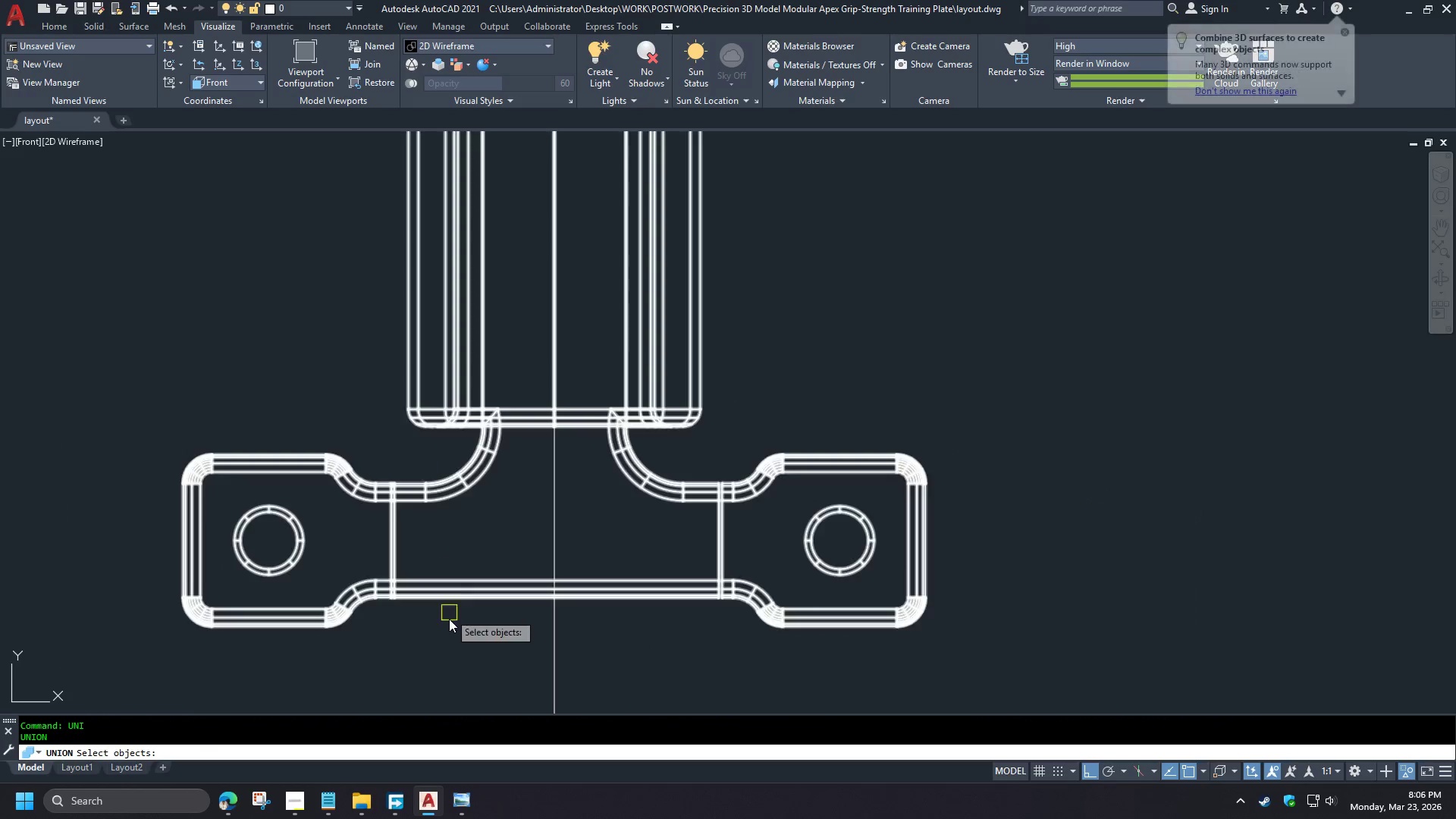 
wait(5.62)
 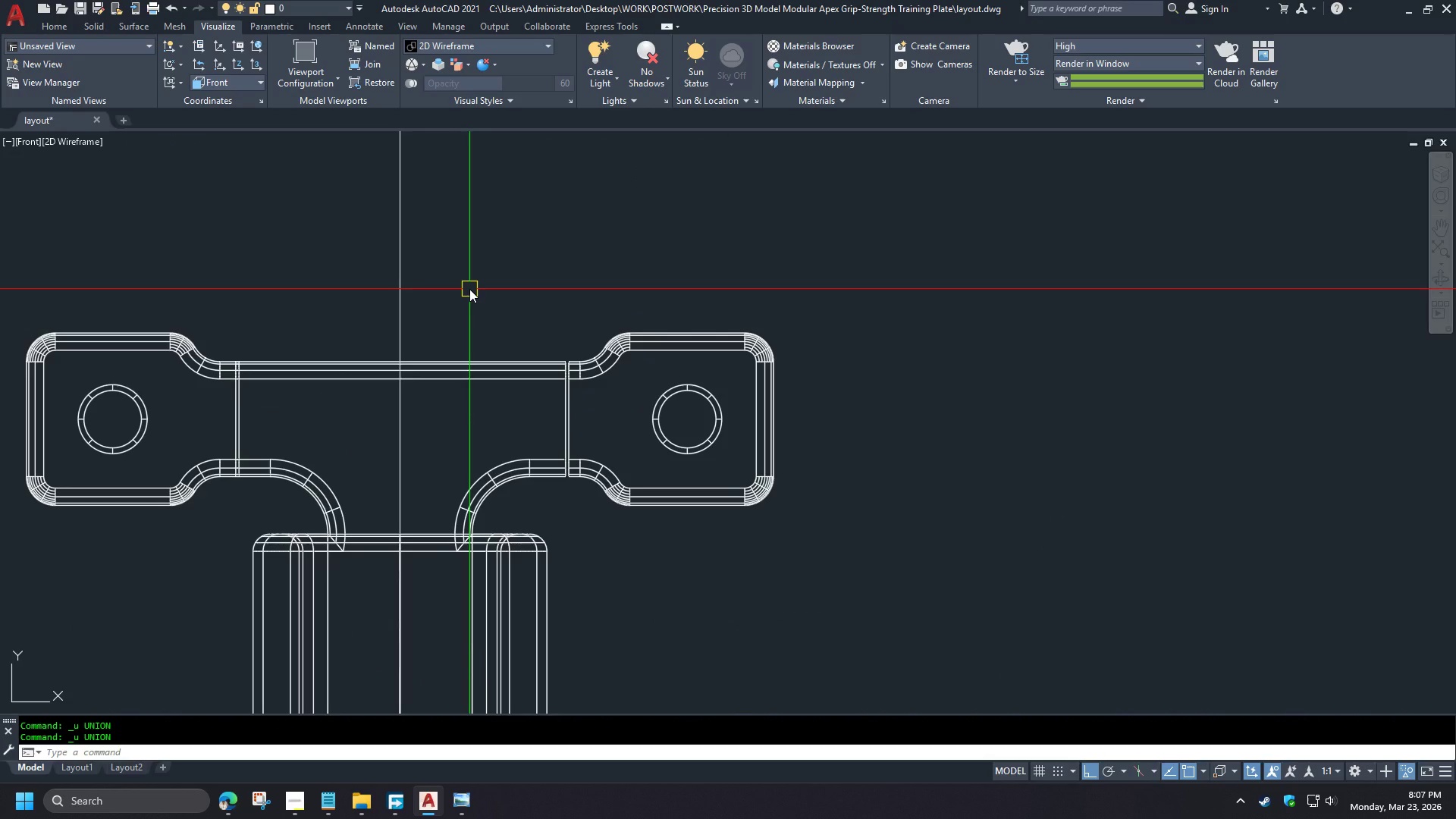 
key(Control+Z)
 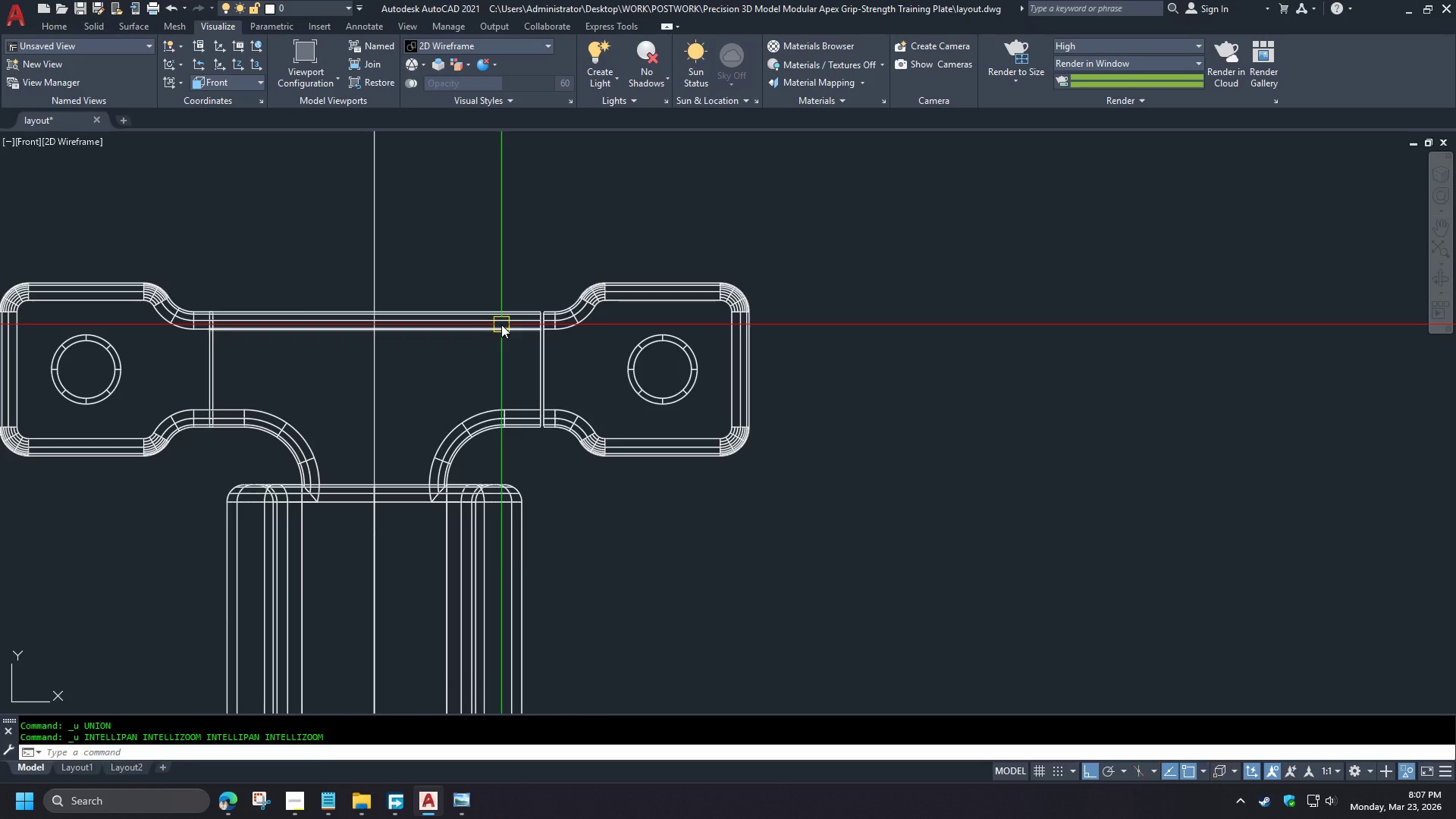 
key(Control+Z)
 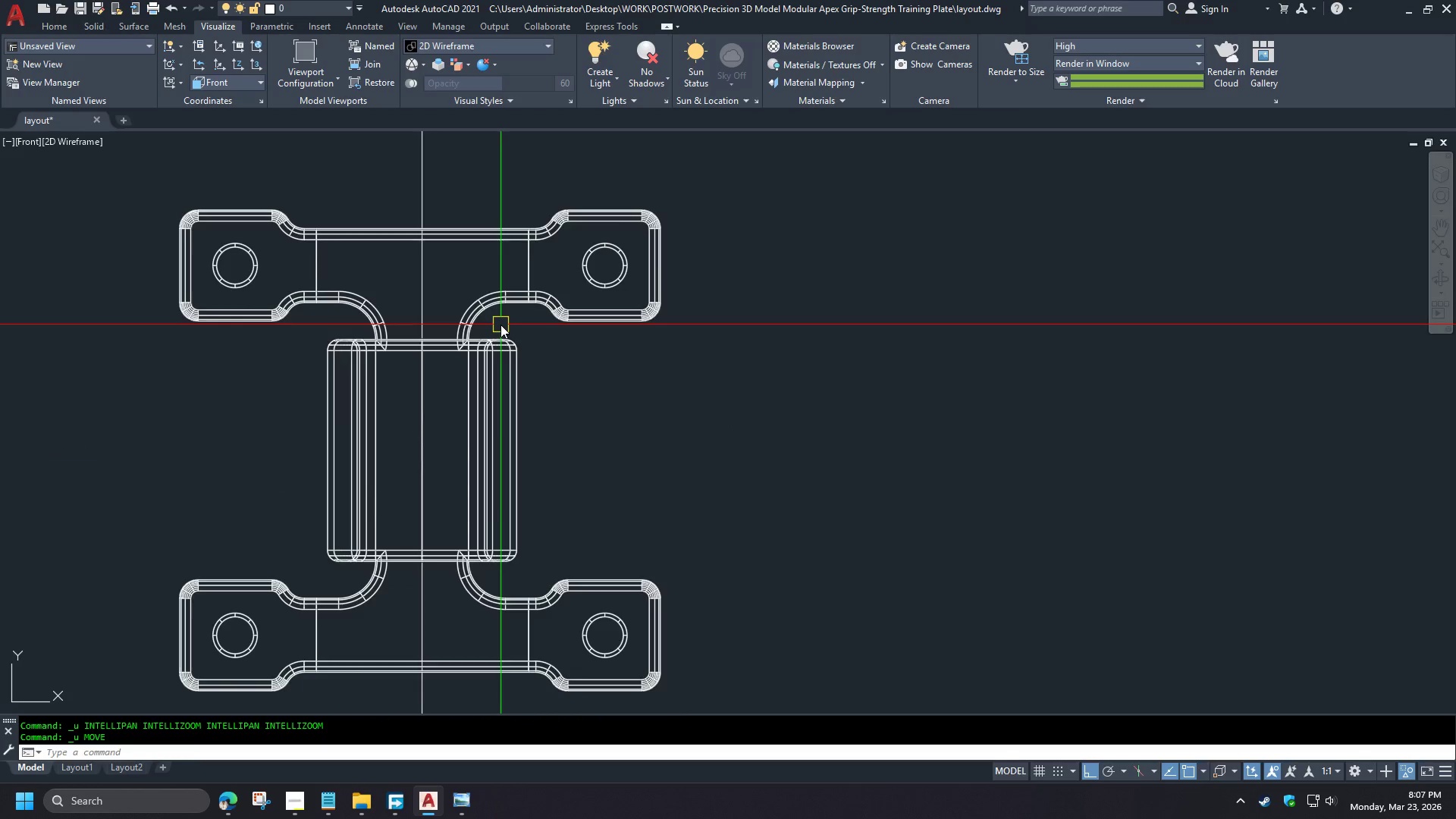 
key(Control+Z)
 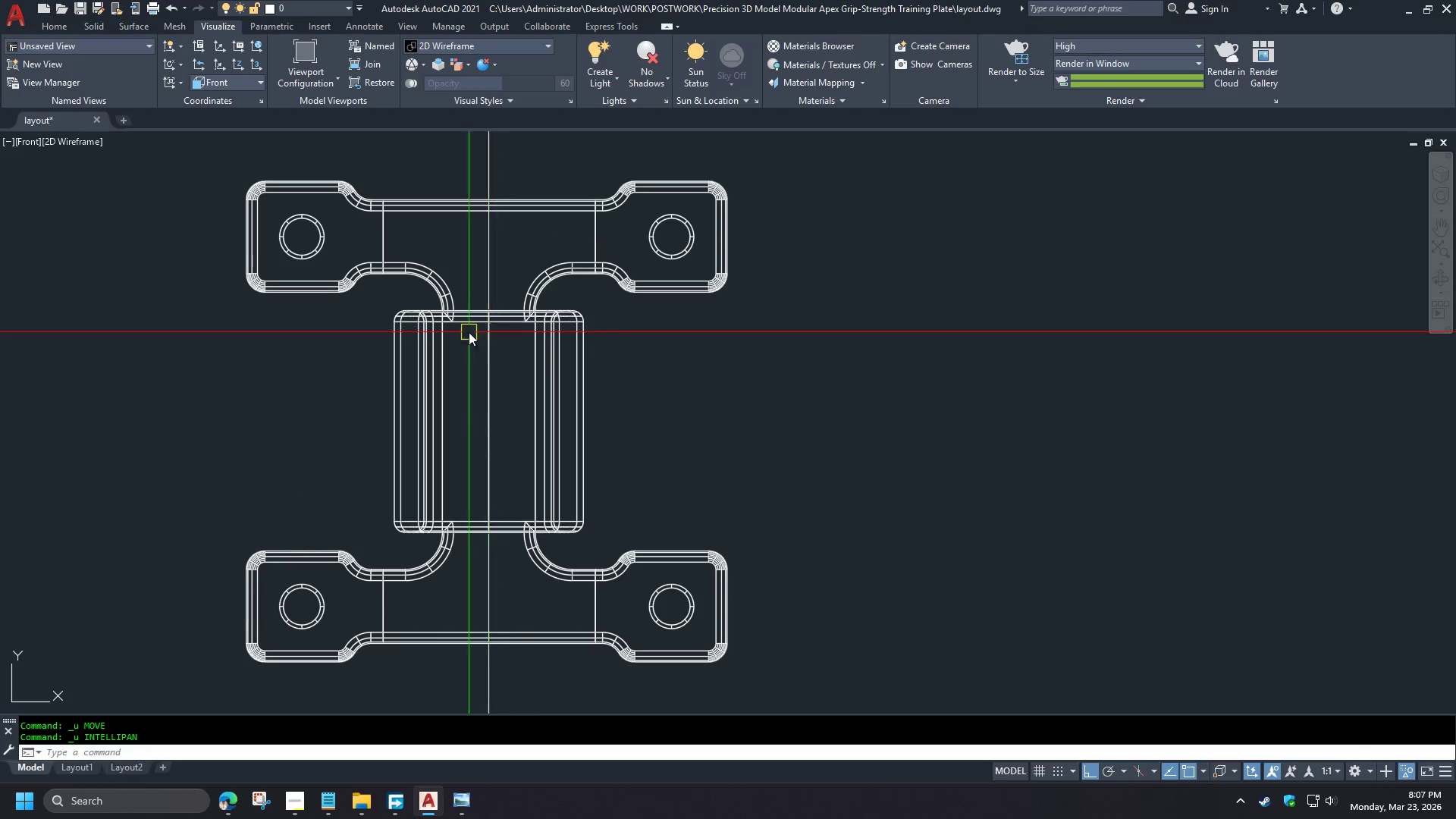 
wait(6.11)
 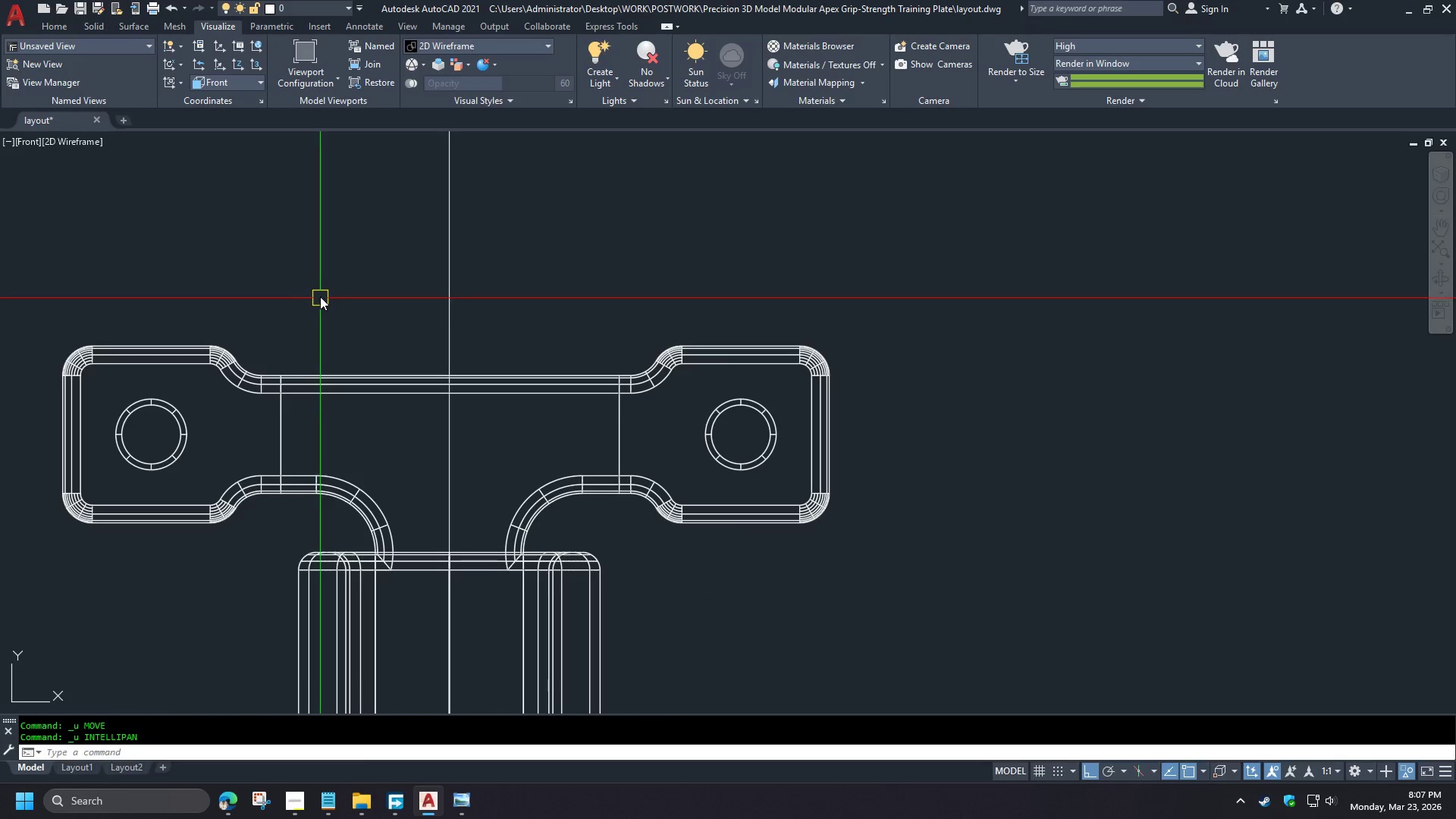 
type(REC )
 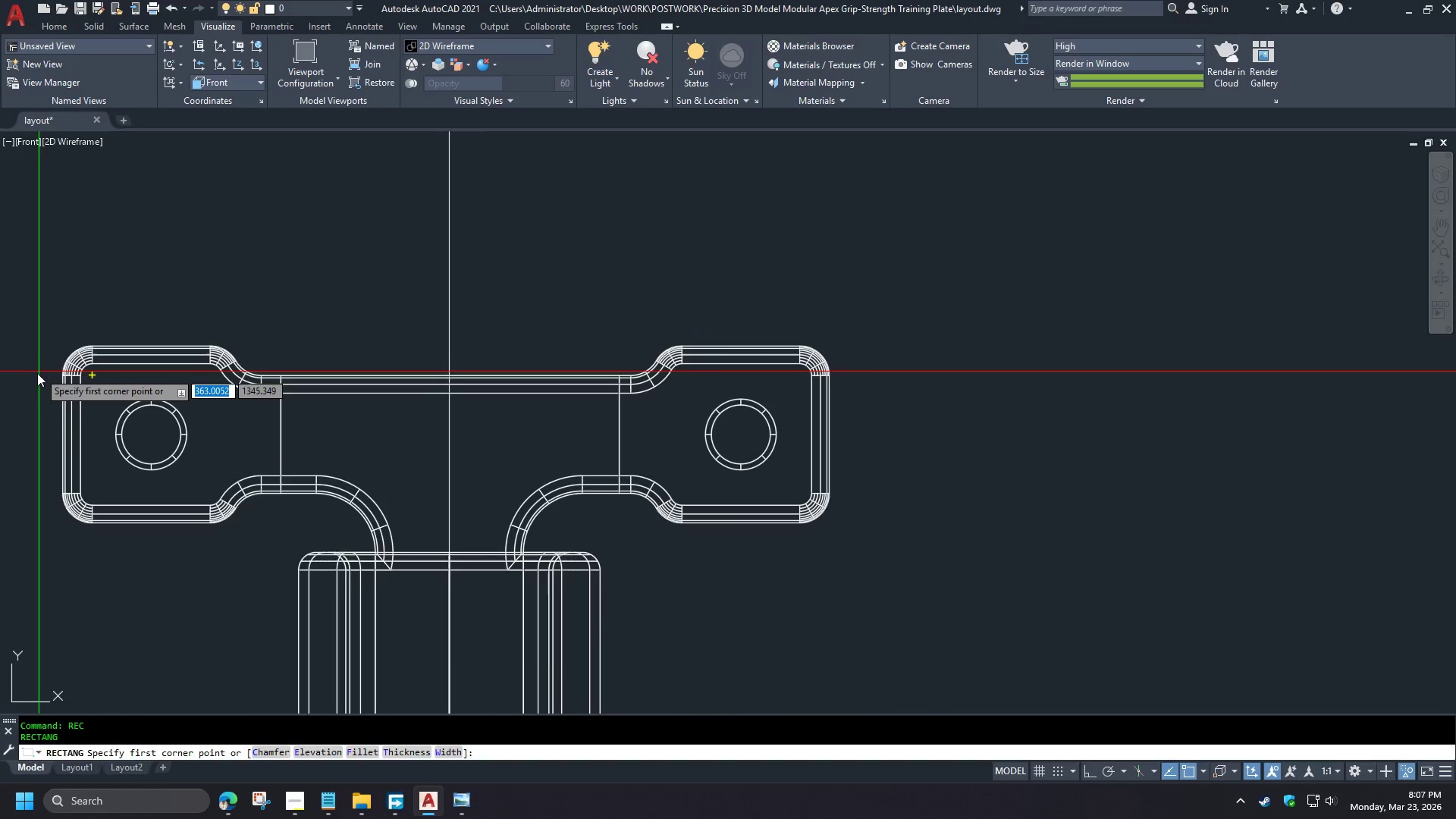 
scroll: coordinate [469, 289], scroll_direction: up, amount: 1.0
 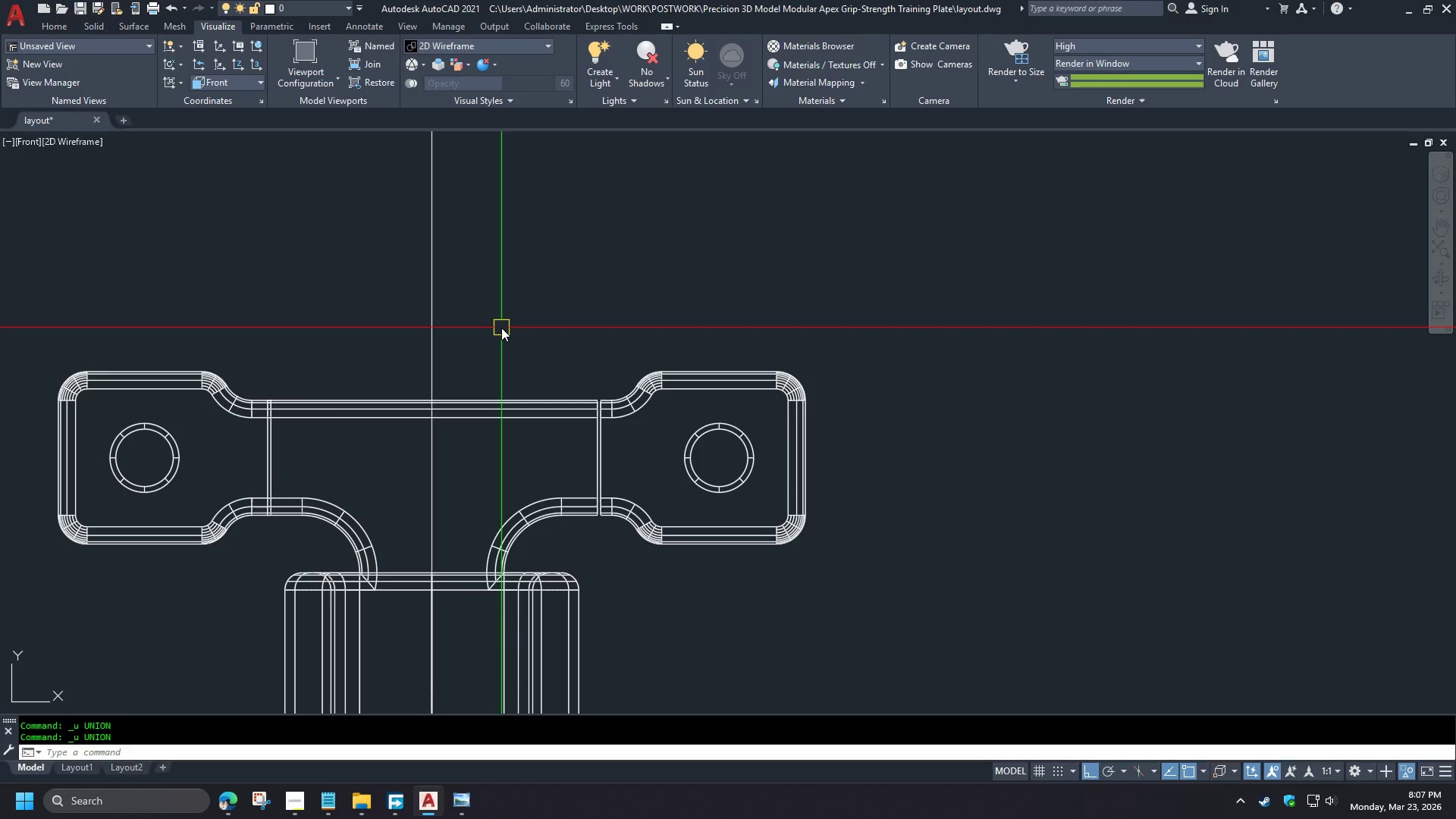 
type(EN)
 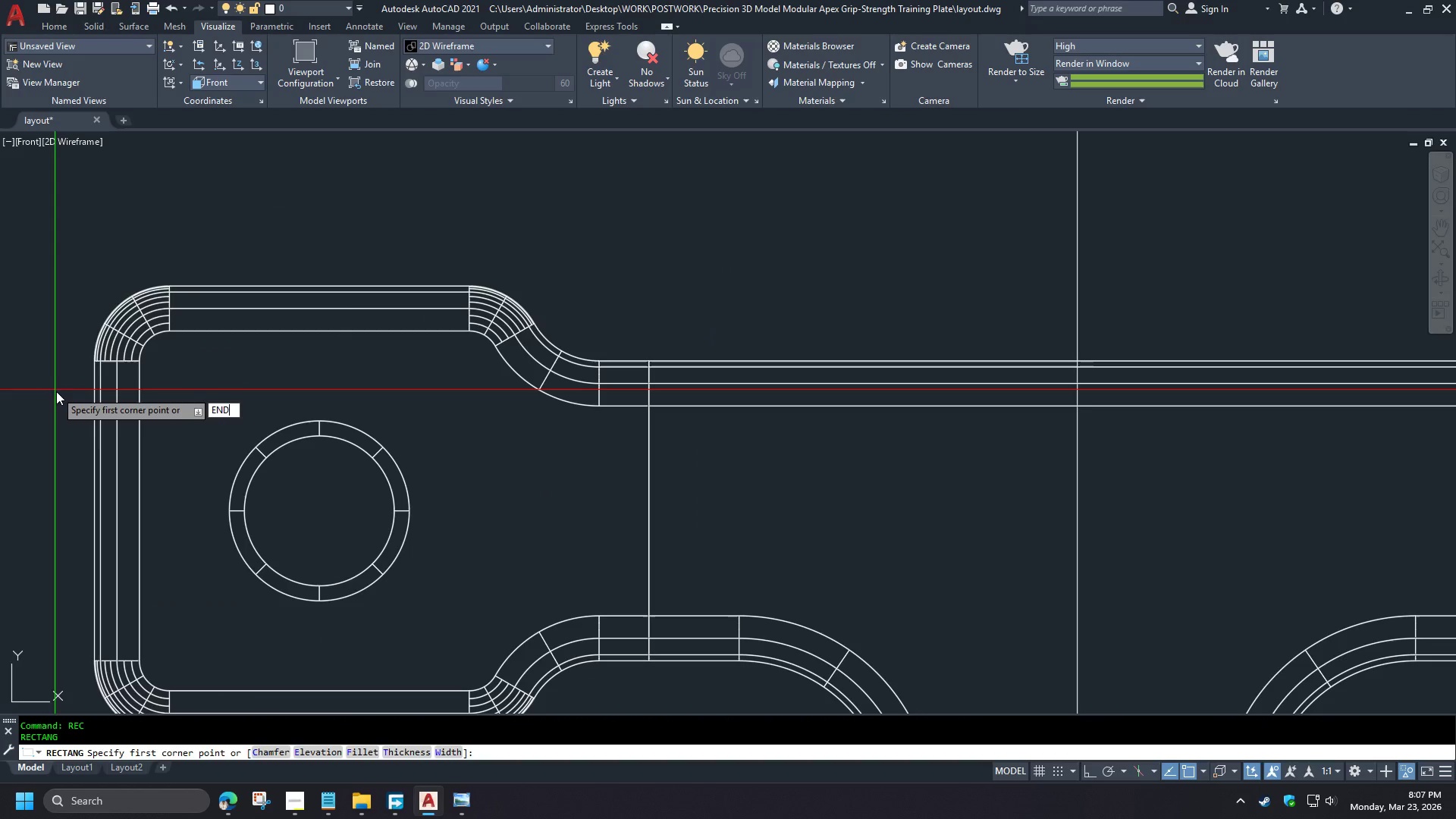 
key(D)
 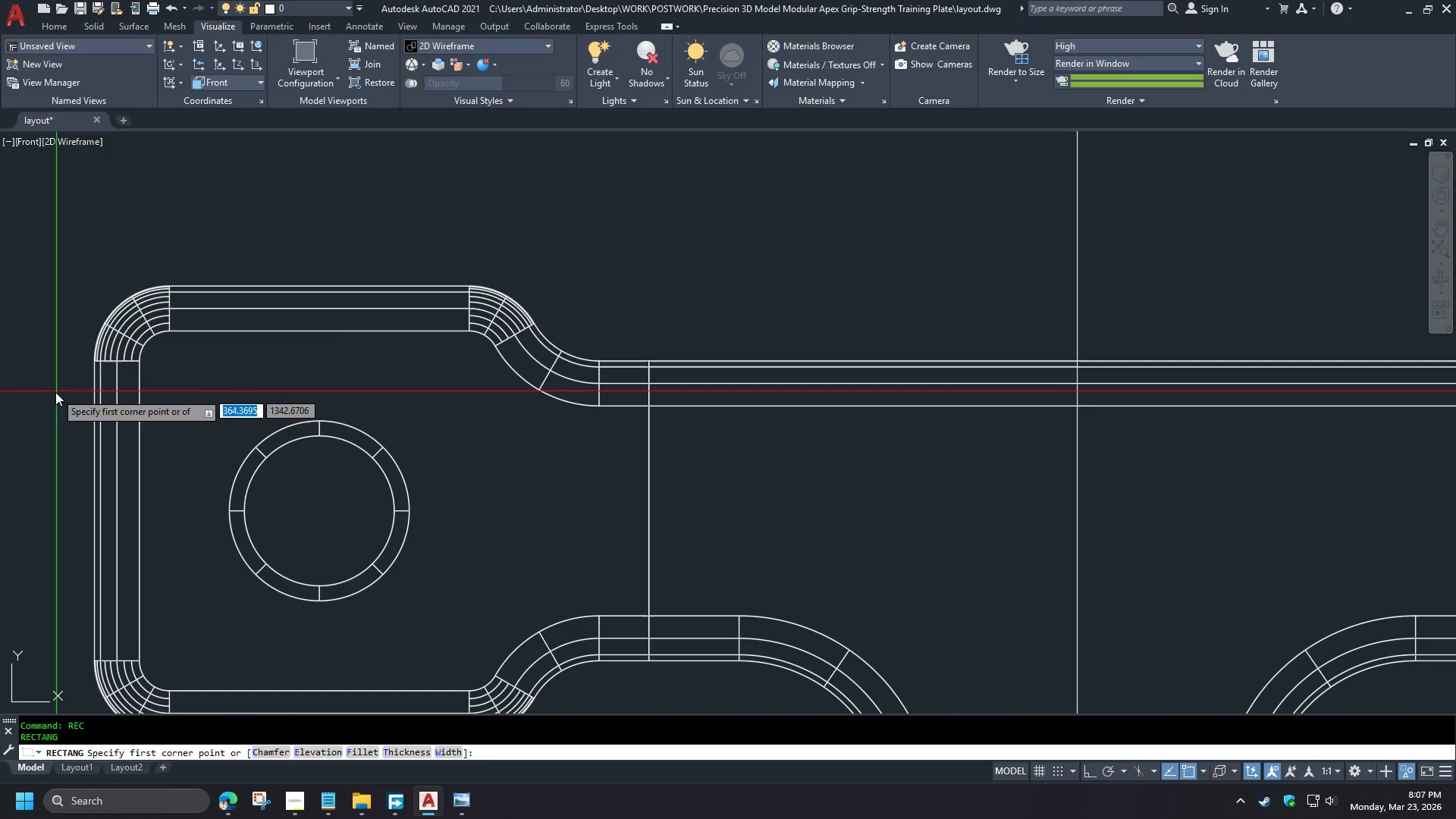 
key(Space)
 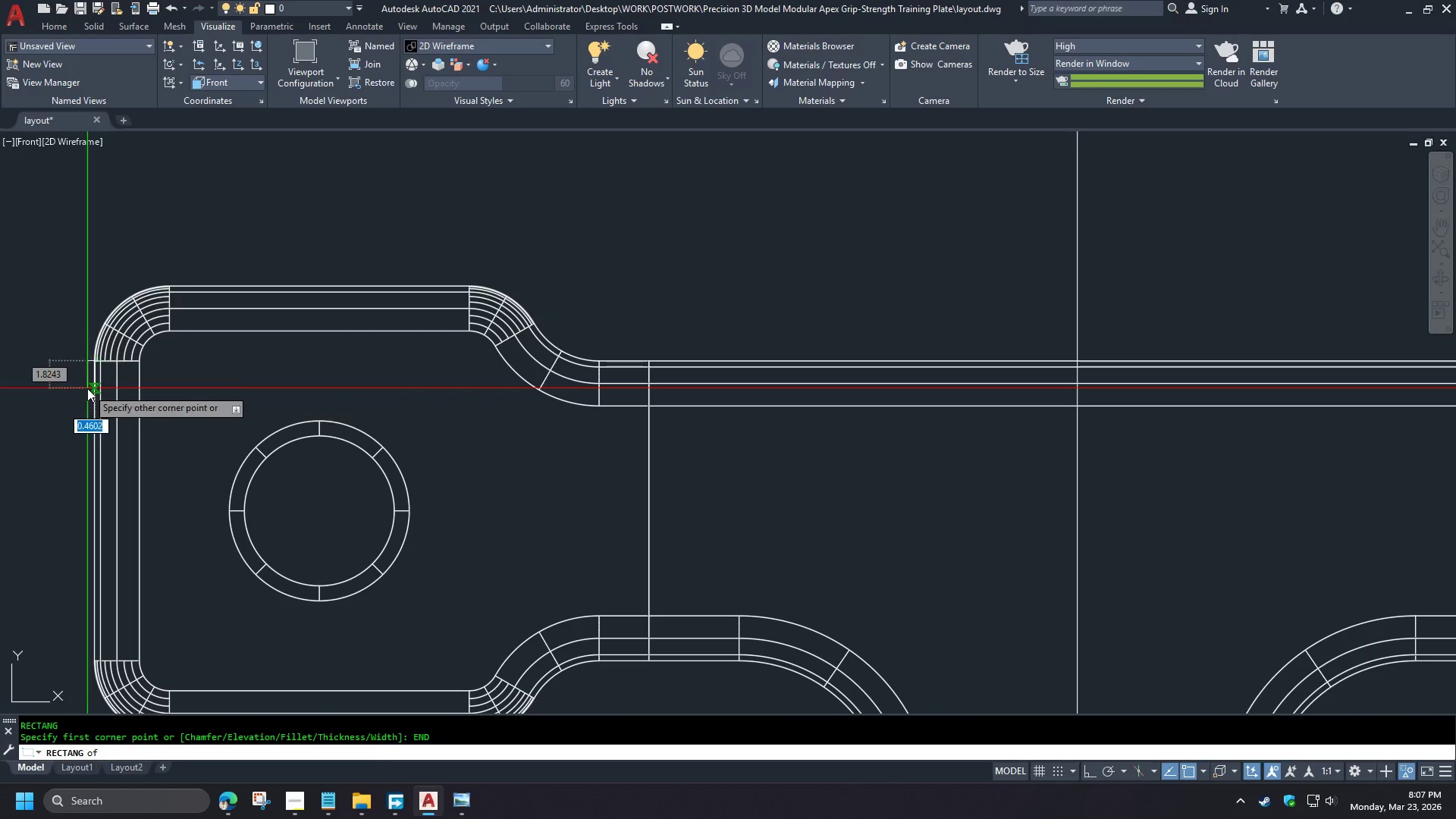 
type(END )
 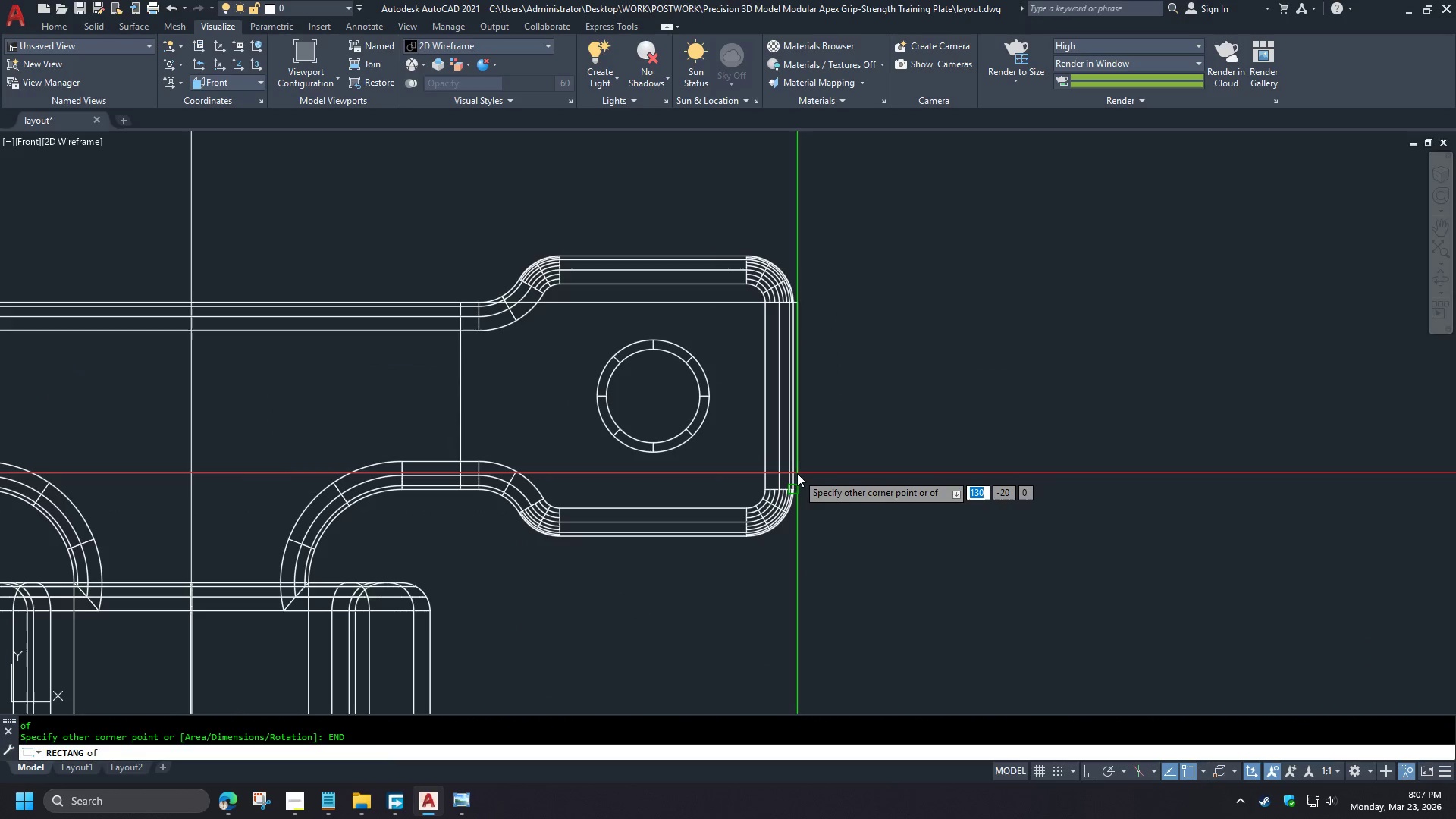 
left_click([797, 473])
 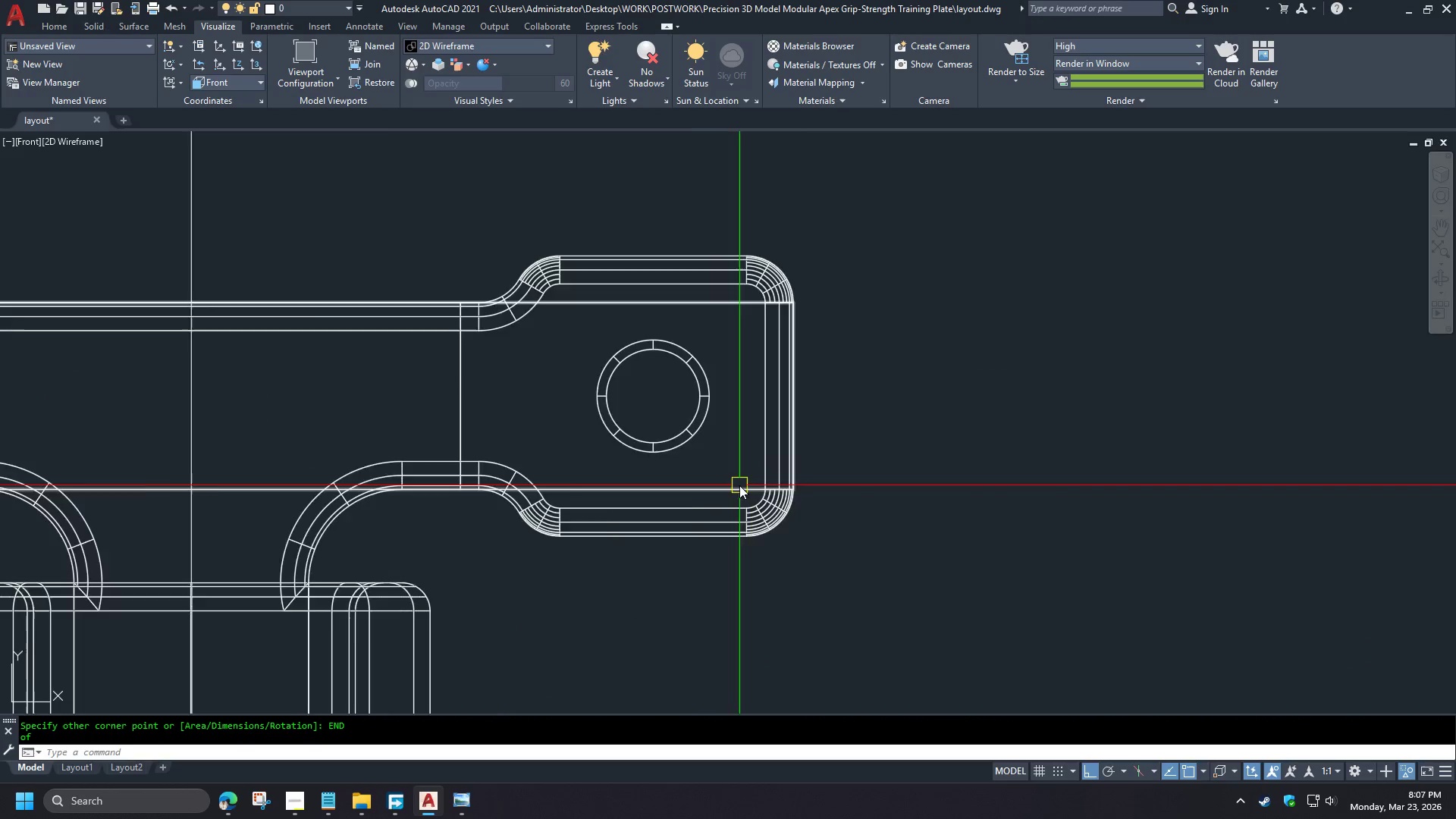 
left_click([393, 484])
 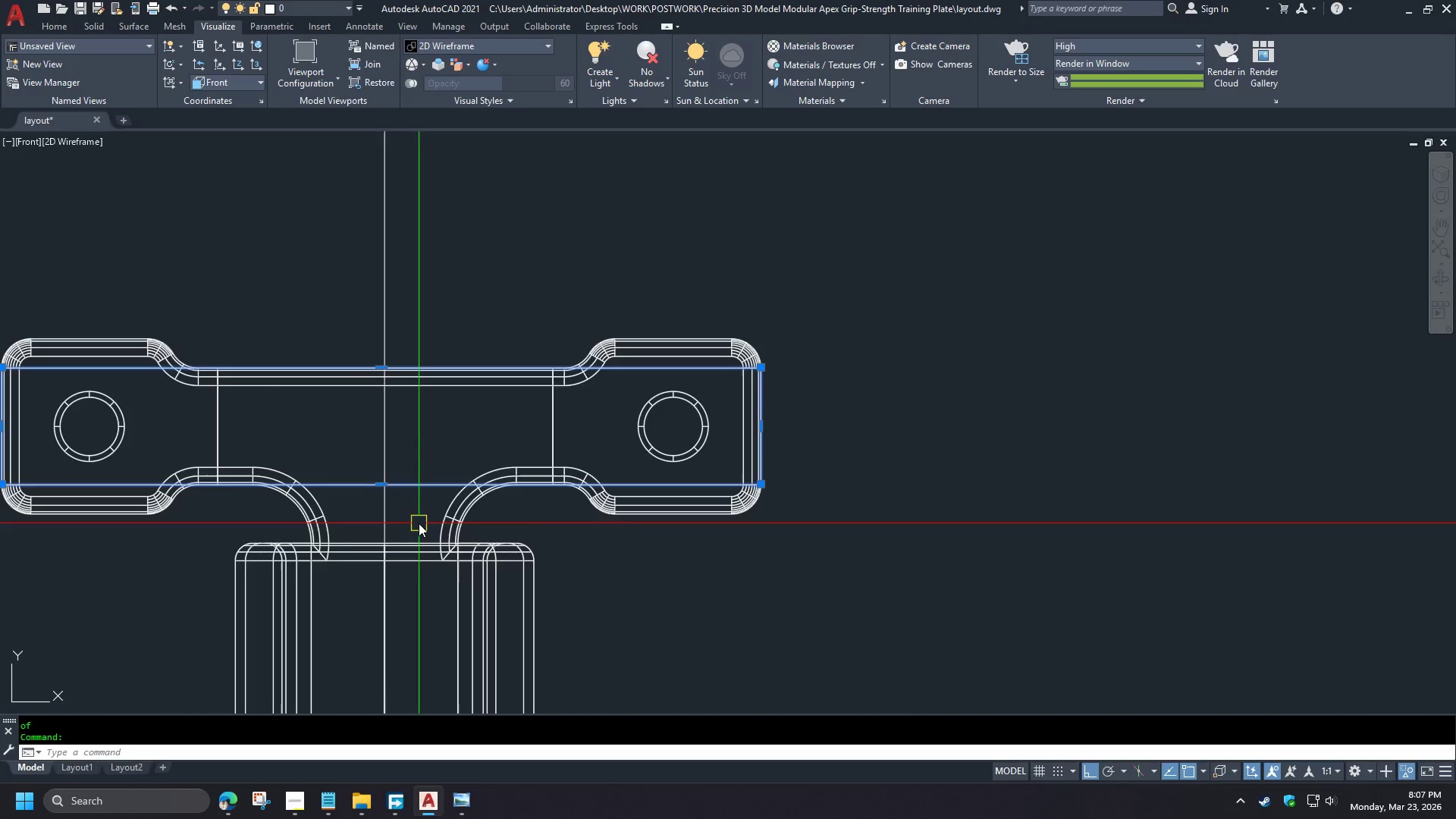 
scroll: coordinate [304, 293], scroll_direction: up, amount: 1.0
 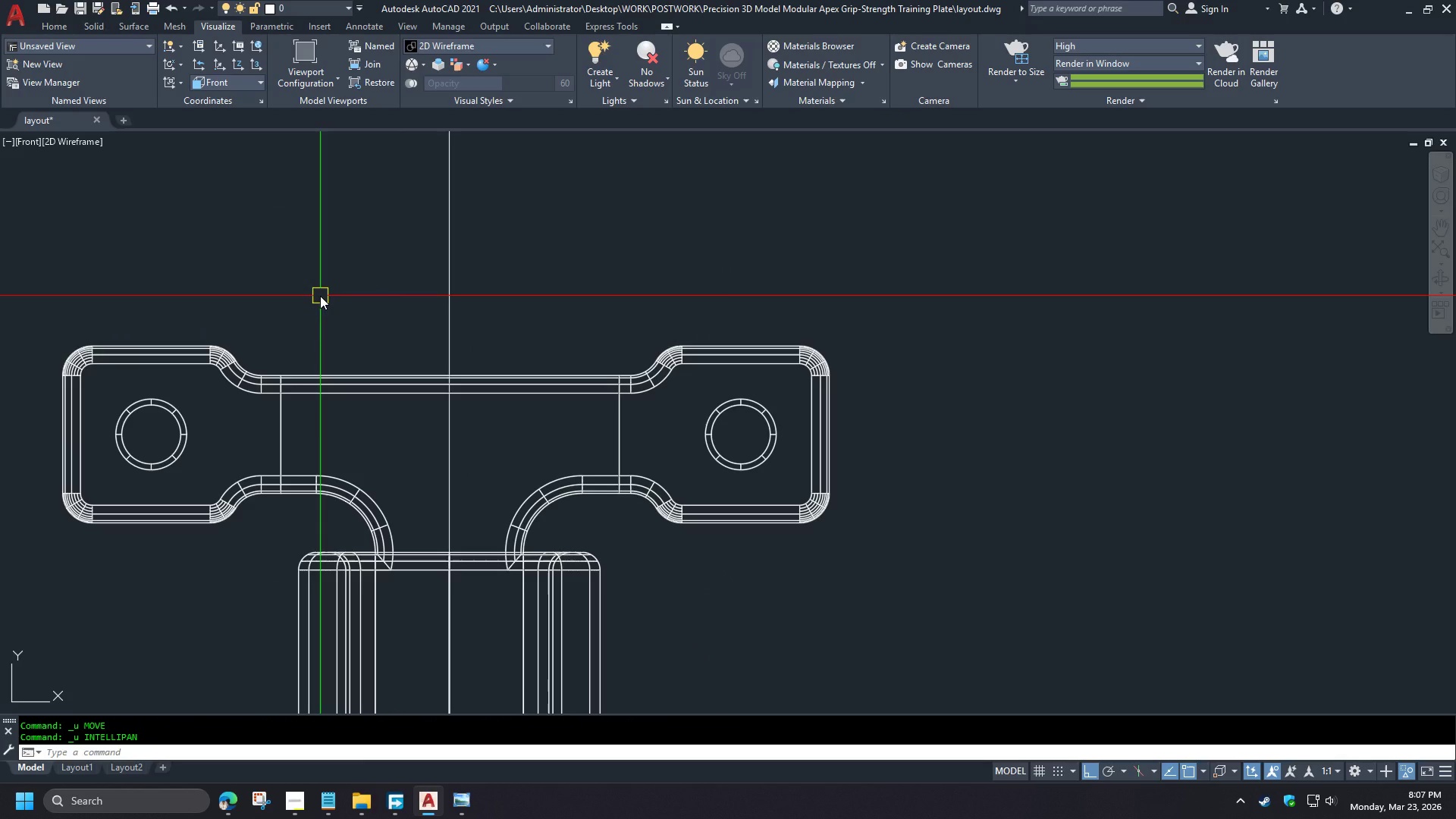 
key(M)
 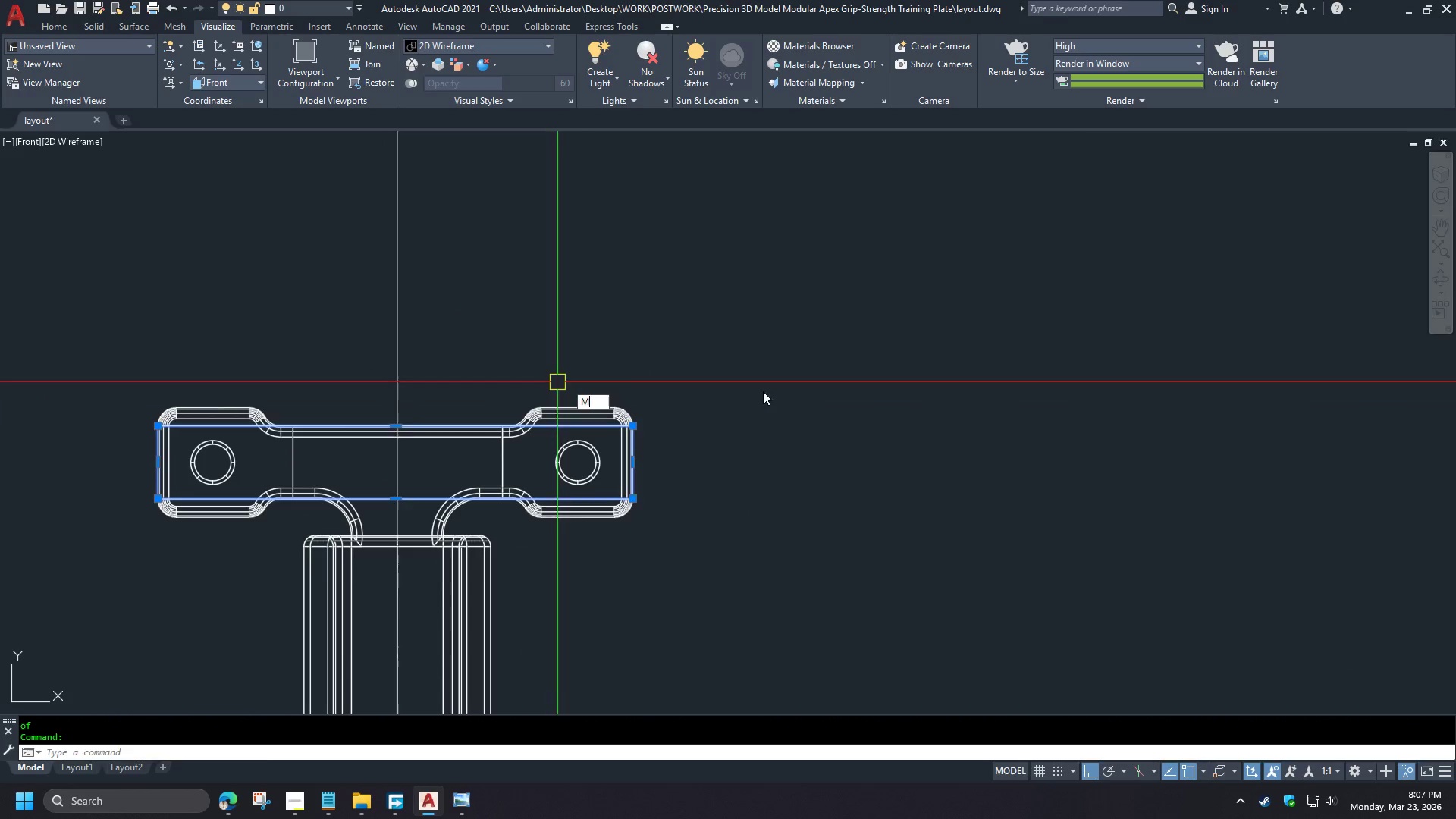 
key(Space)
 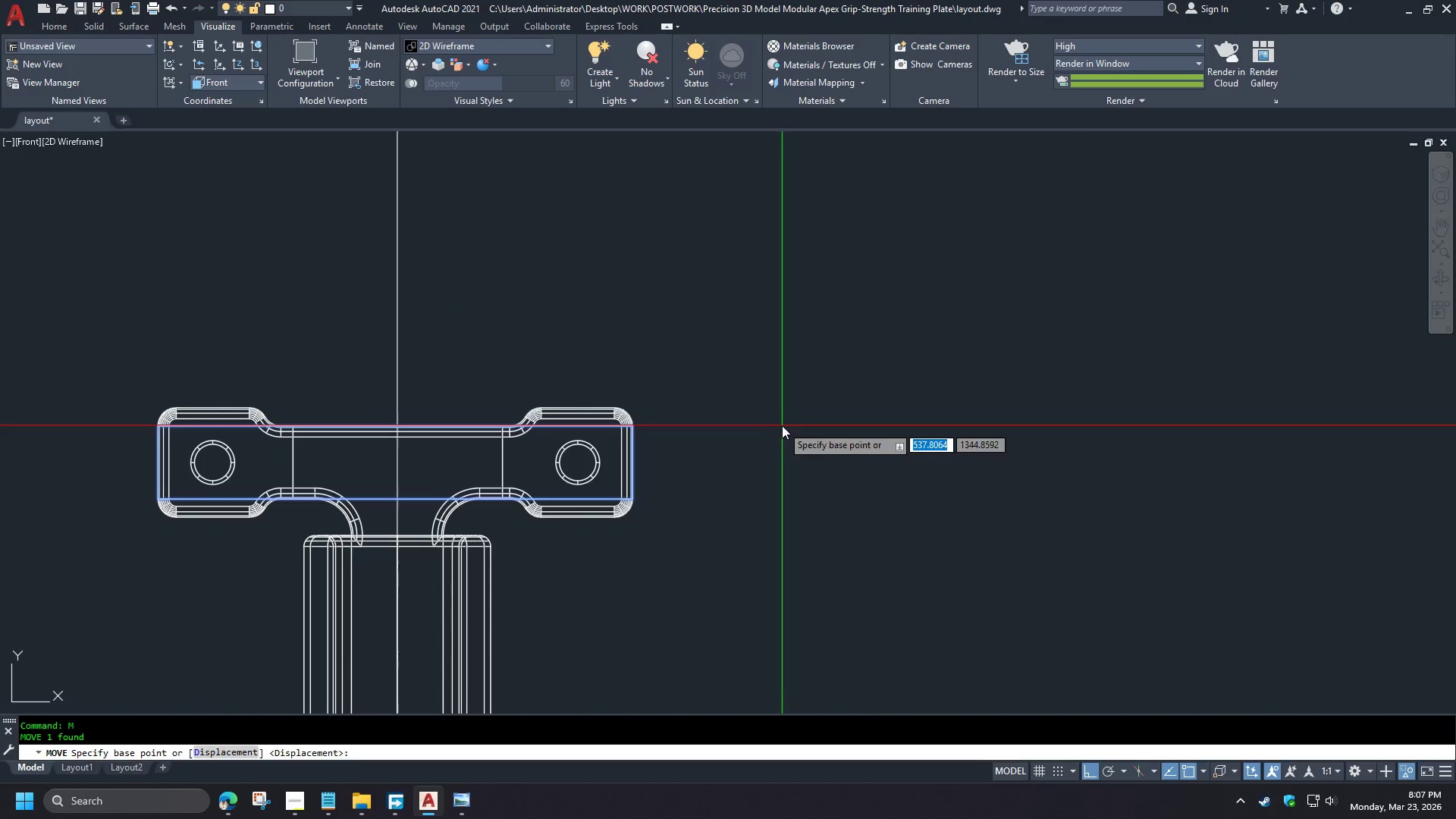 
left_click_drag(start_coordinate=[783, 423], to_coordinate=[786, 396])
 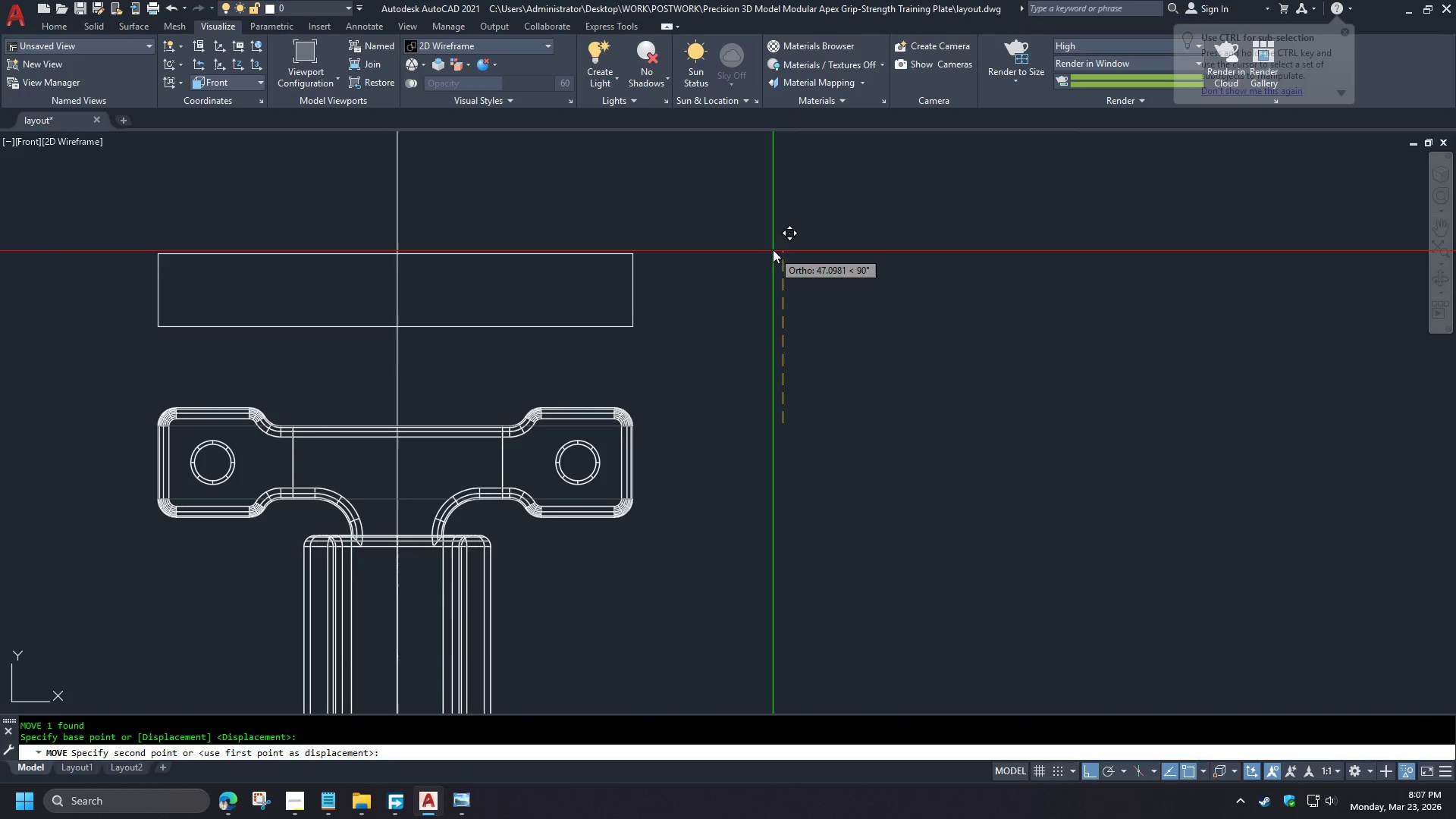 
double_click([773, 249])
 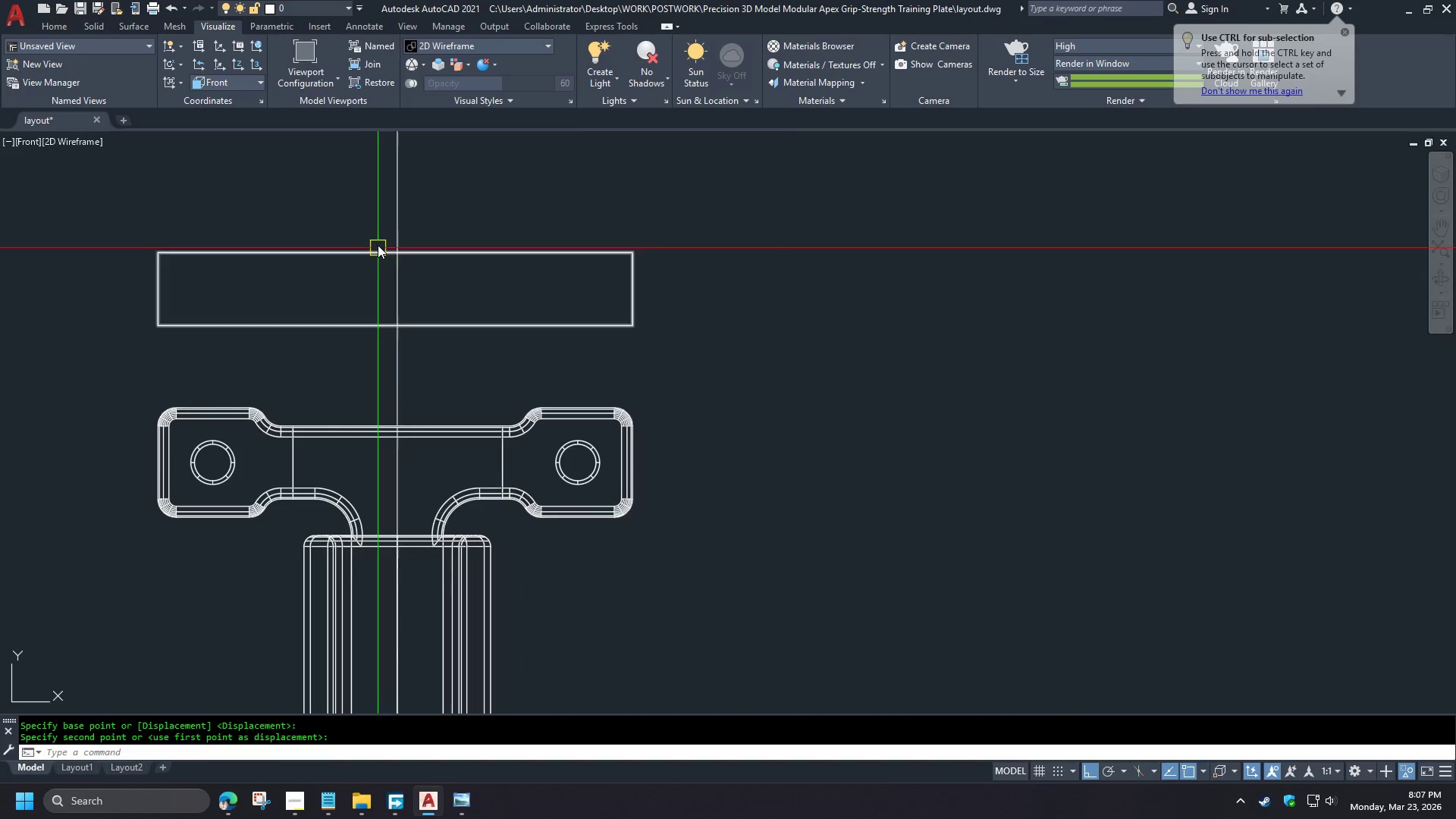 
type(REC )
 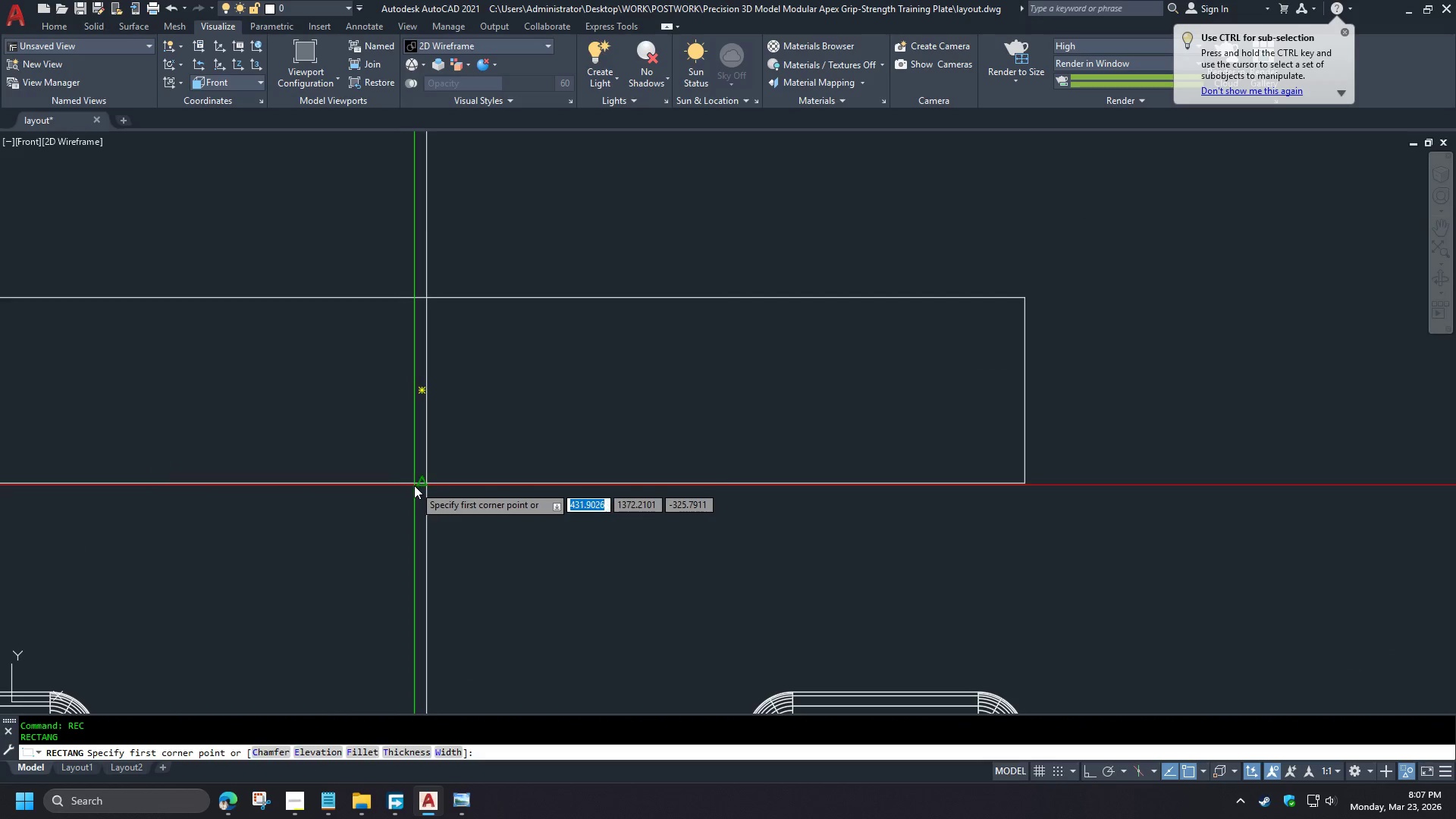 
left_click([416, 486])
 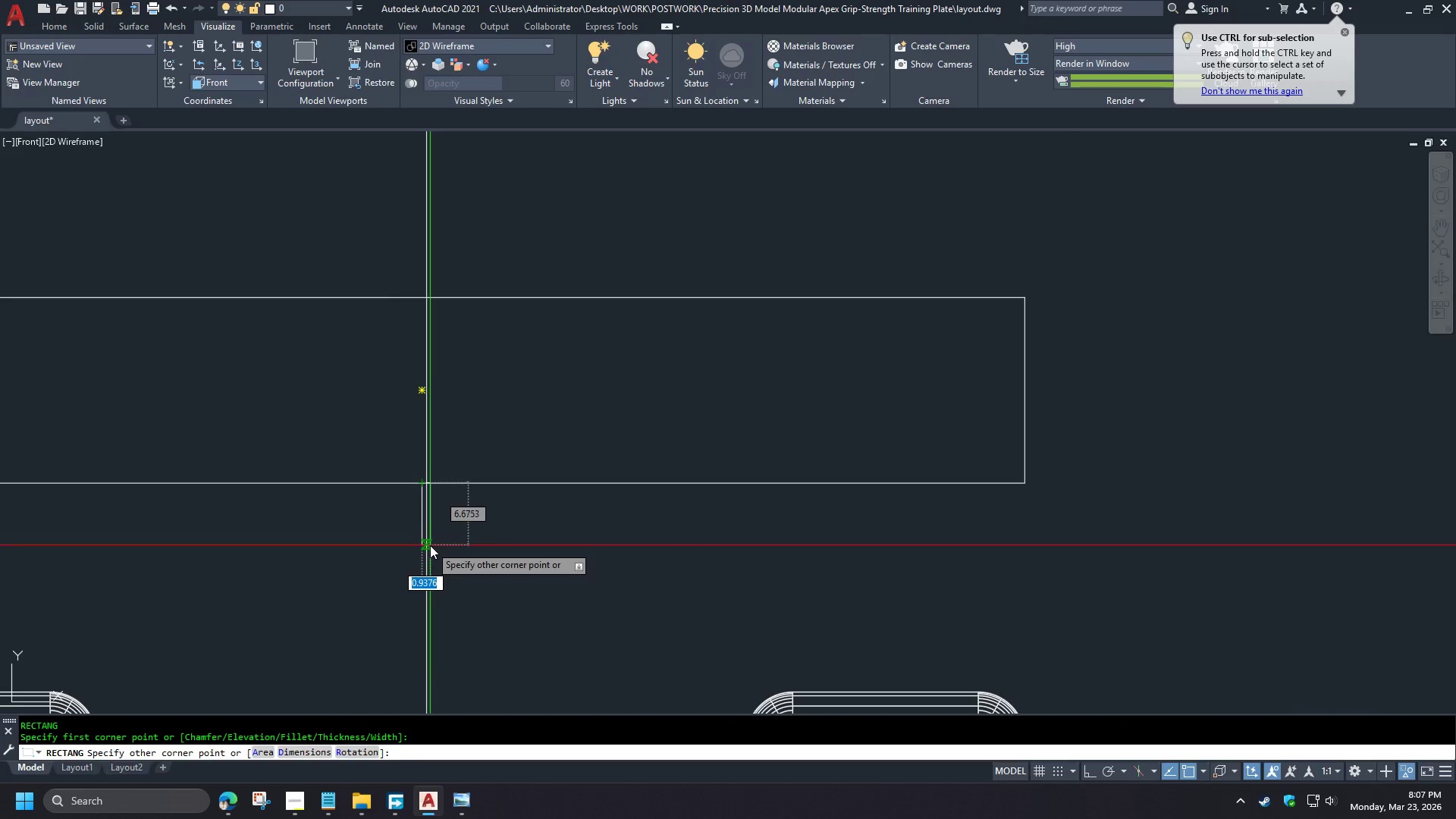 
scroll: coordinate [45, 385], scroll_direction: up, amount: 2.0
 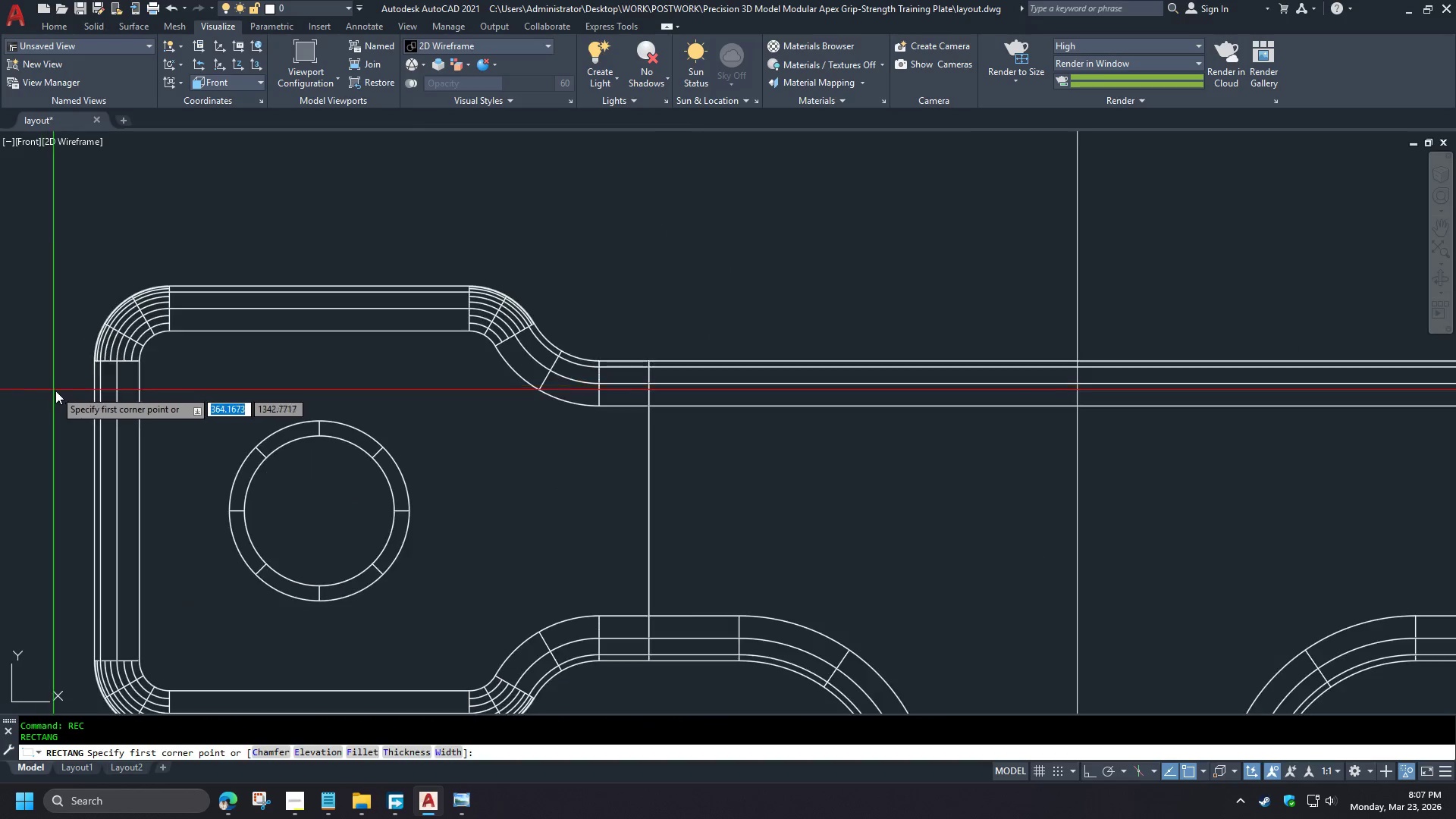 
left_click([430, 545])
 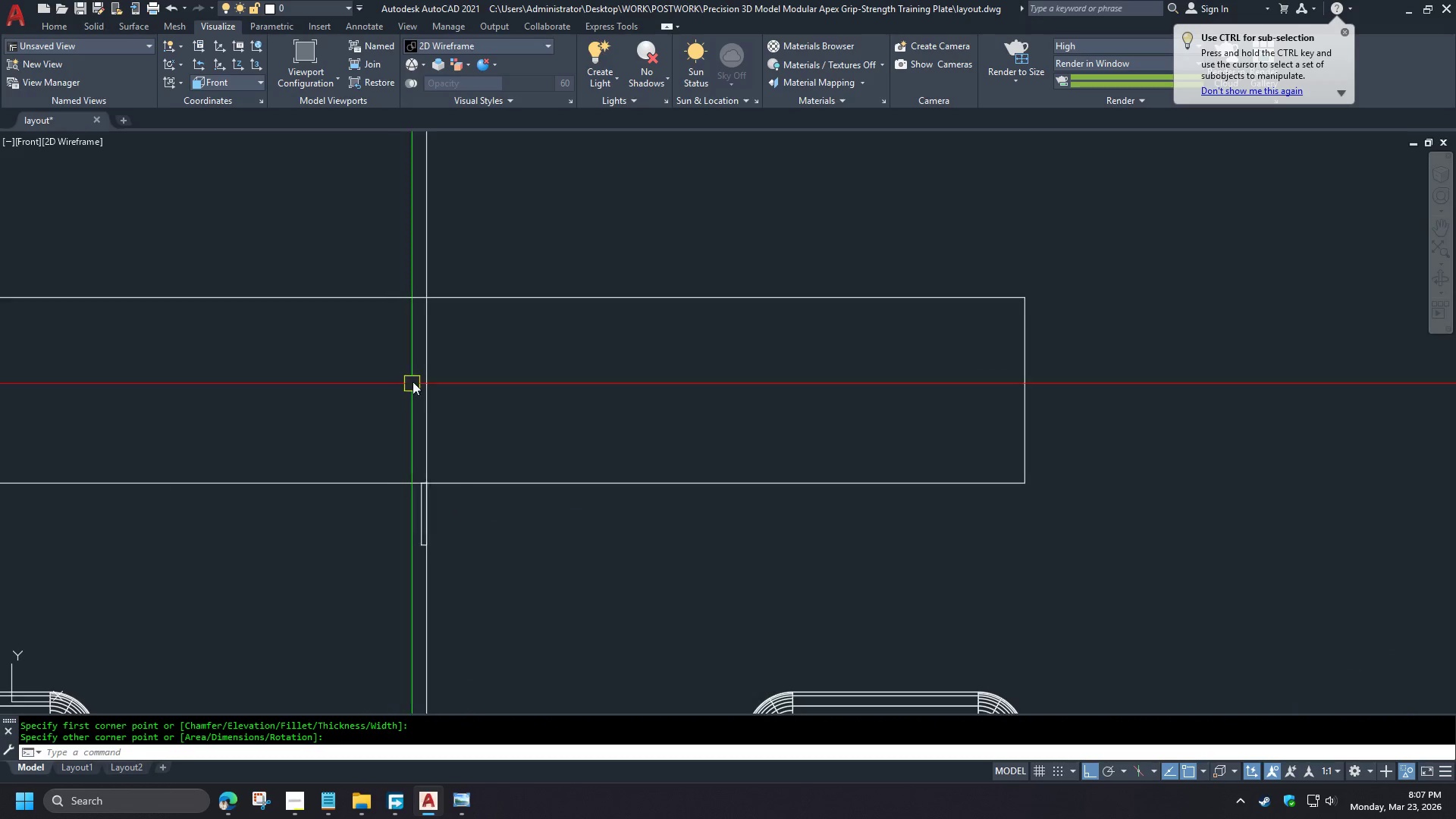 
left_click([306, 456])
 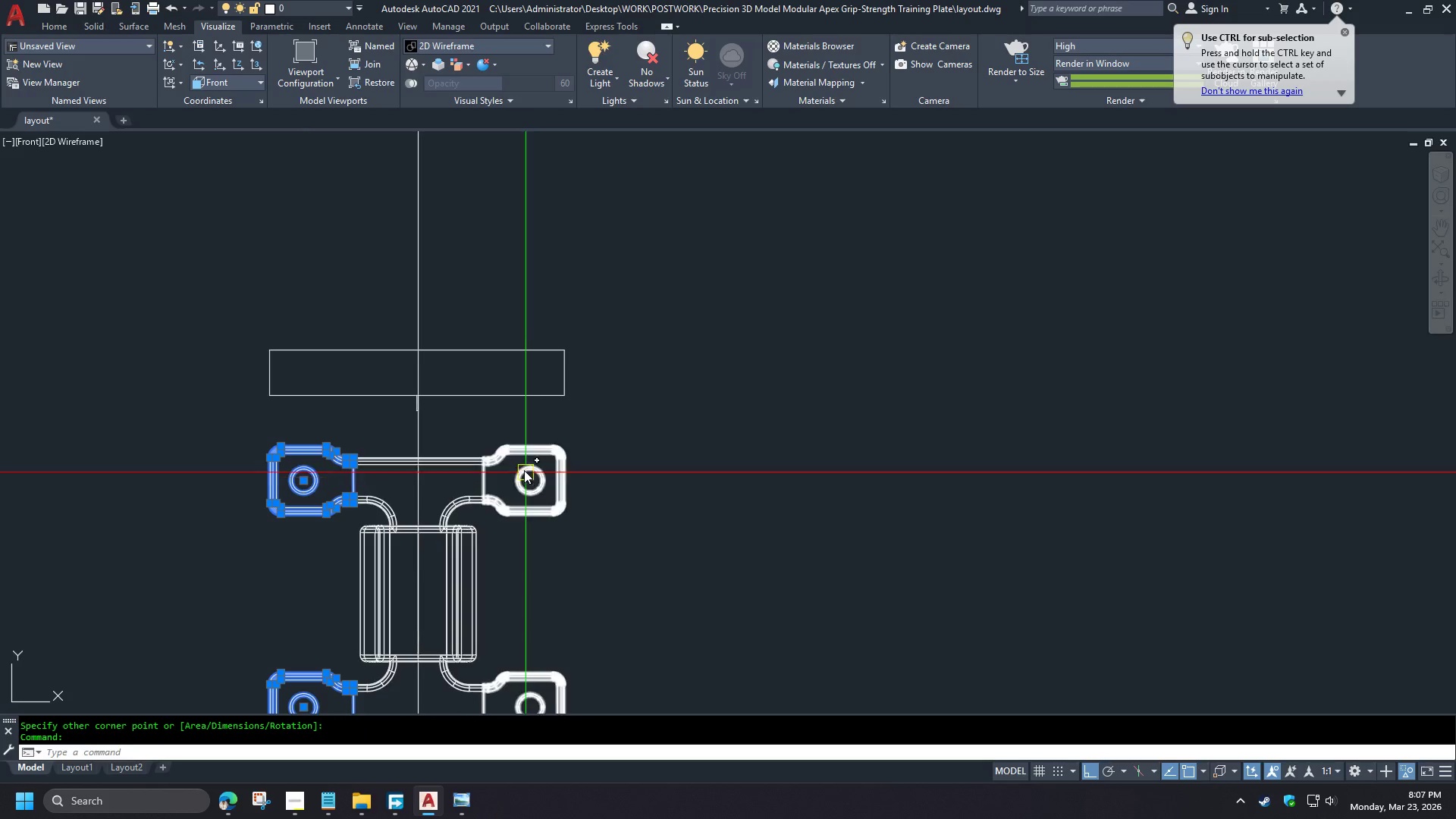 
left_click([520, 466])
 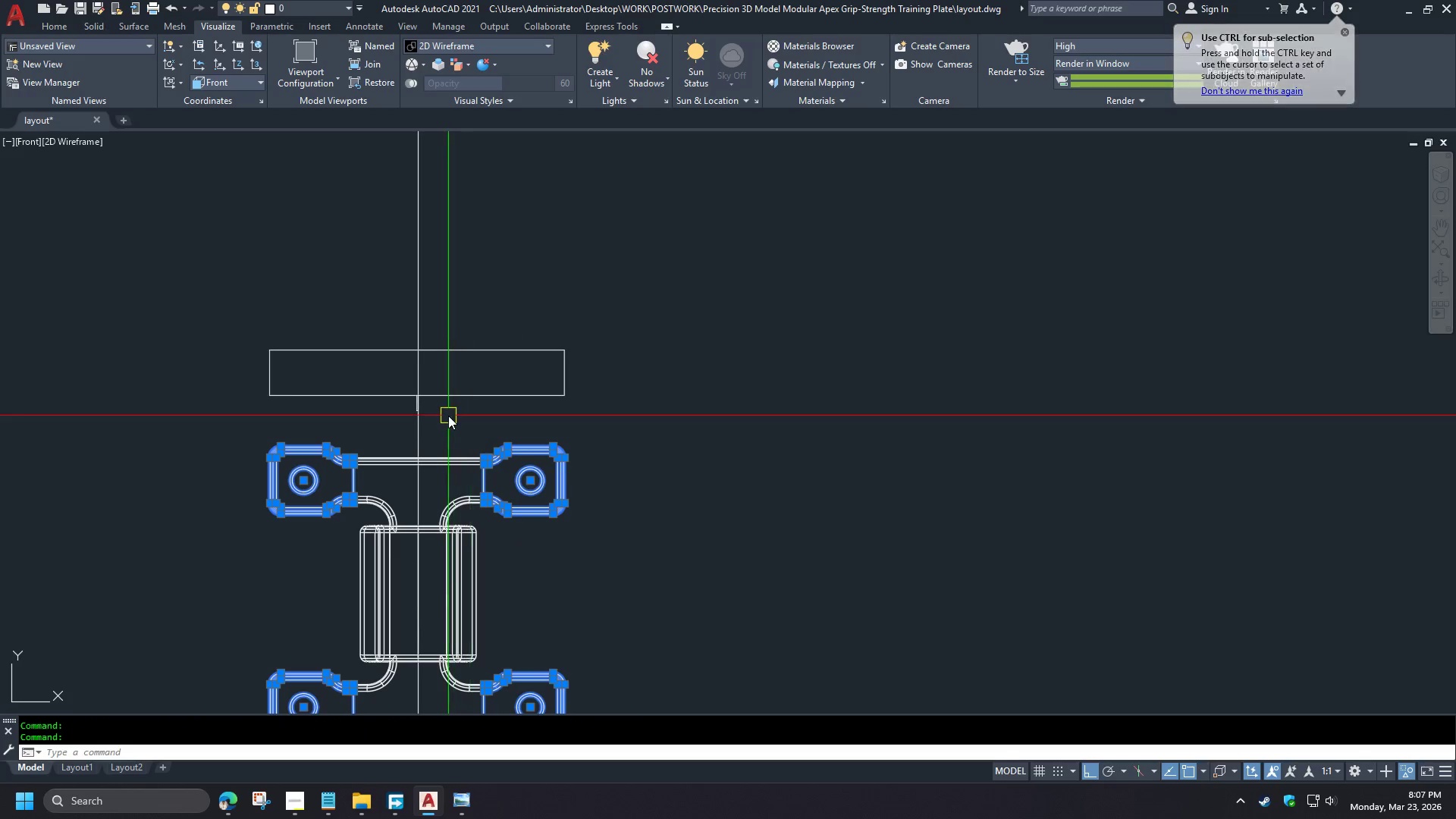 
scroll: coordinate [21, 369], scroll_direction: down, amount: 2.0
 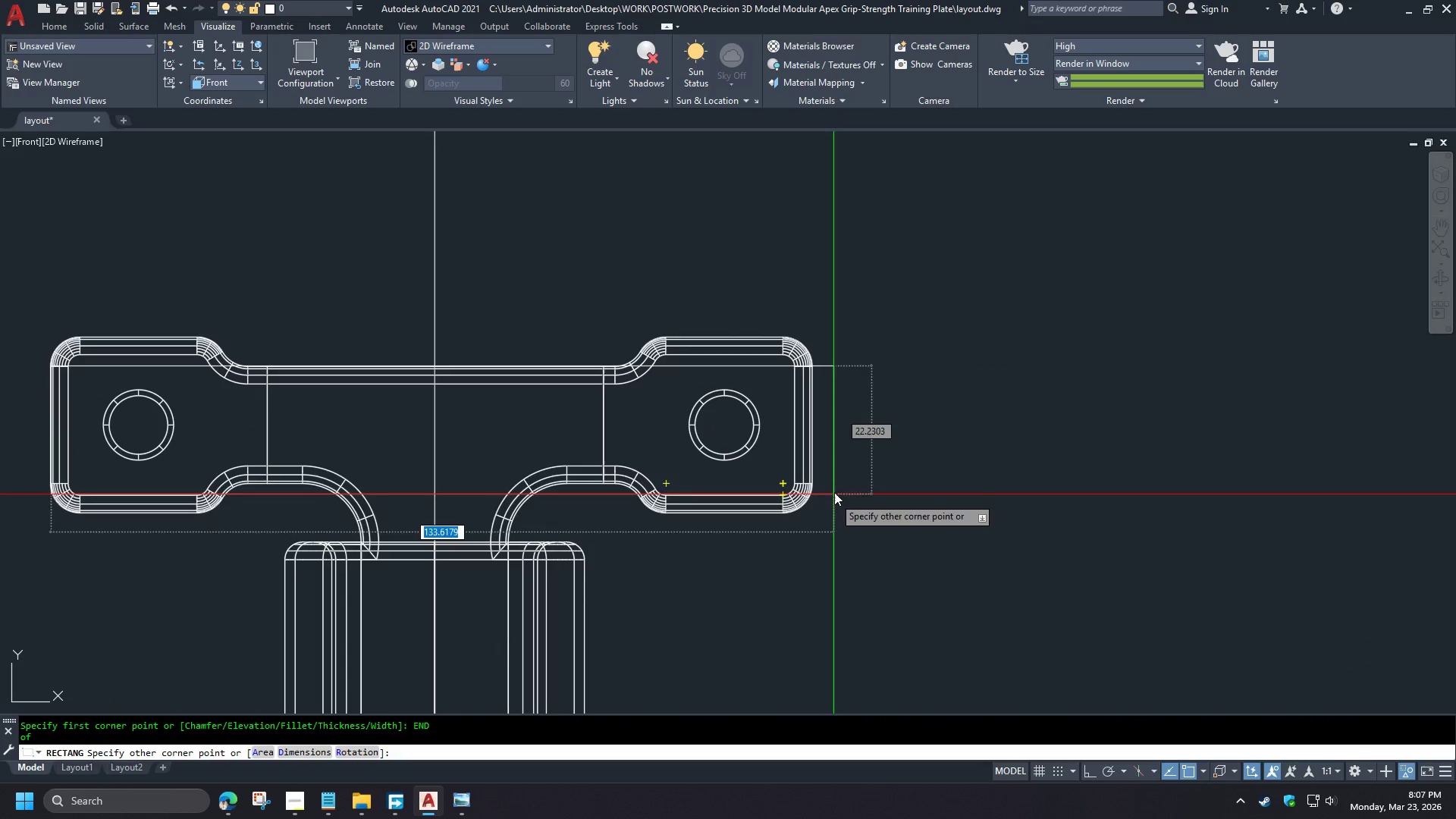 
scroll: coordinate [843, 475], scroll_direction: up, amount: 1.0
 